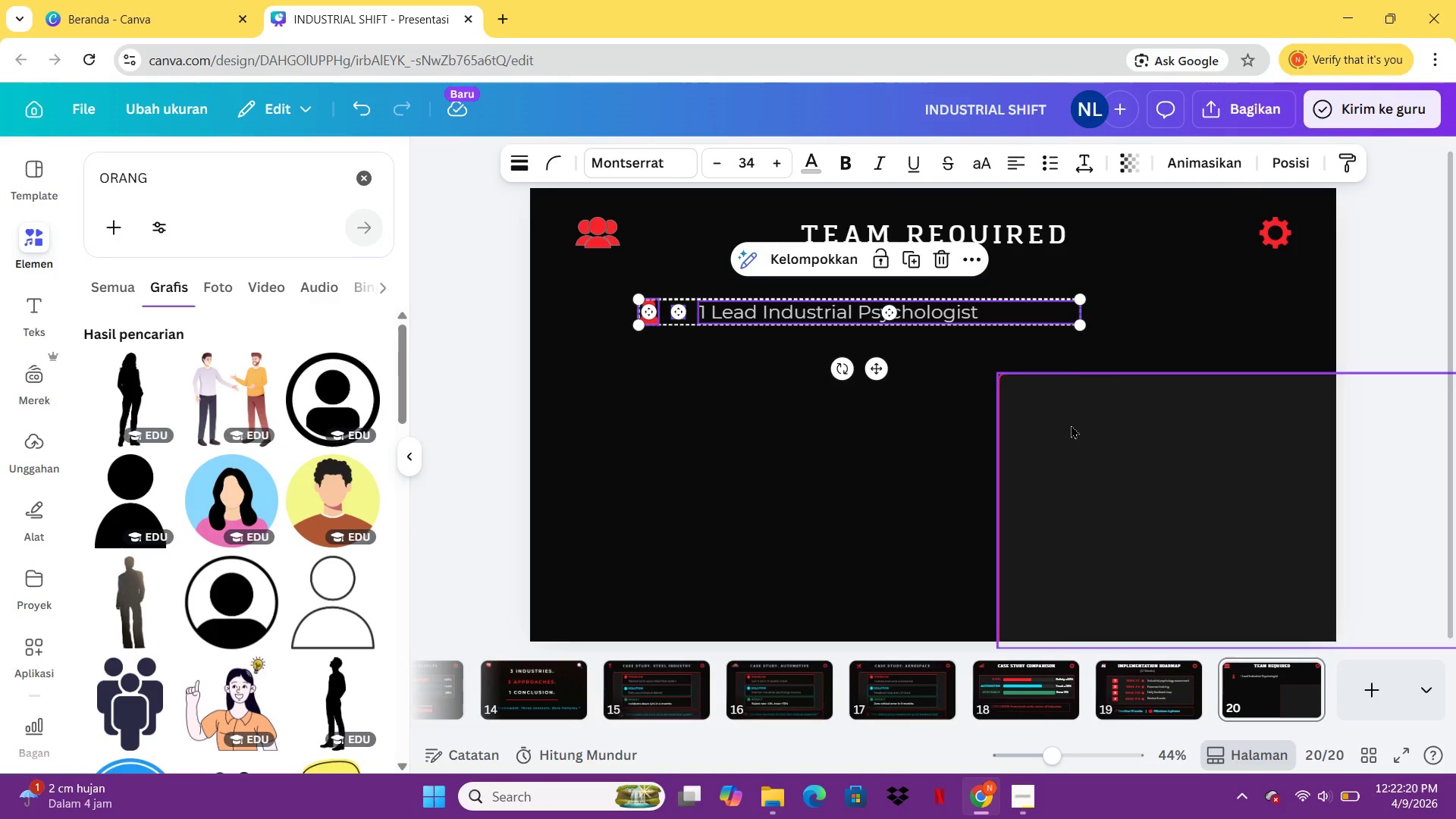 
key(Control+V)
 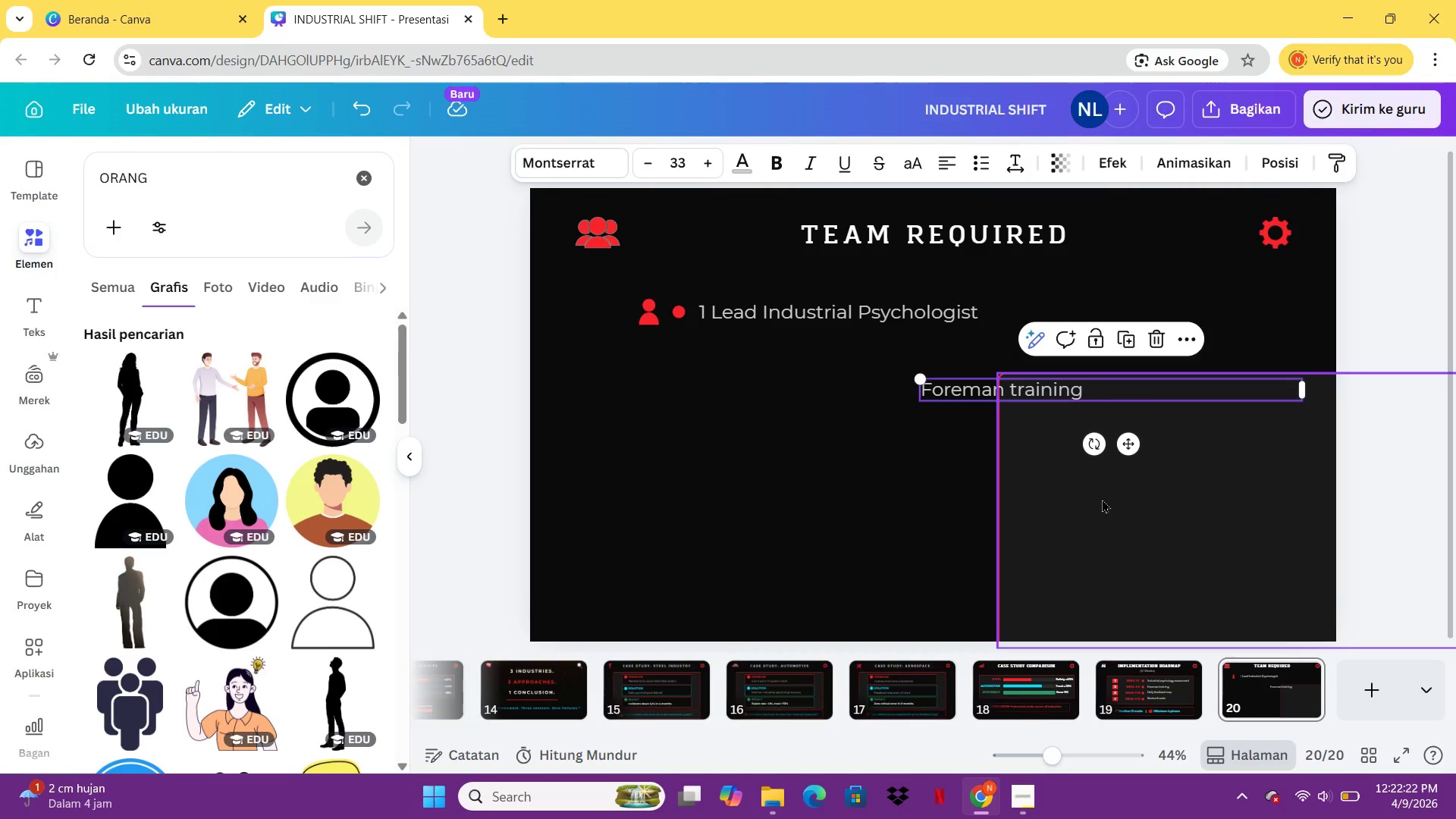 
key(Control+Z)
 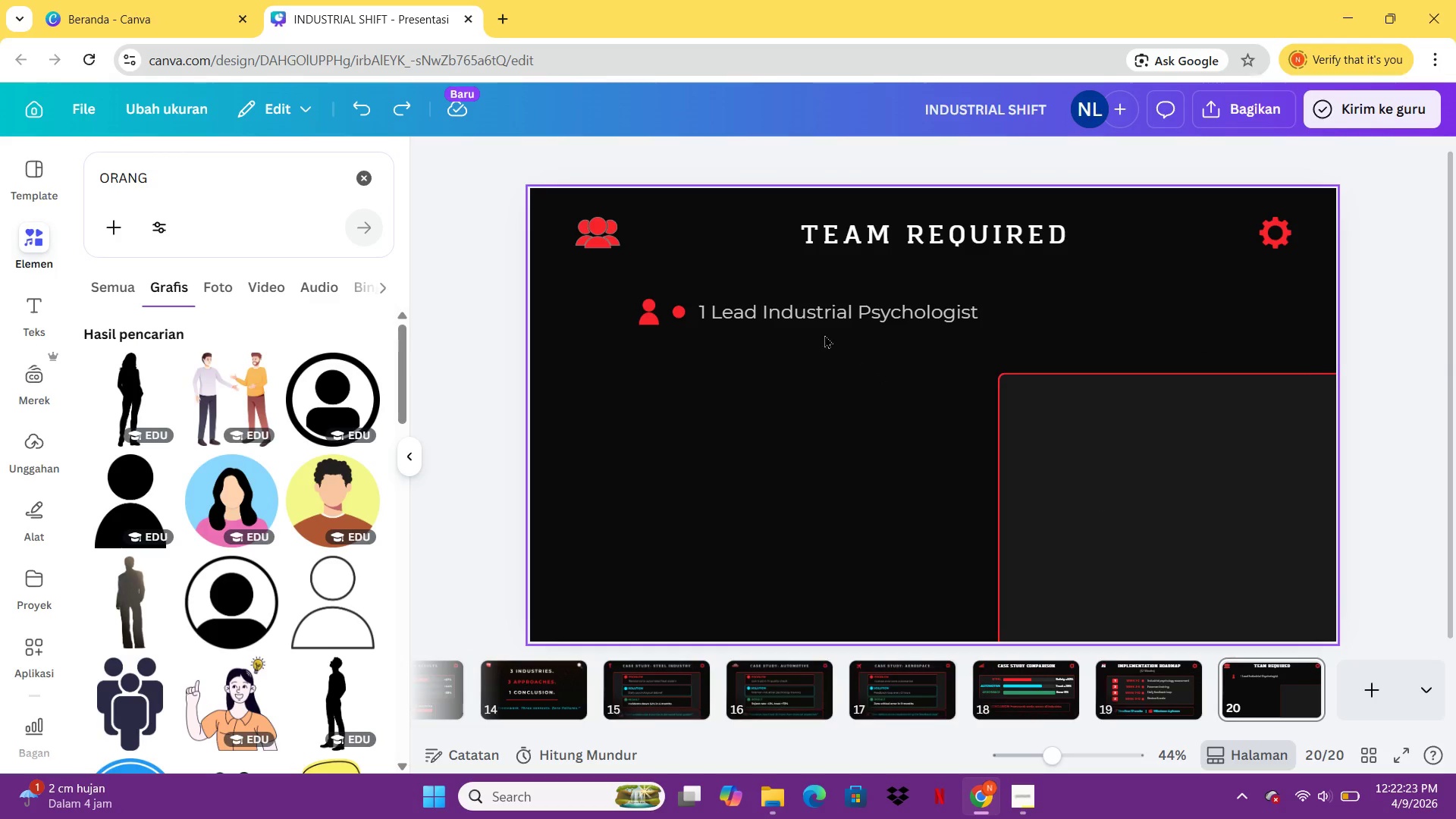 
left_click([816, 327])
 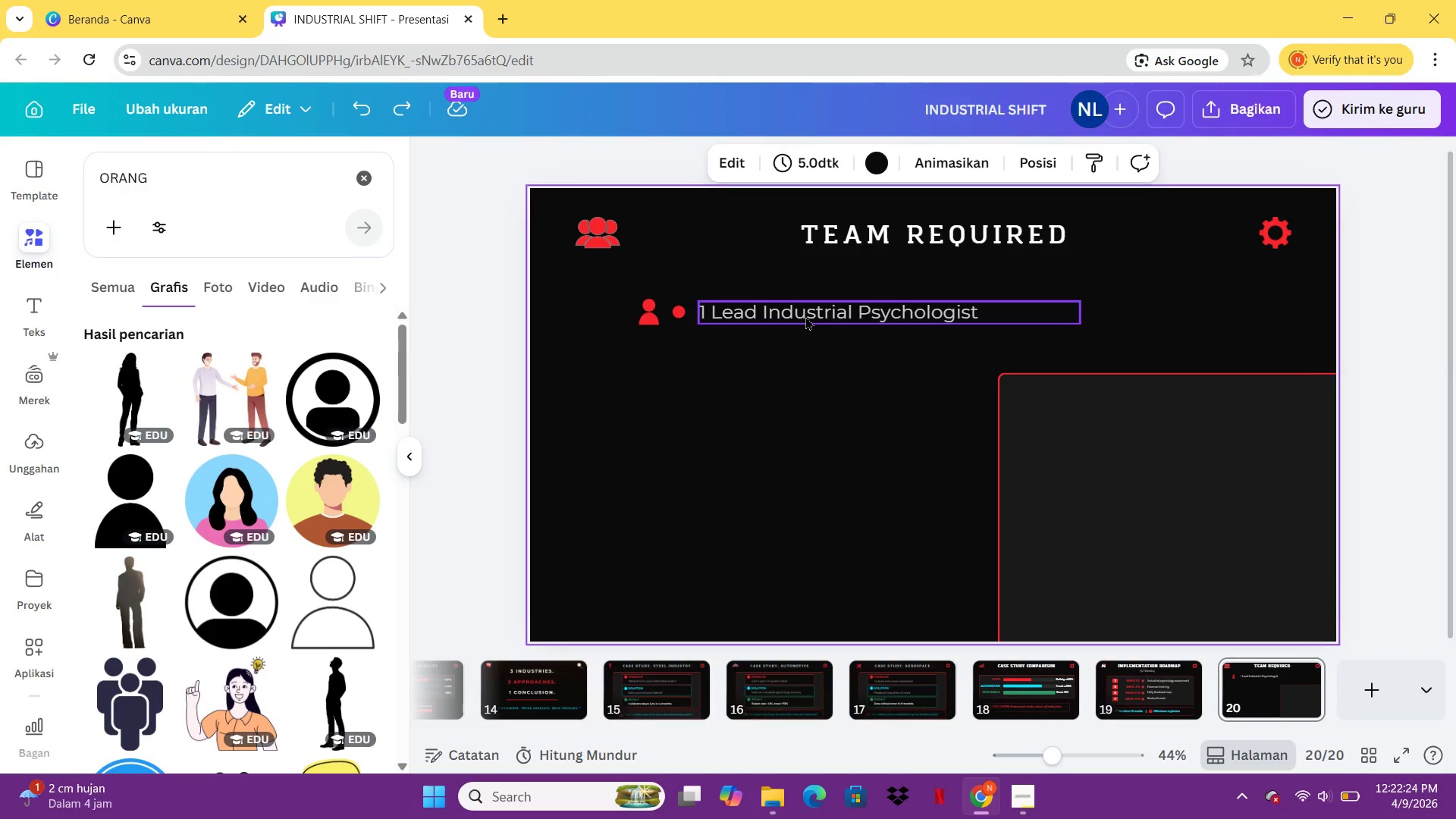 
left_click([805, 316])
 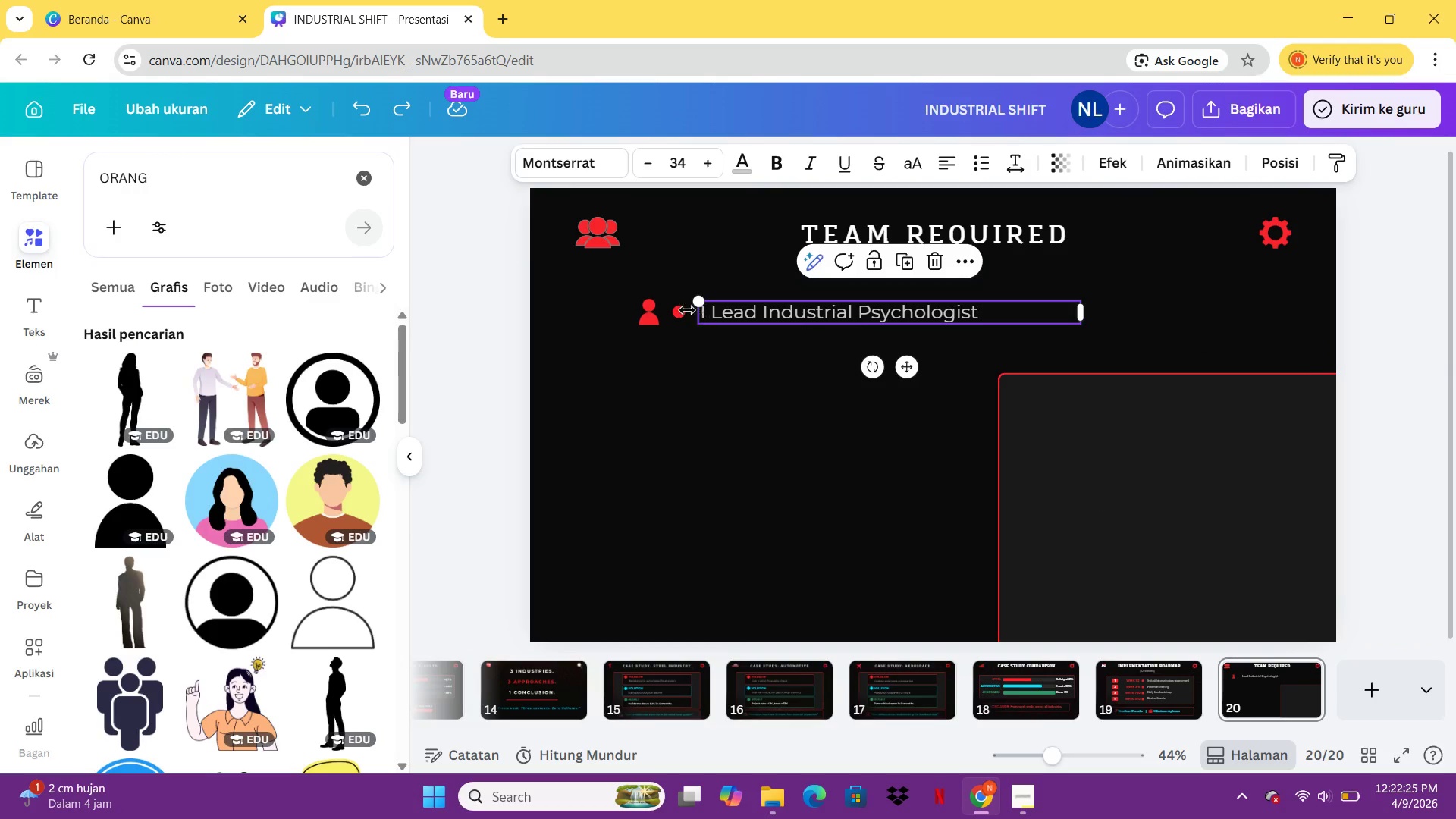 
hold_key(key=ShiftLeft, duration=1.53)
left_click([682, 312])
 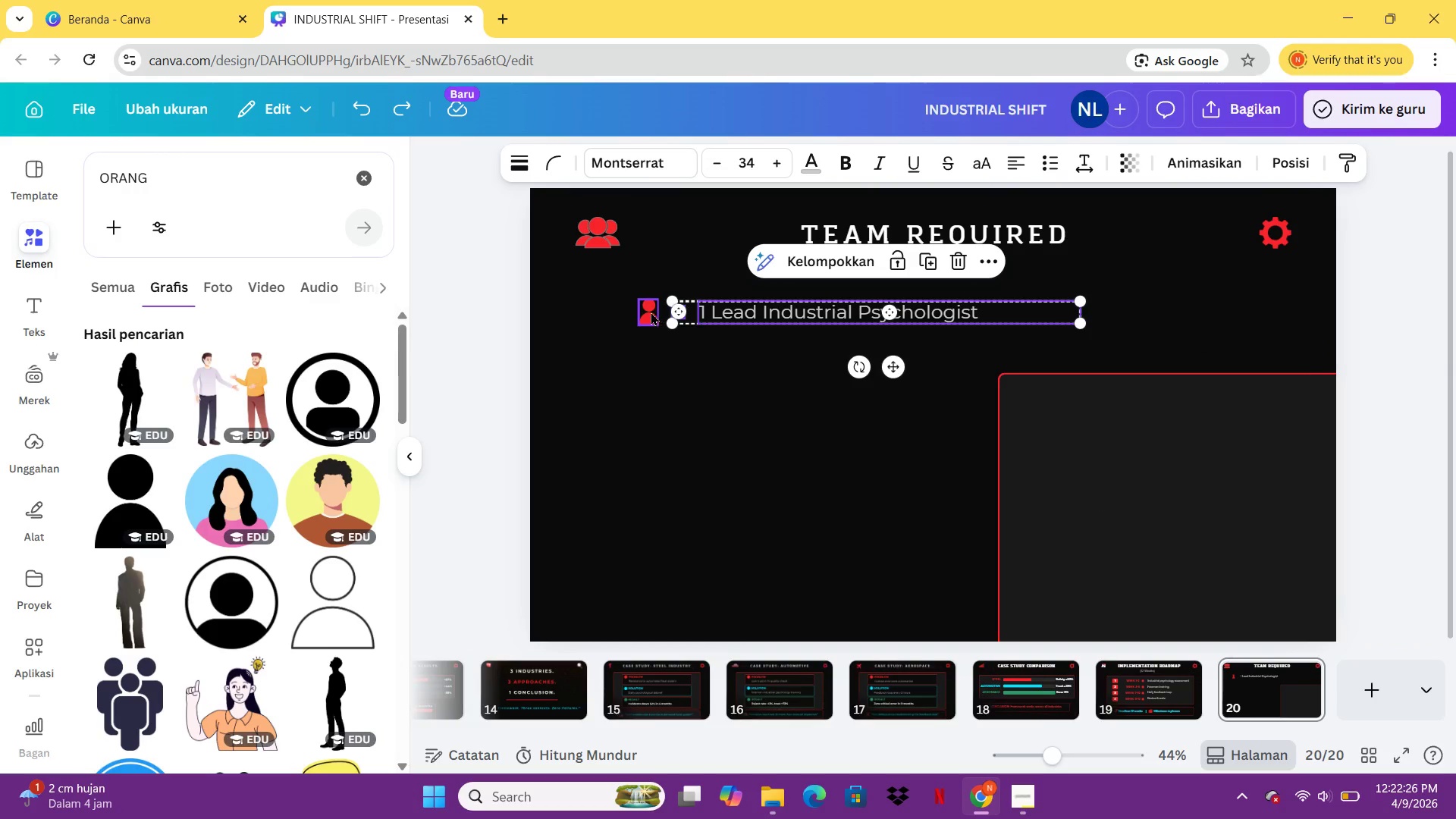 
left_click([651, 312])
 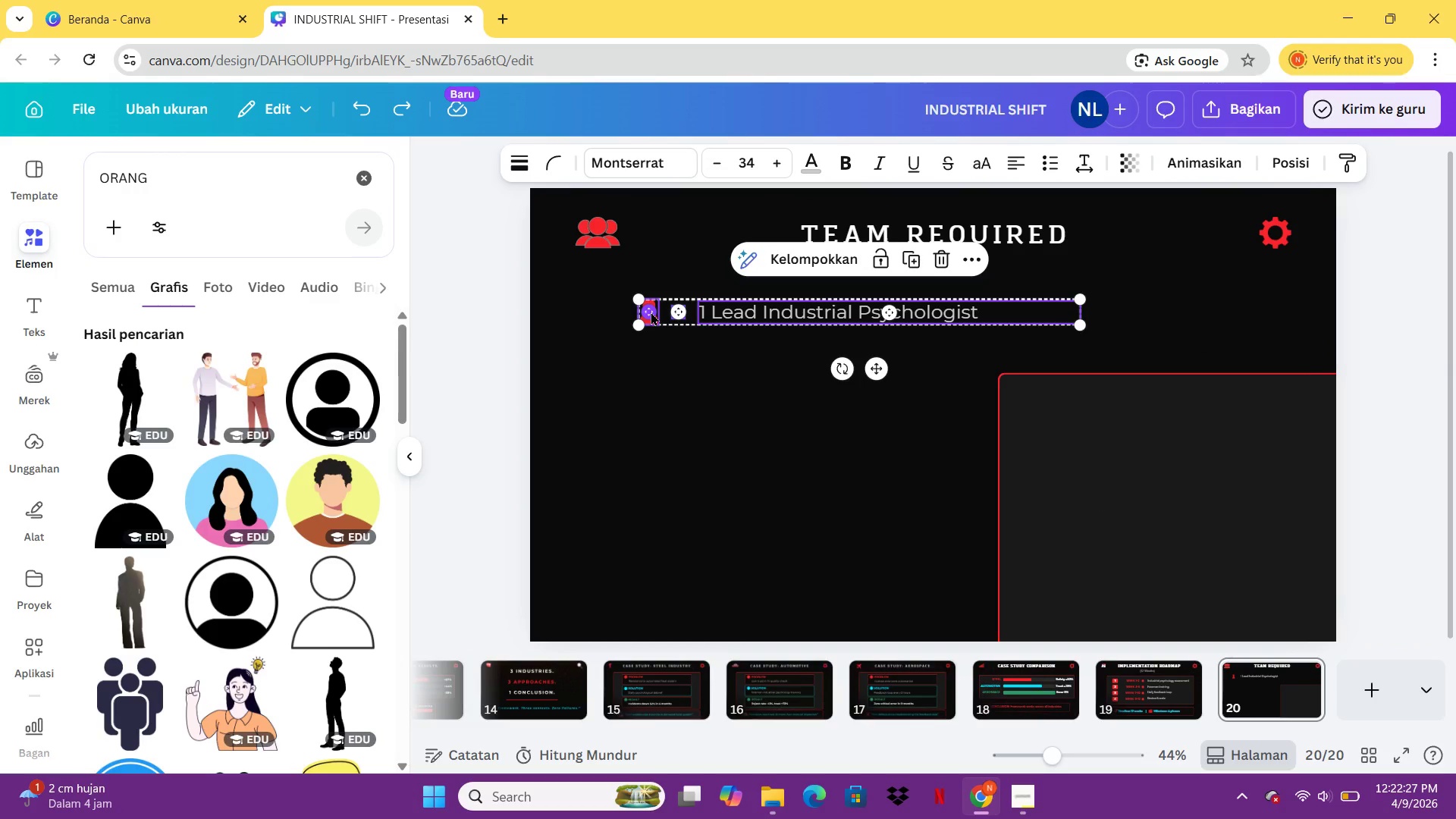 
key(Control+C)
 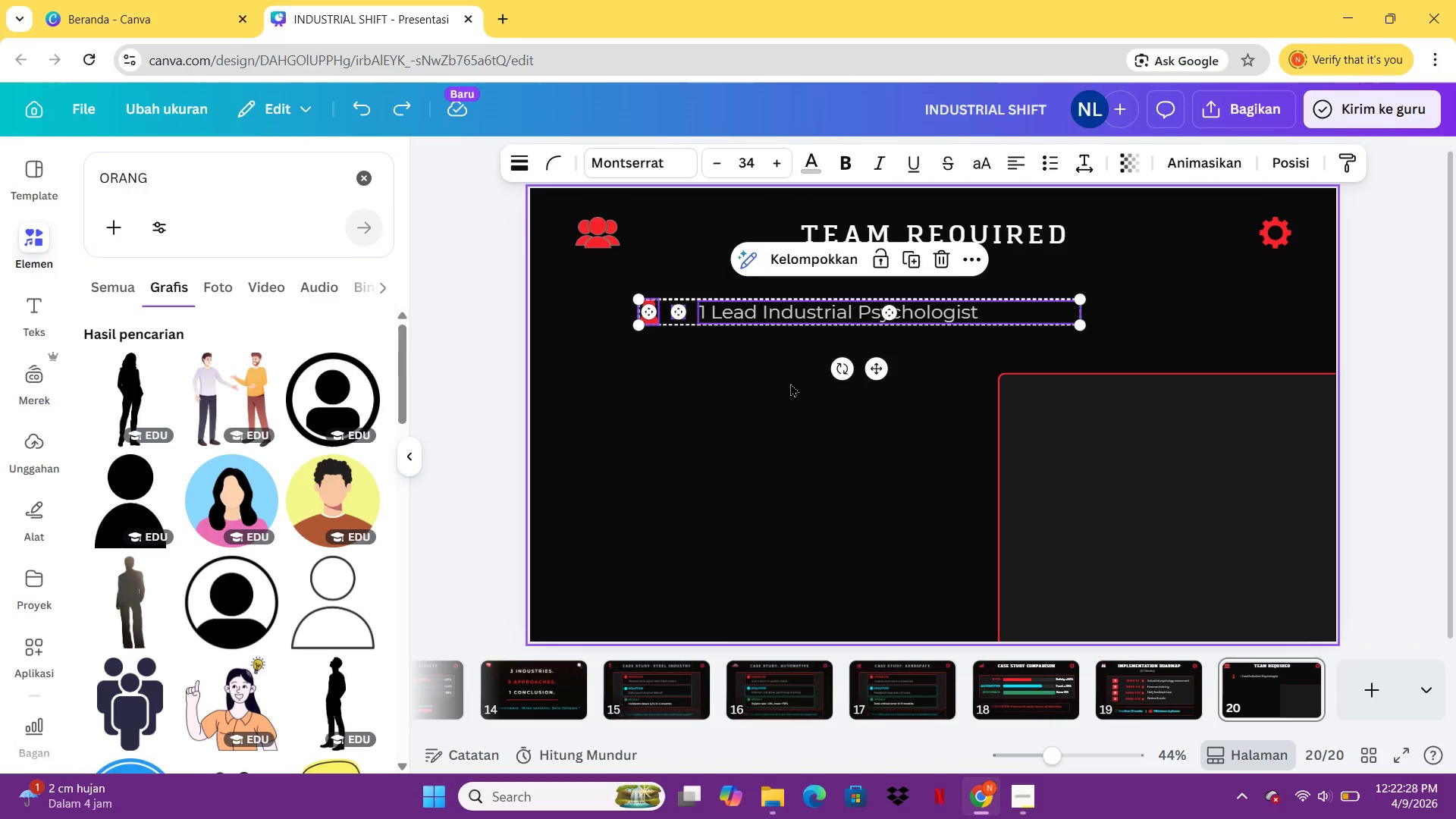 
key(Control+V)
 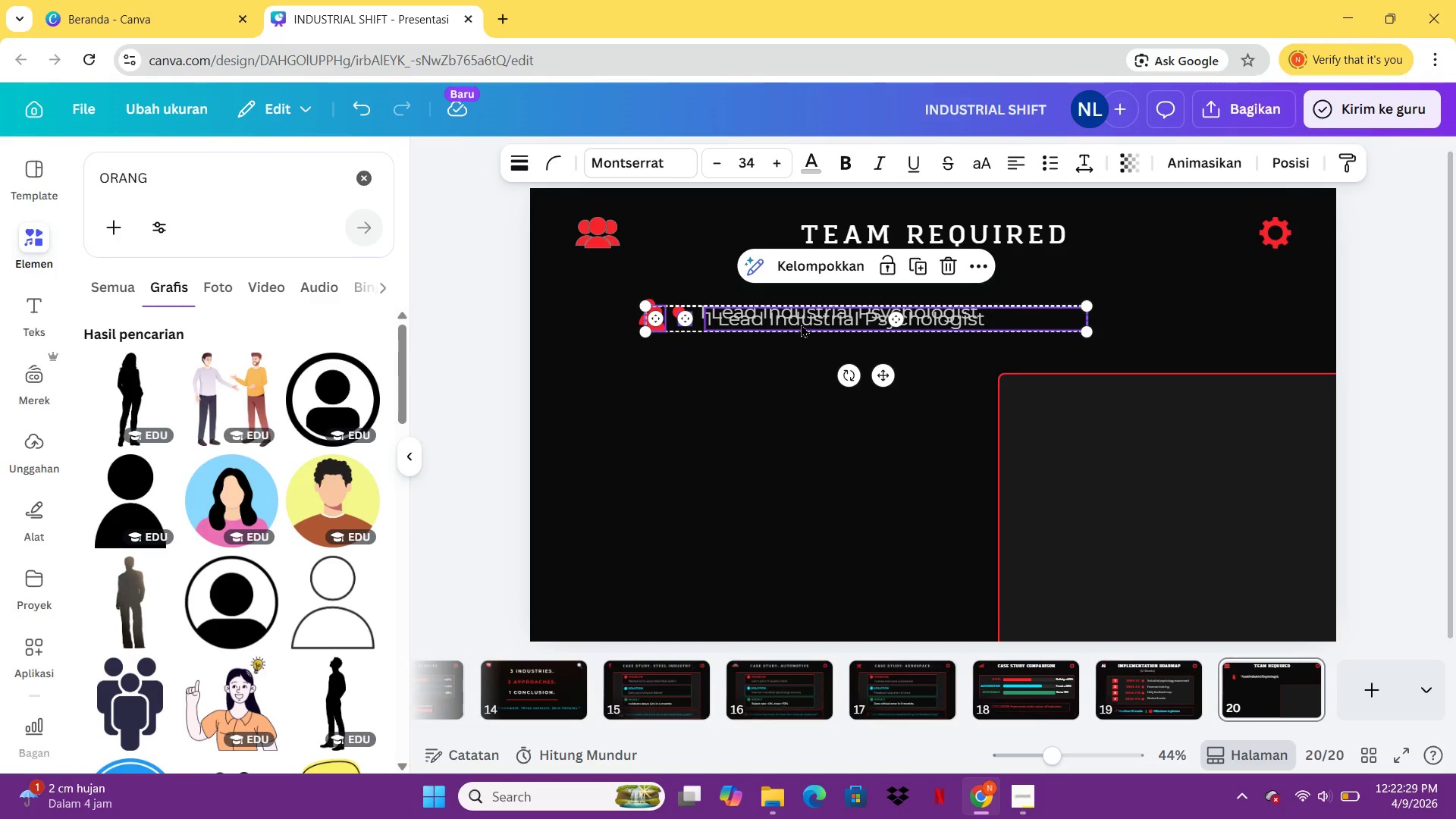 
left_click_drag(start_coordinate=[801, 323], to_coordinate=[789, 366])
 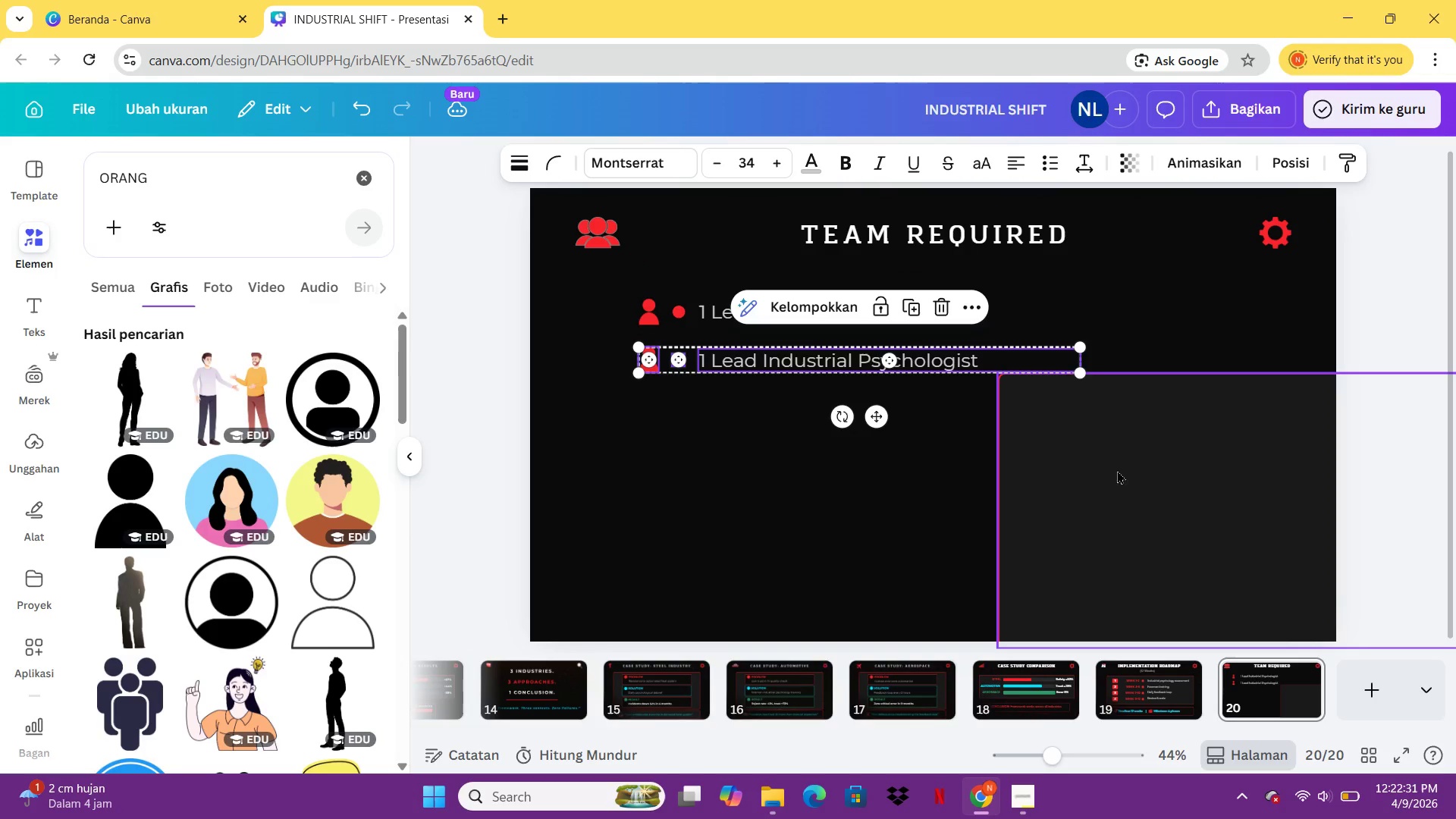 
left_click_drag(start_coordinate=[1127, 474], to_coordinate=[737, 379])
 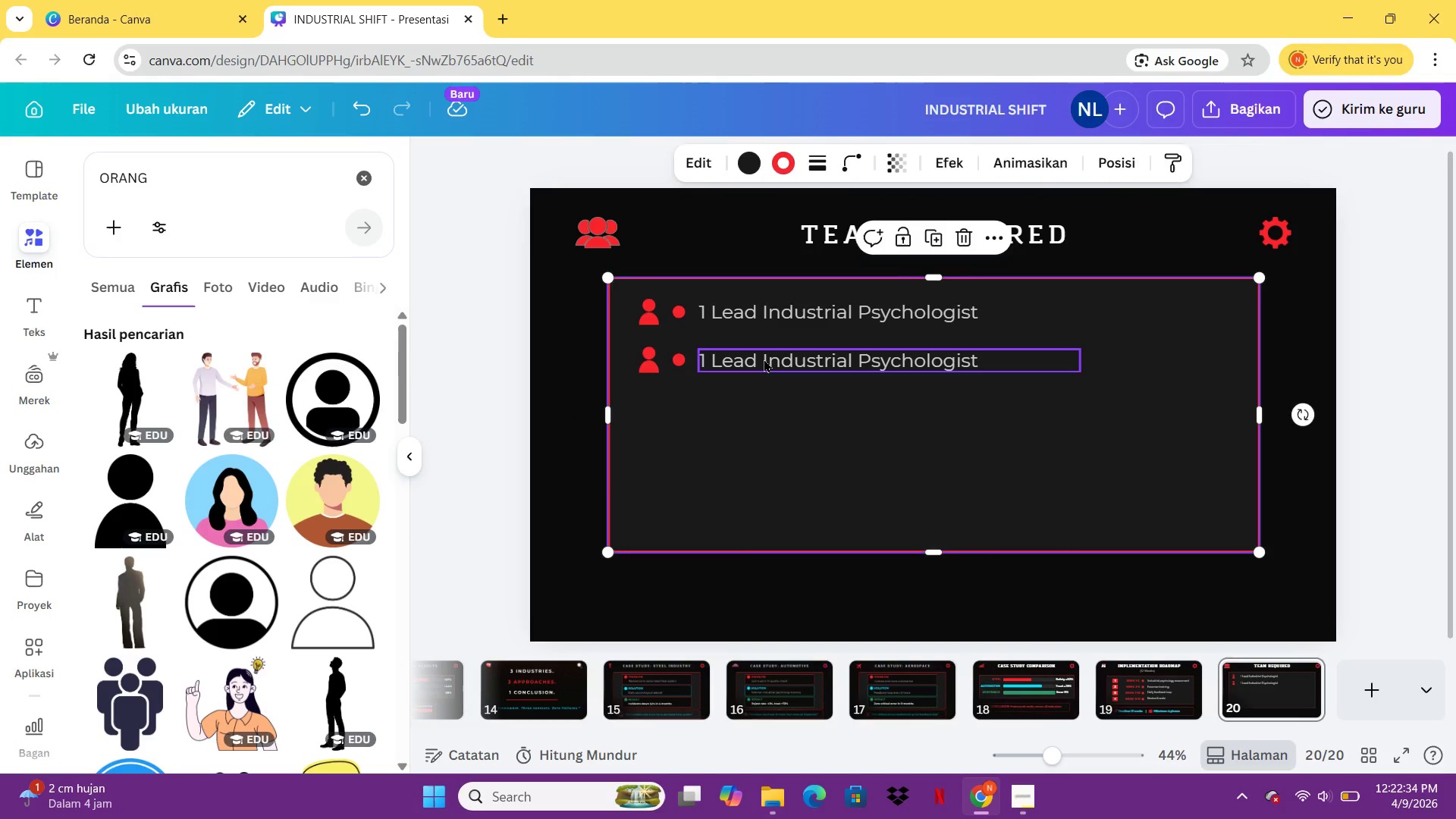 
double_click([764, 359])
 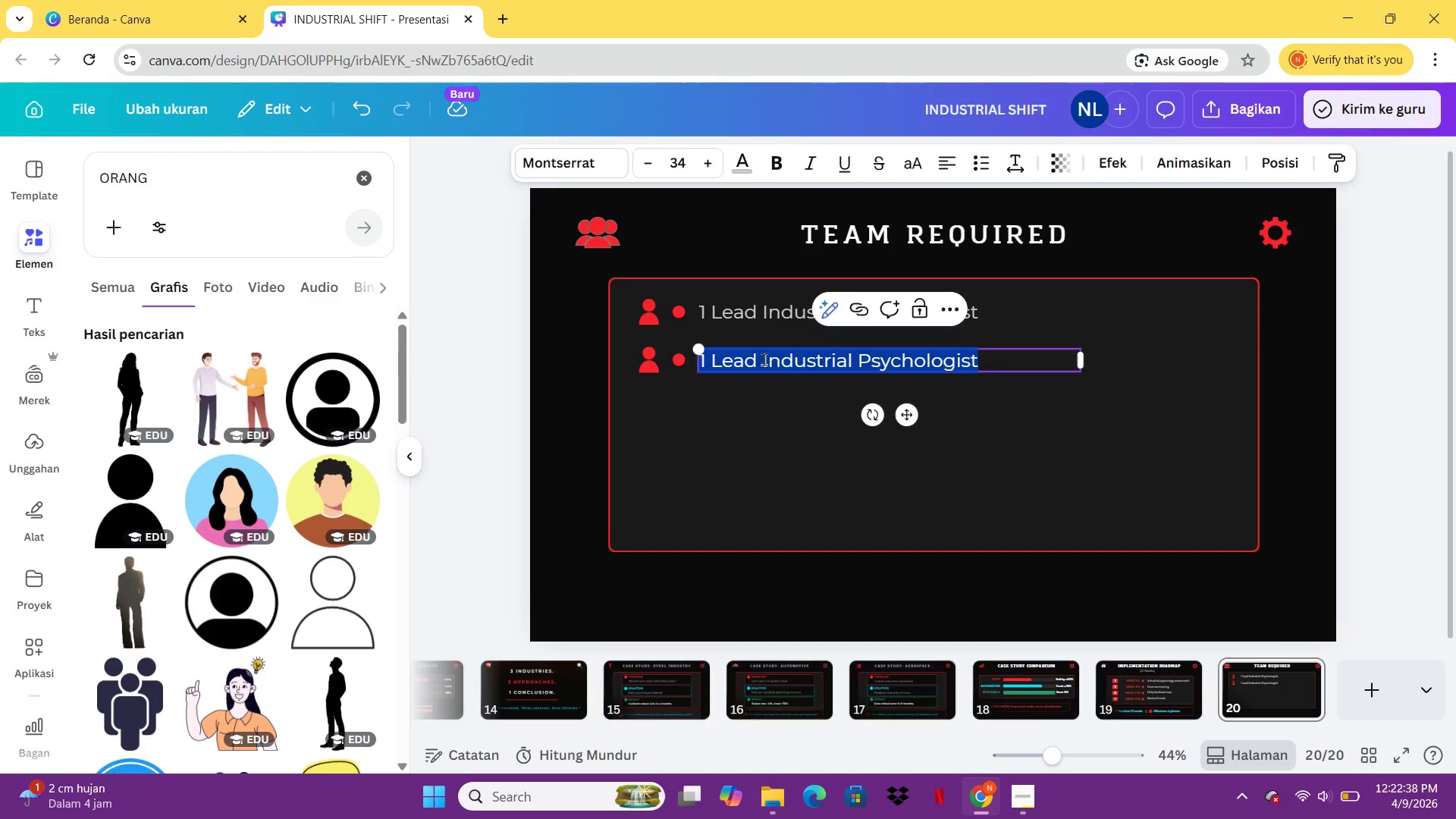 
wait(9.19)
 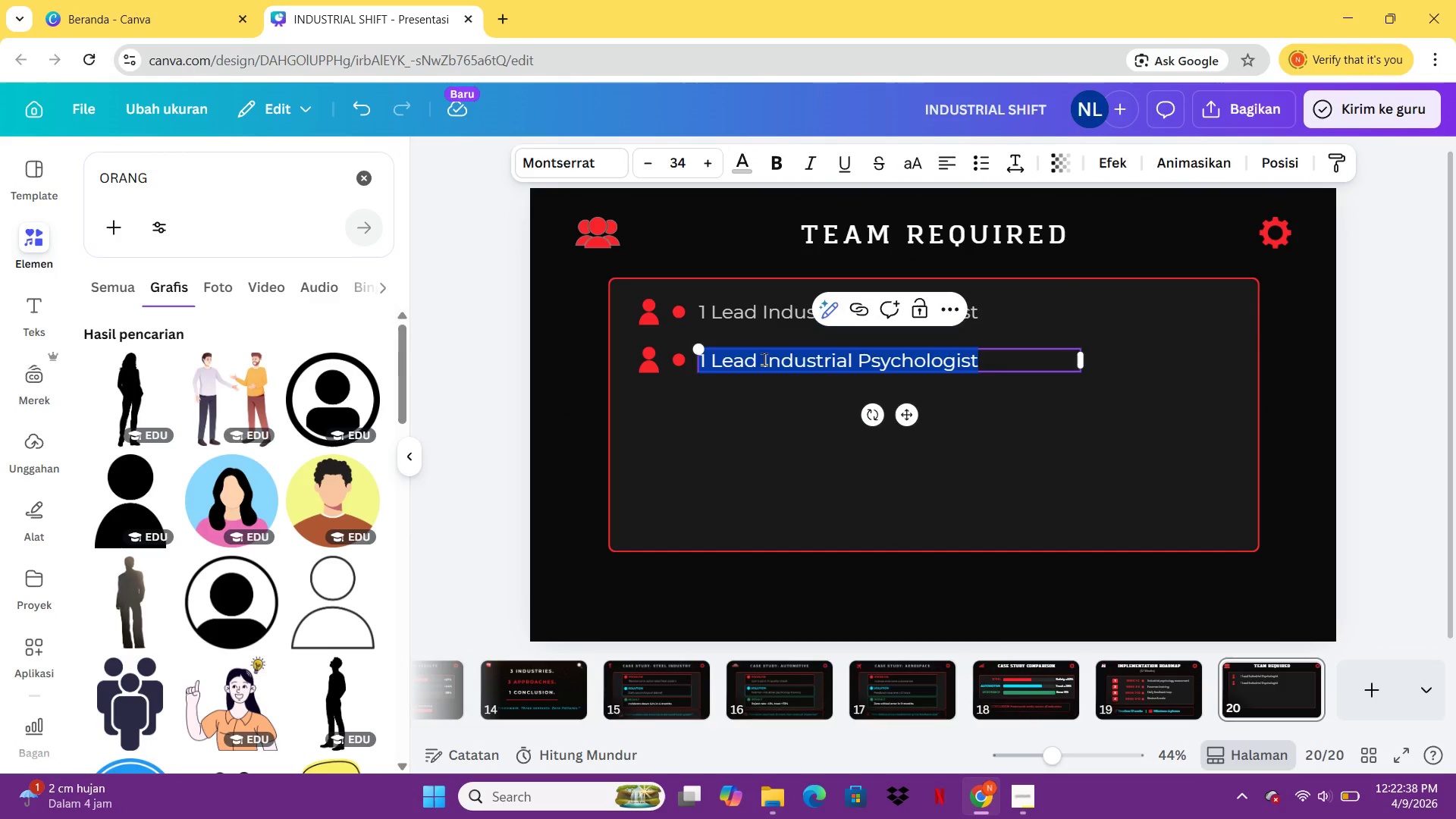 
left_click([610, 242])
 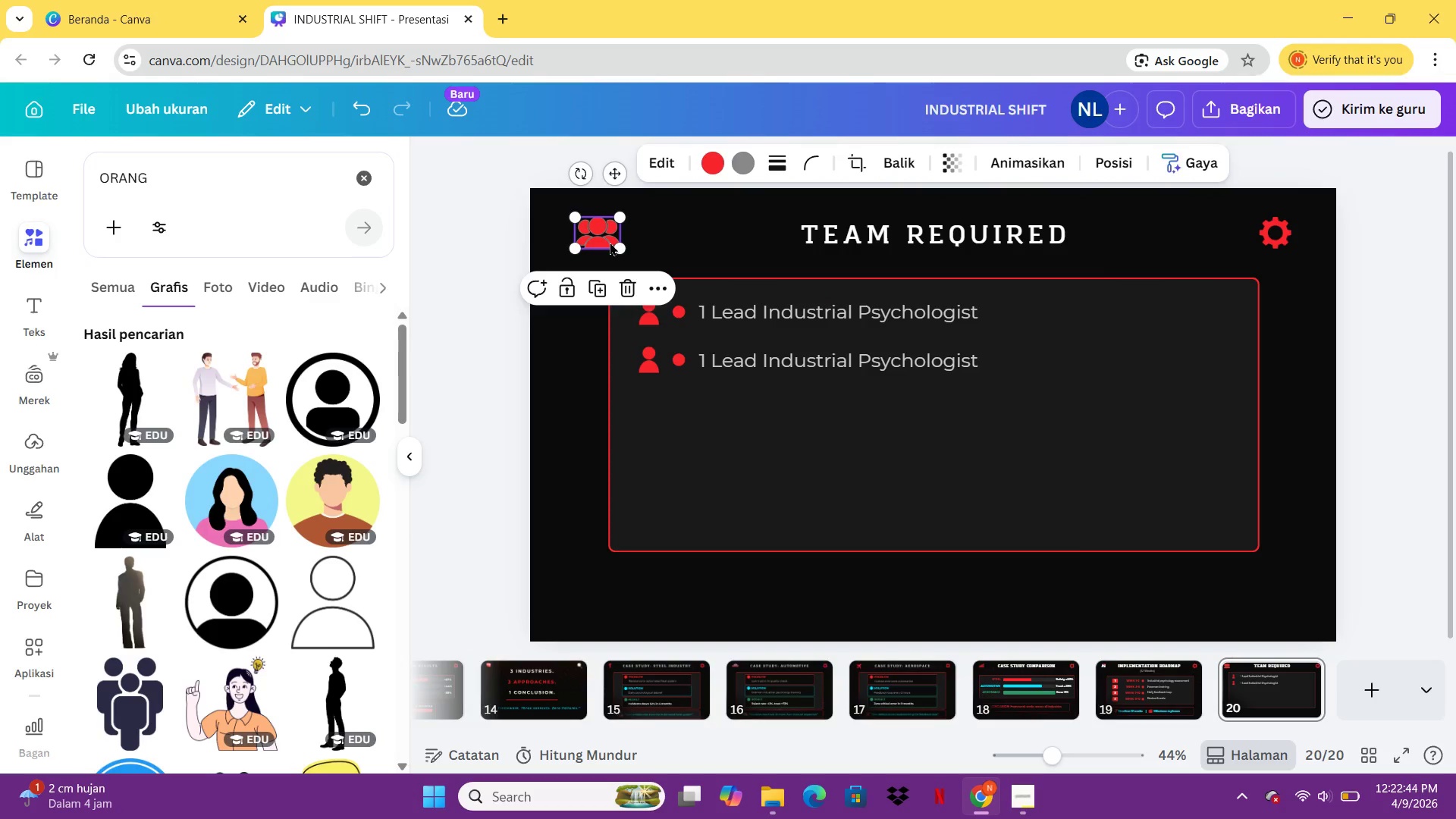 
key(Control+C)
 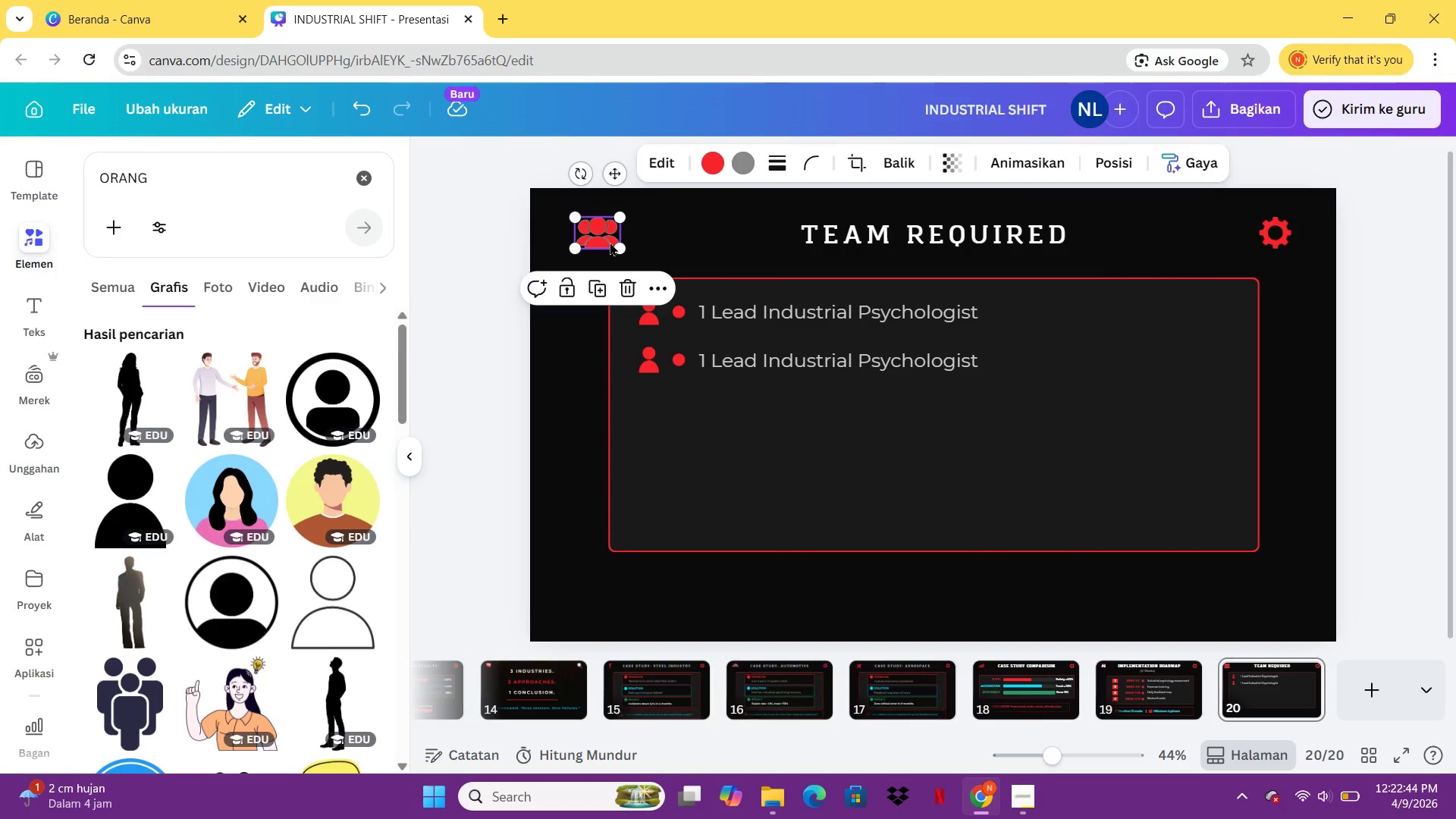 
key(Control+ControlLeft)
 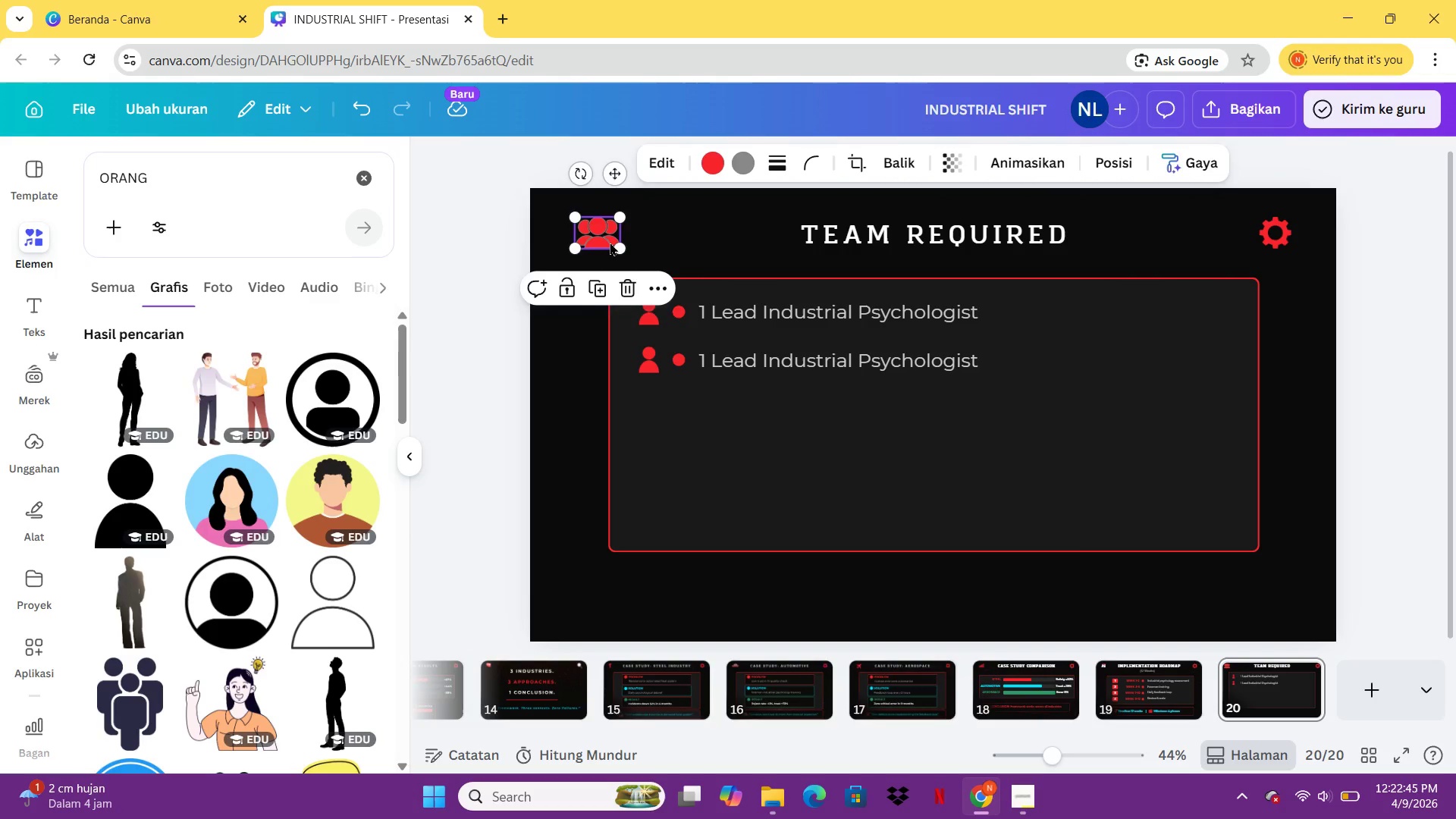 
key(Control+V)
 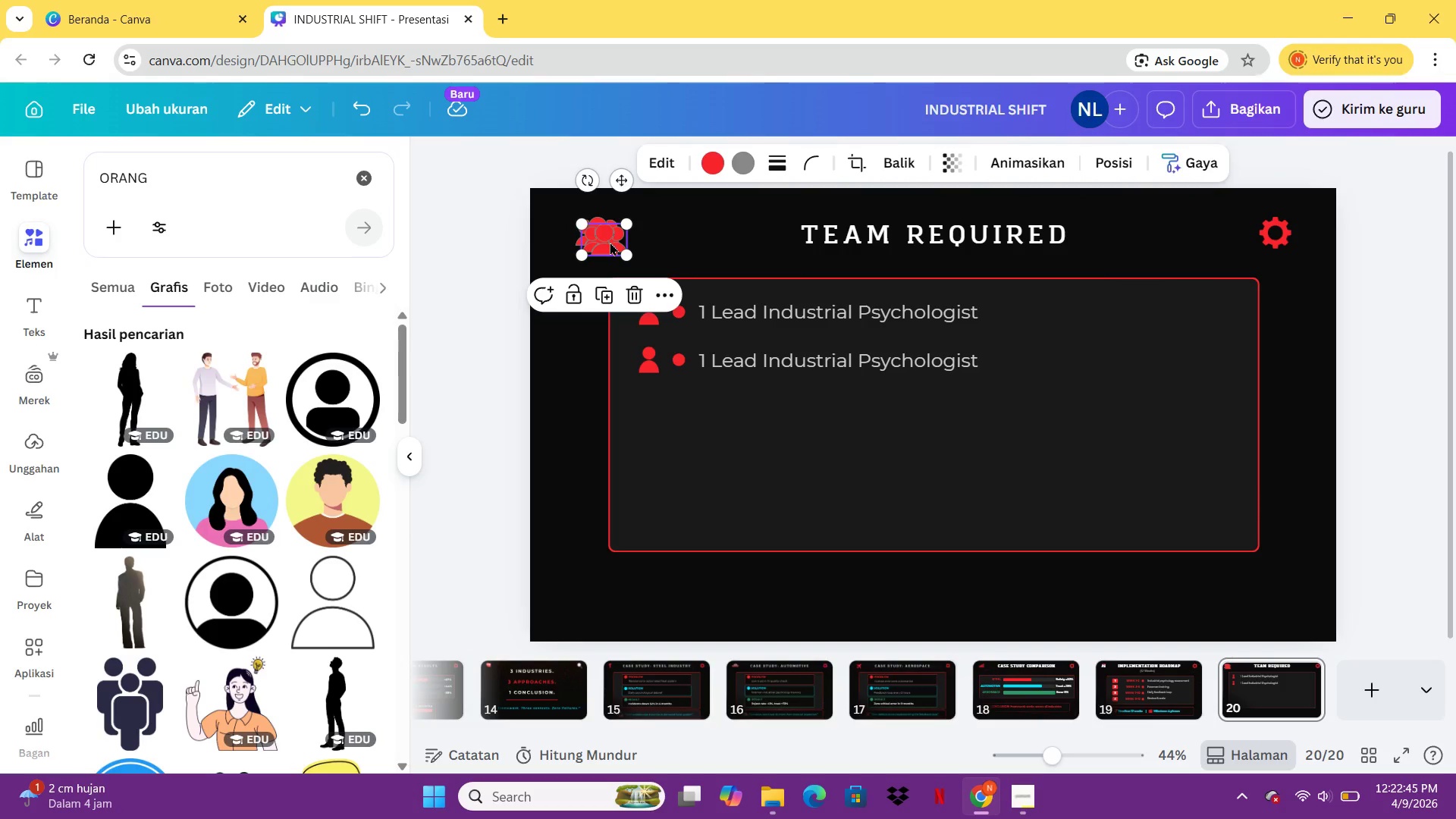 
left_click_drag(start_coordinate=[610, 242], to_coordinate=[694, 446])
 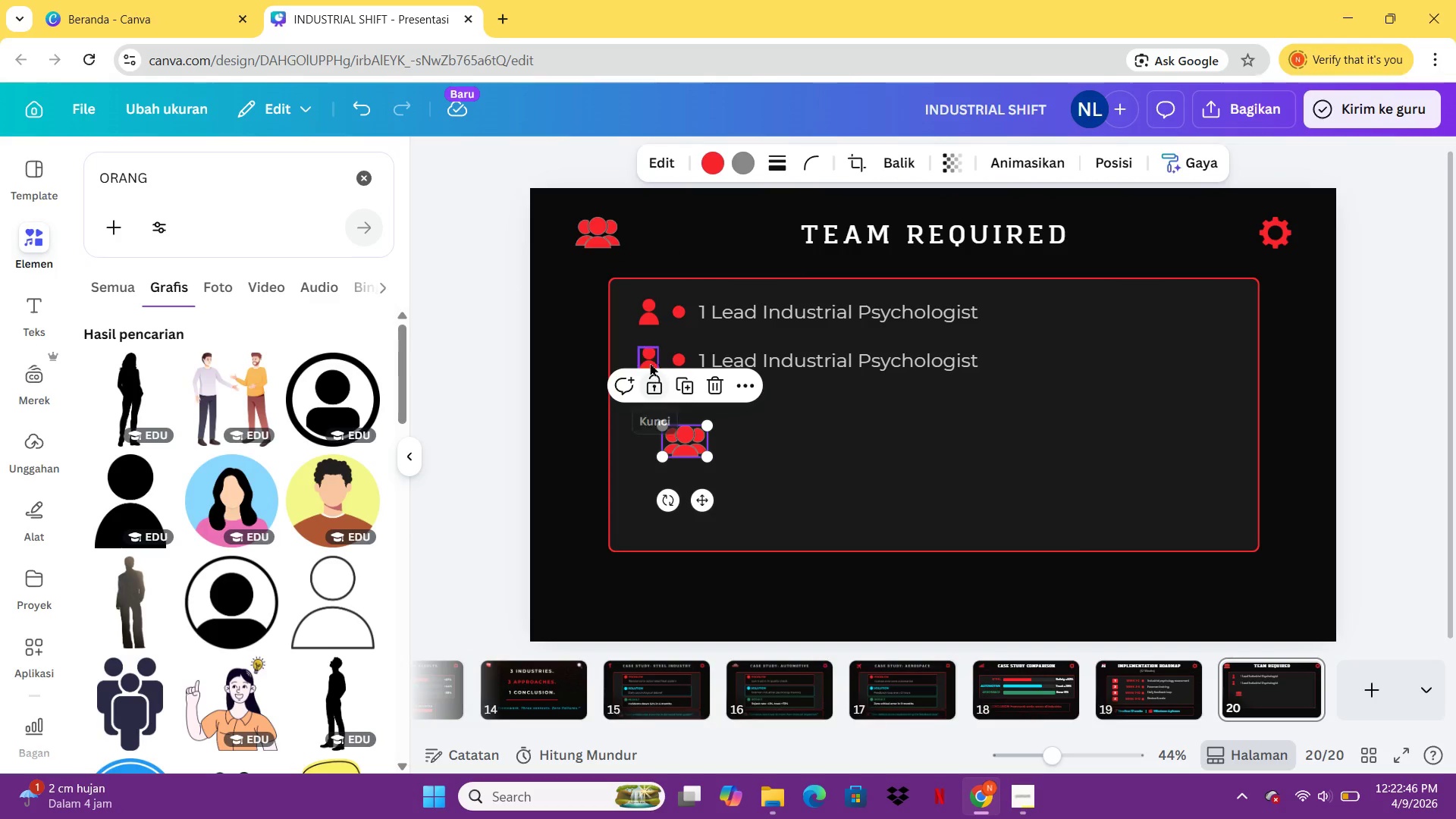 
left_click([647, 354])
 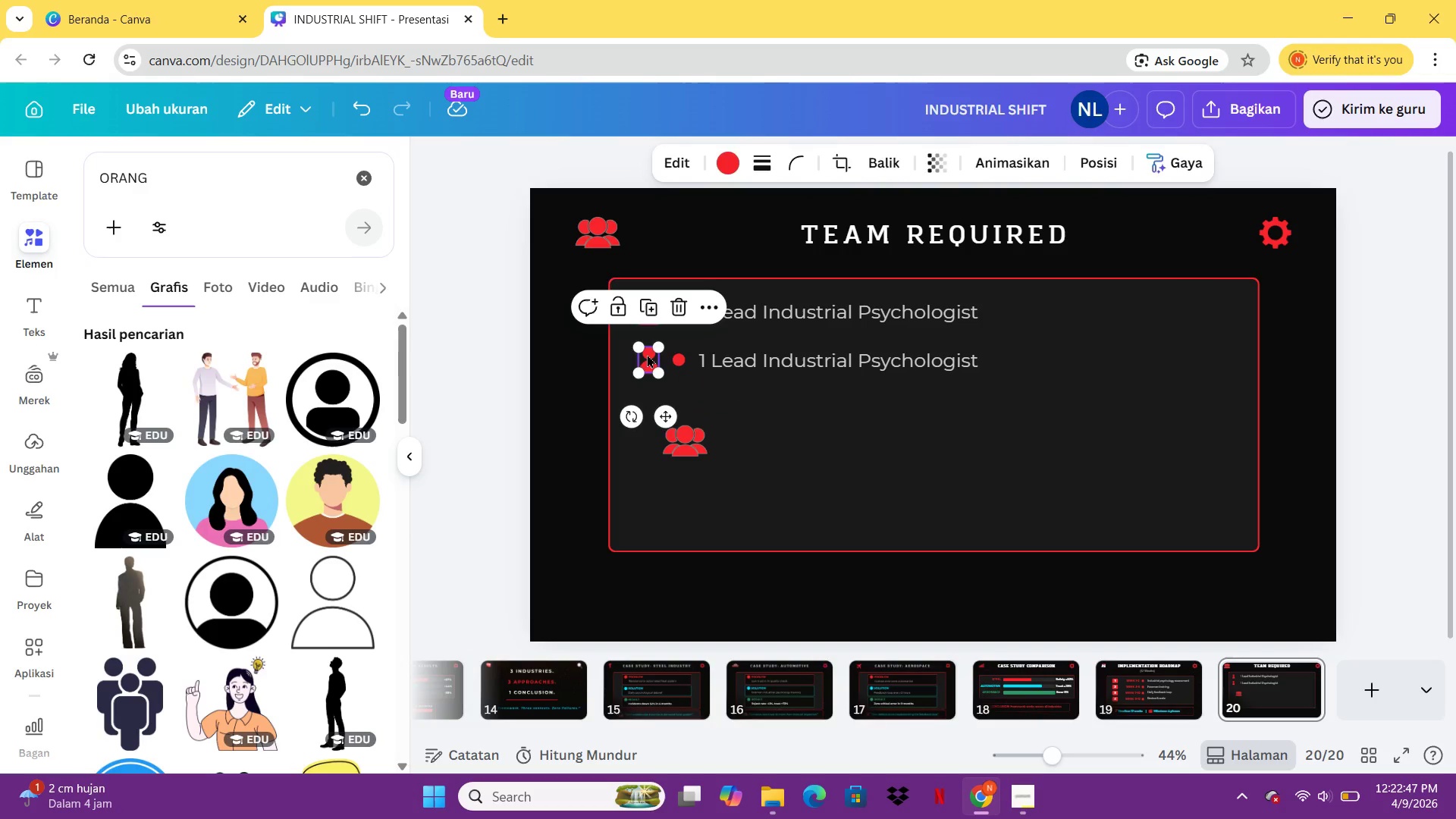 
key(Delete)
 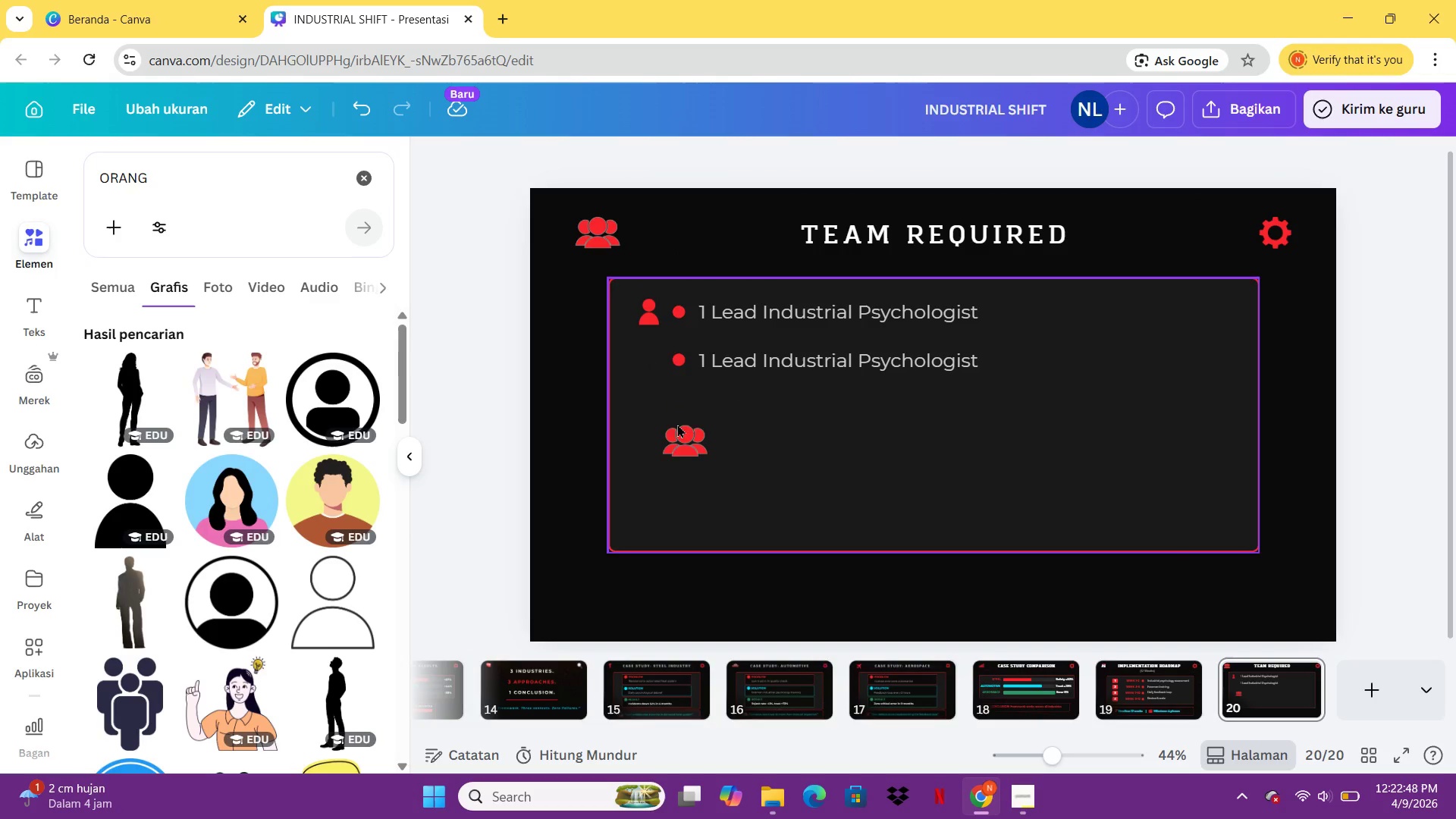 
left_click([679, 431])
 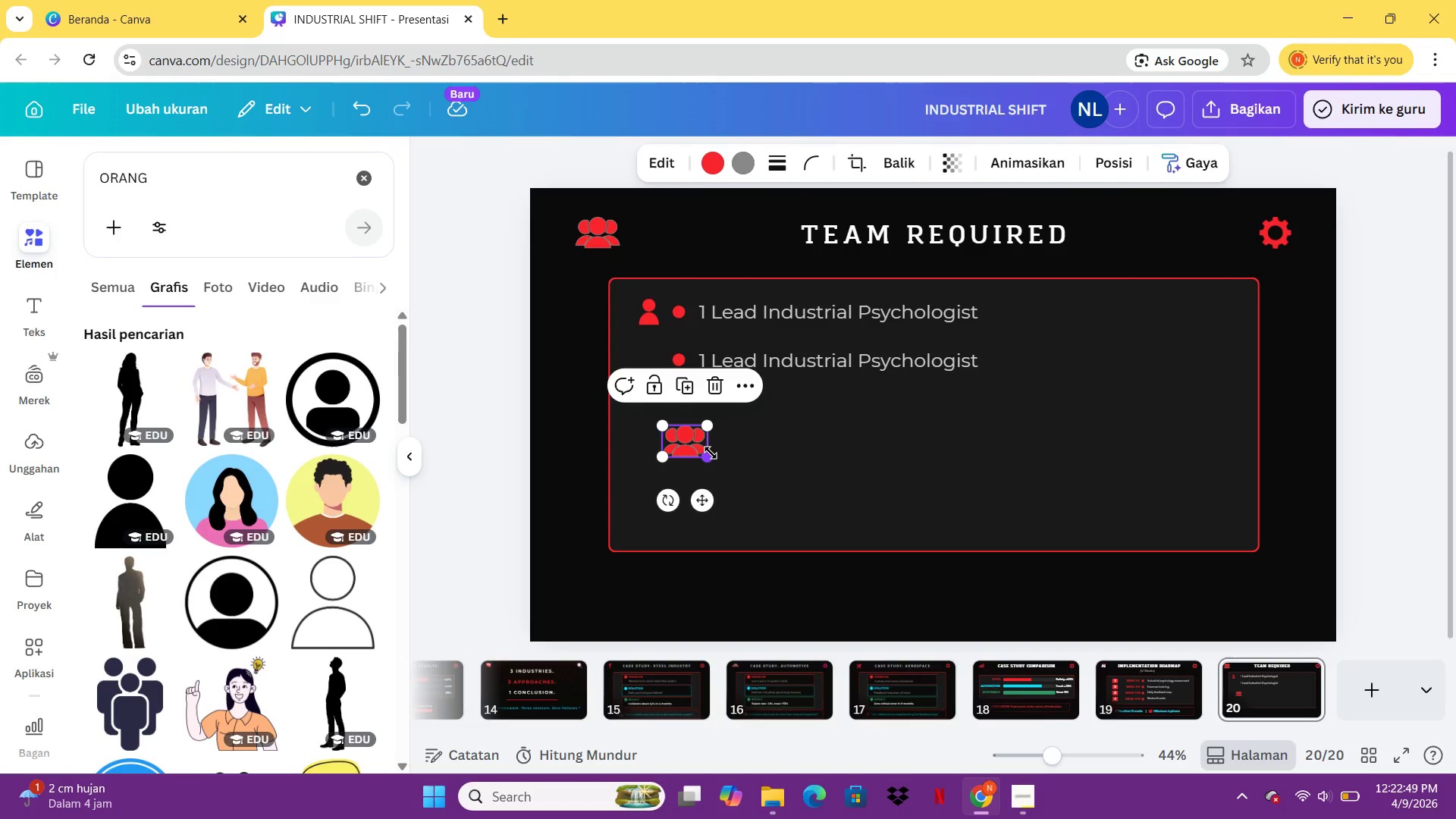 
left_click_drag(start_coordinate=[708, 456], to_coordinate=[696, 452])
 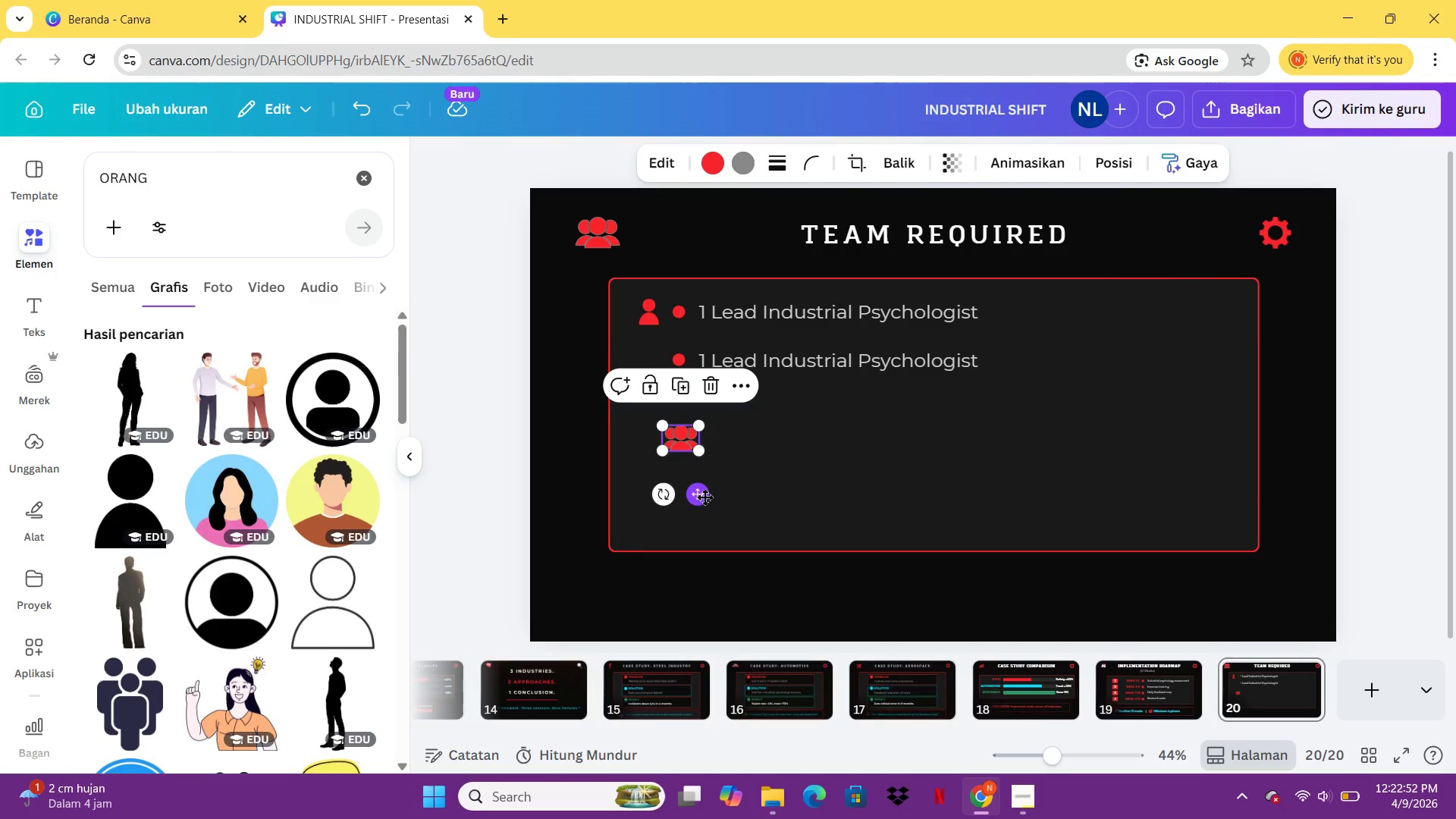 
left_click_drag(start_coordinate=[702, 497], to_coordinate=[667, 422])
 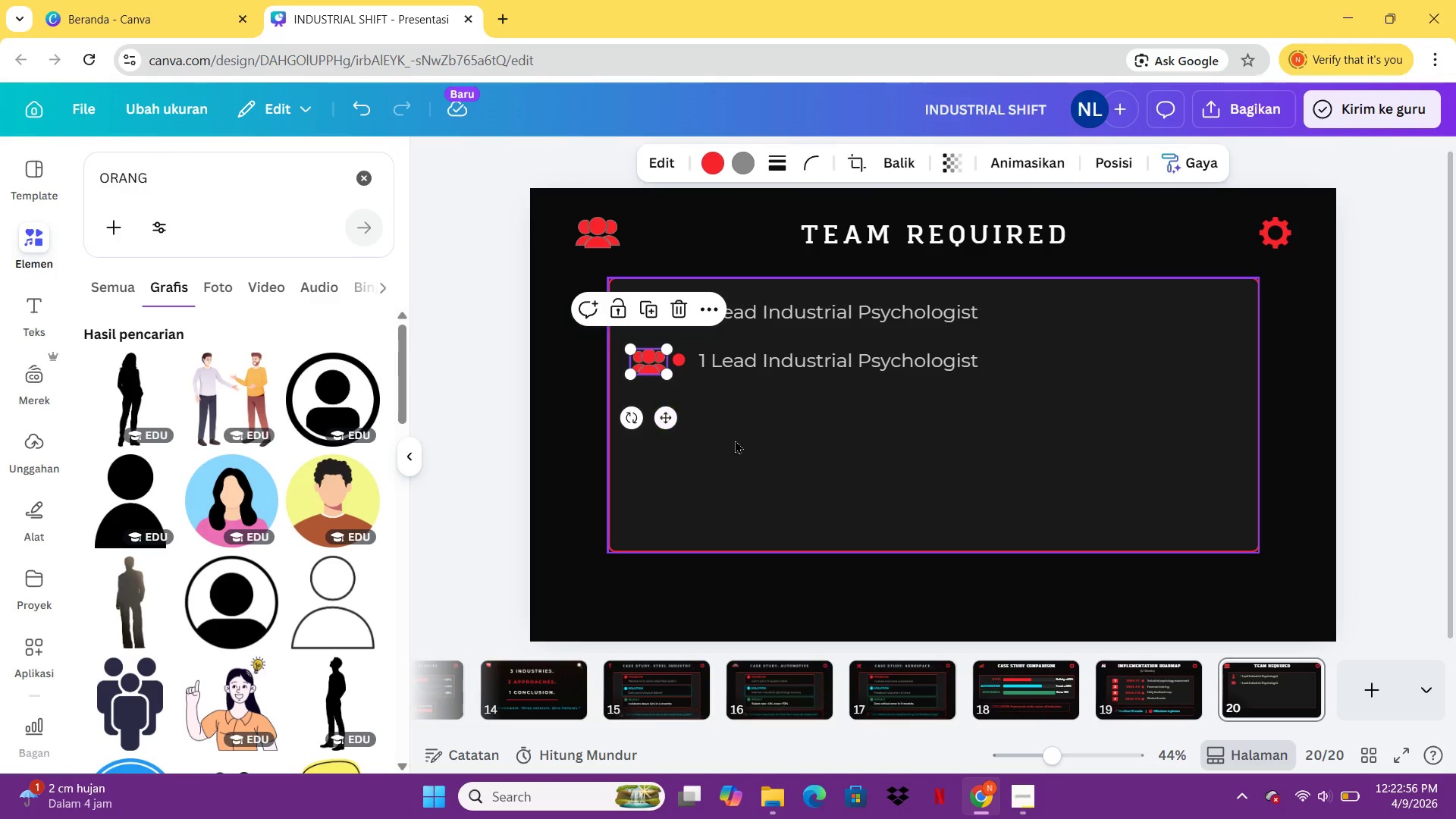 
left_click([736, 441])
 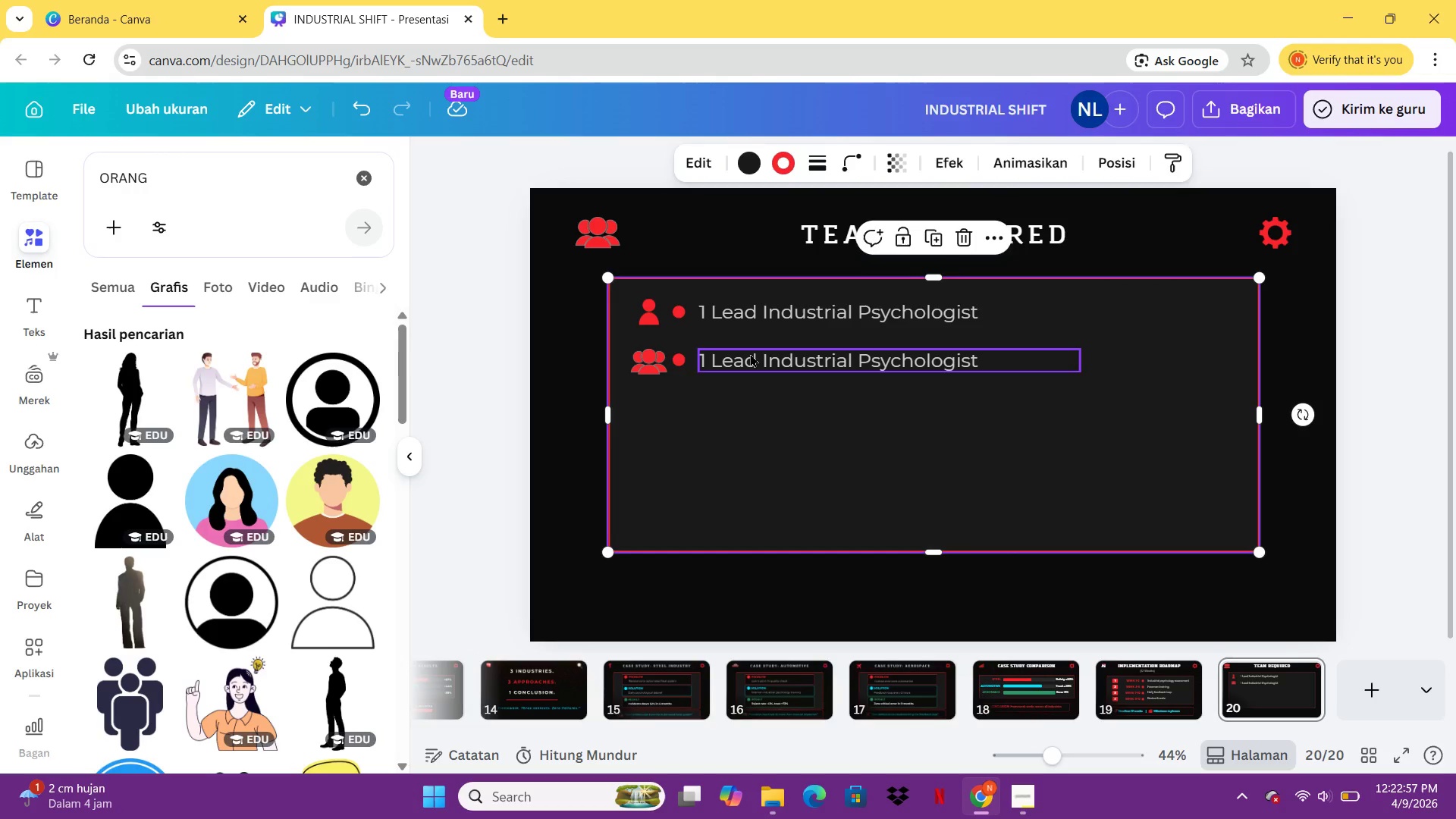 
left_click([750, 353])
 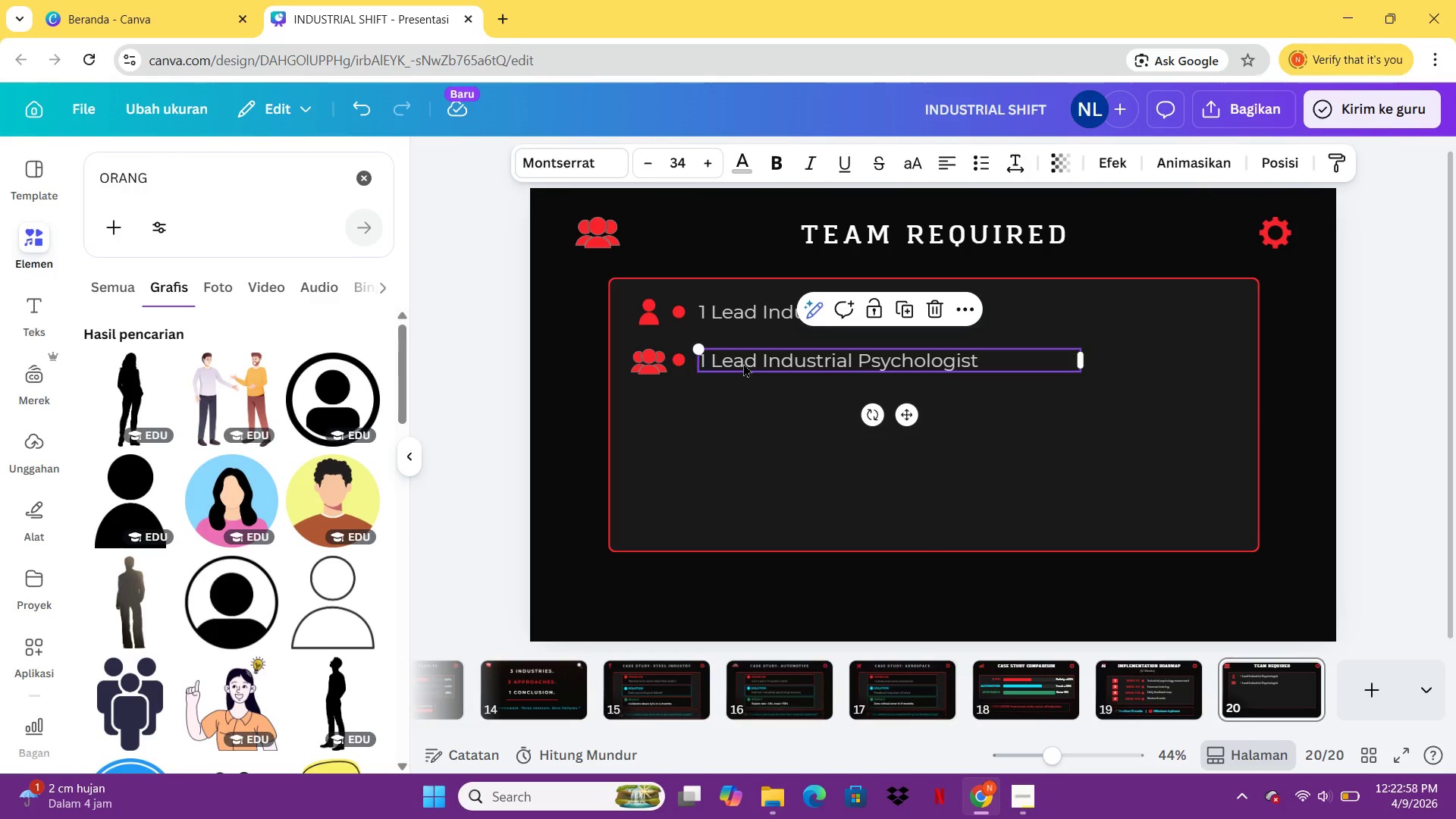 
double_click([743, 363])
 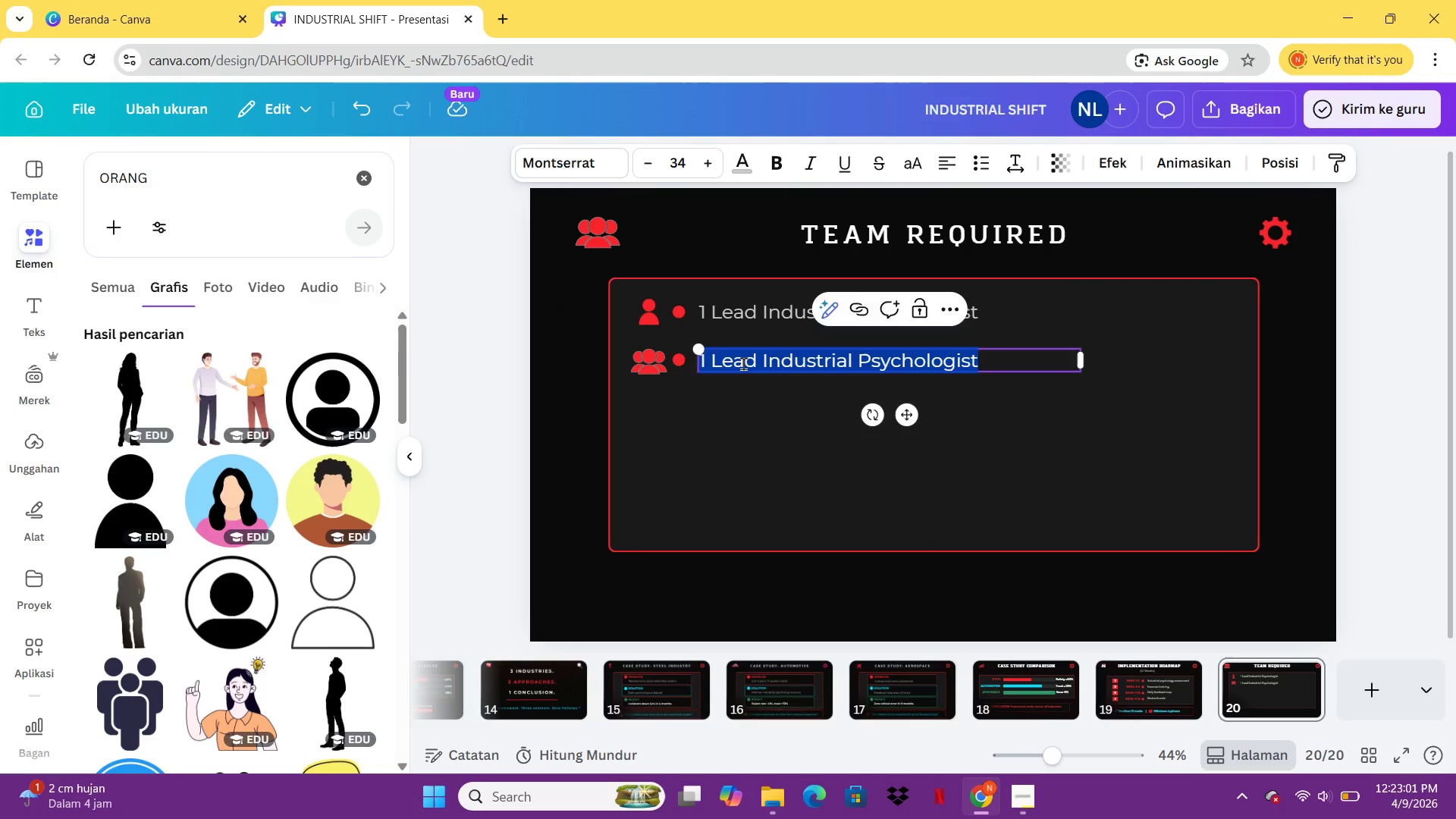 
left_click([641, 362])
 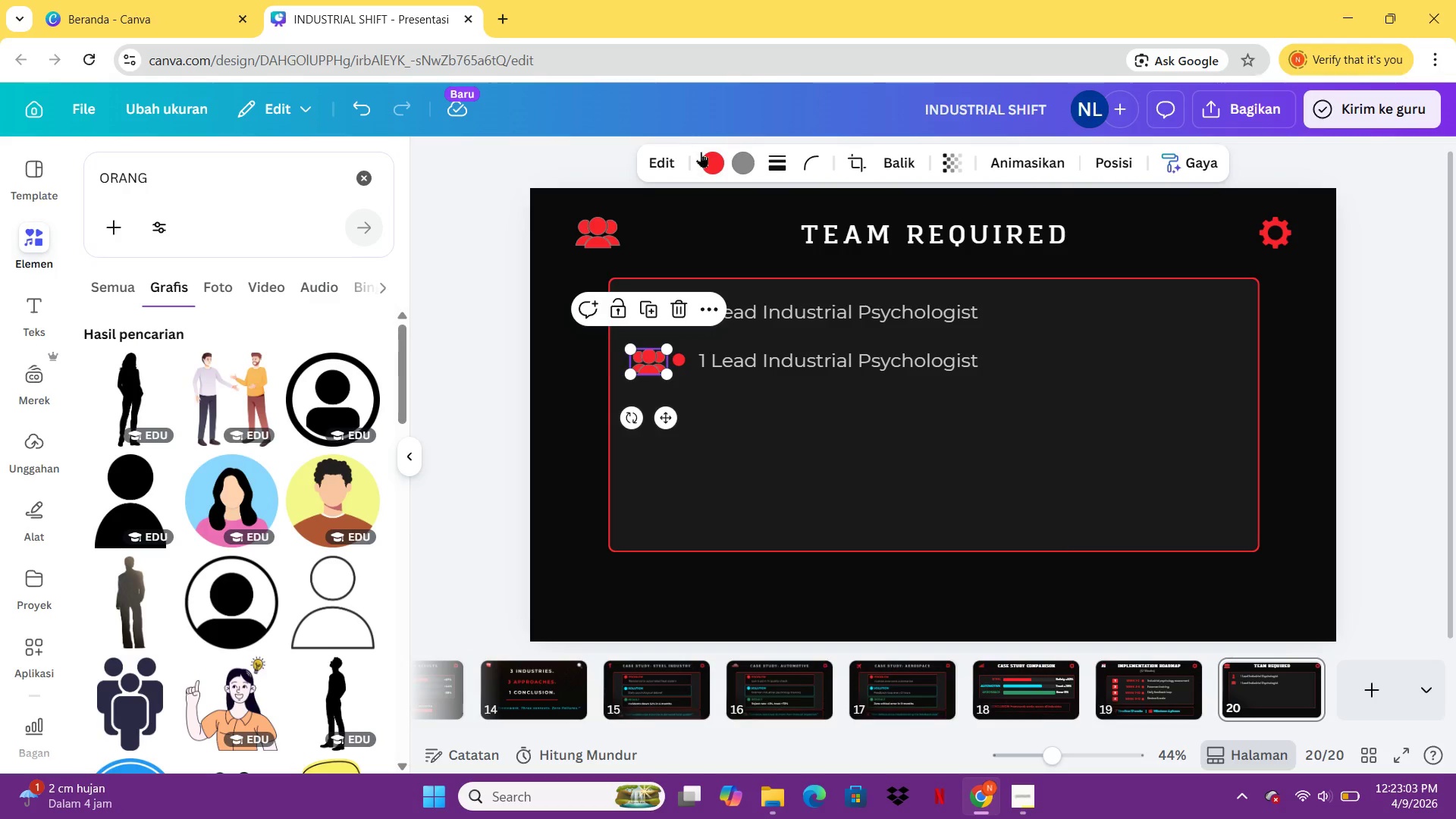 
left_click([702, 152])
 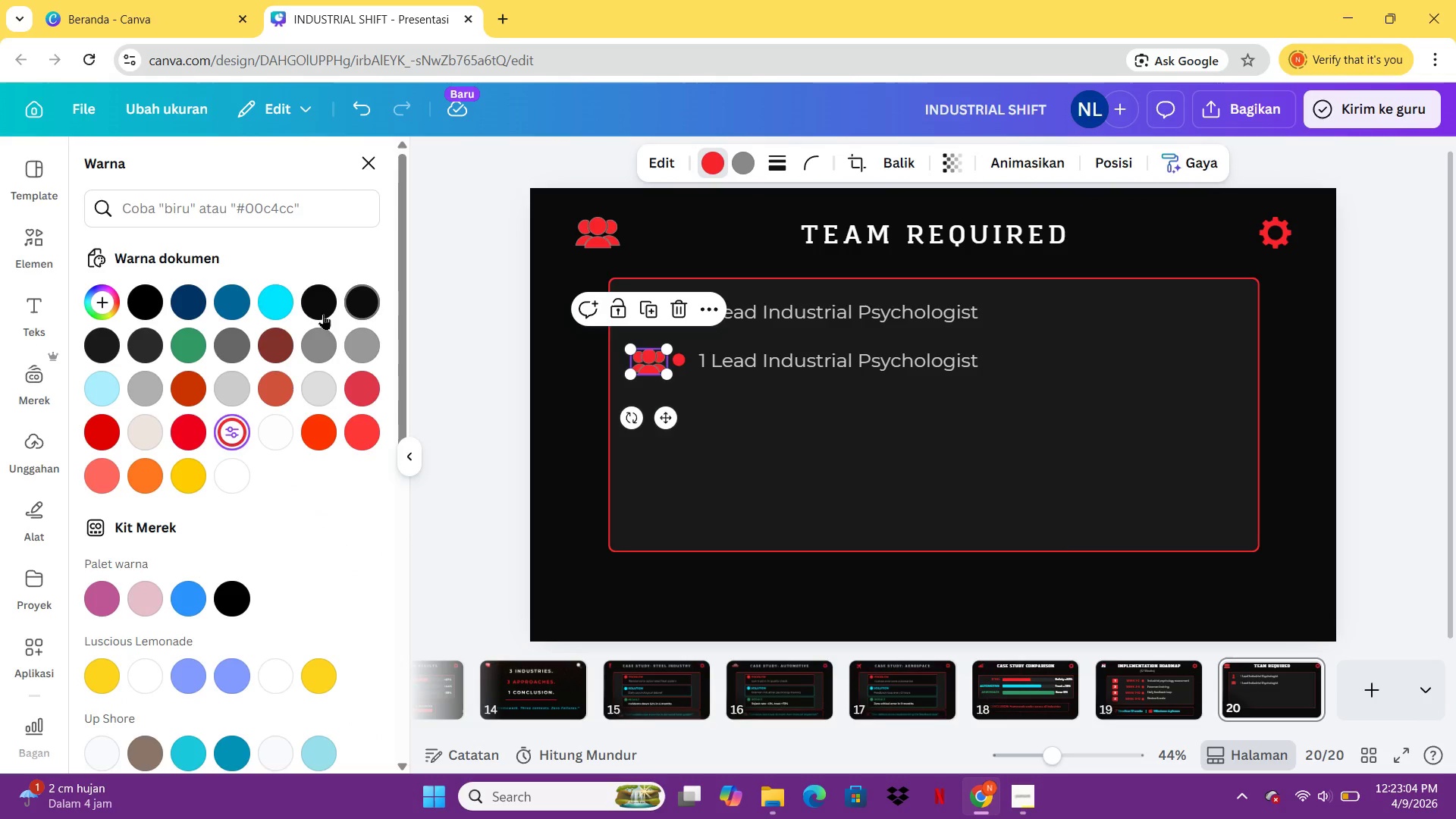 
left_click([278, 302])
 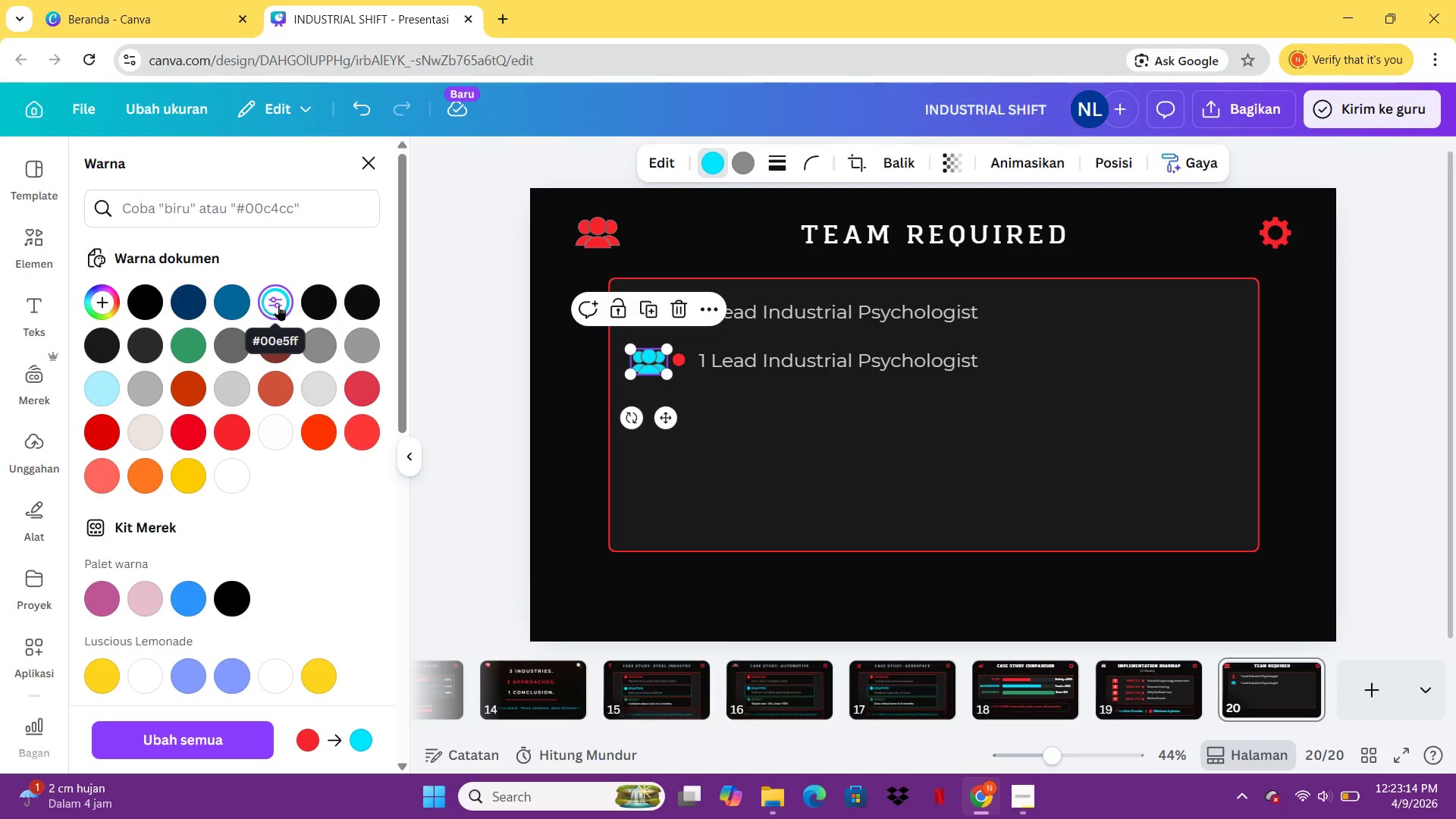 
wait(14.14)
 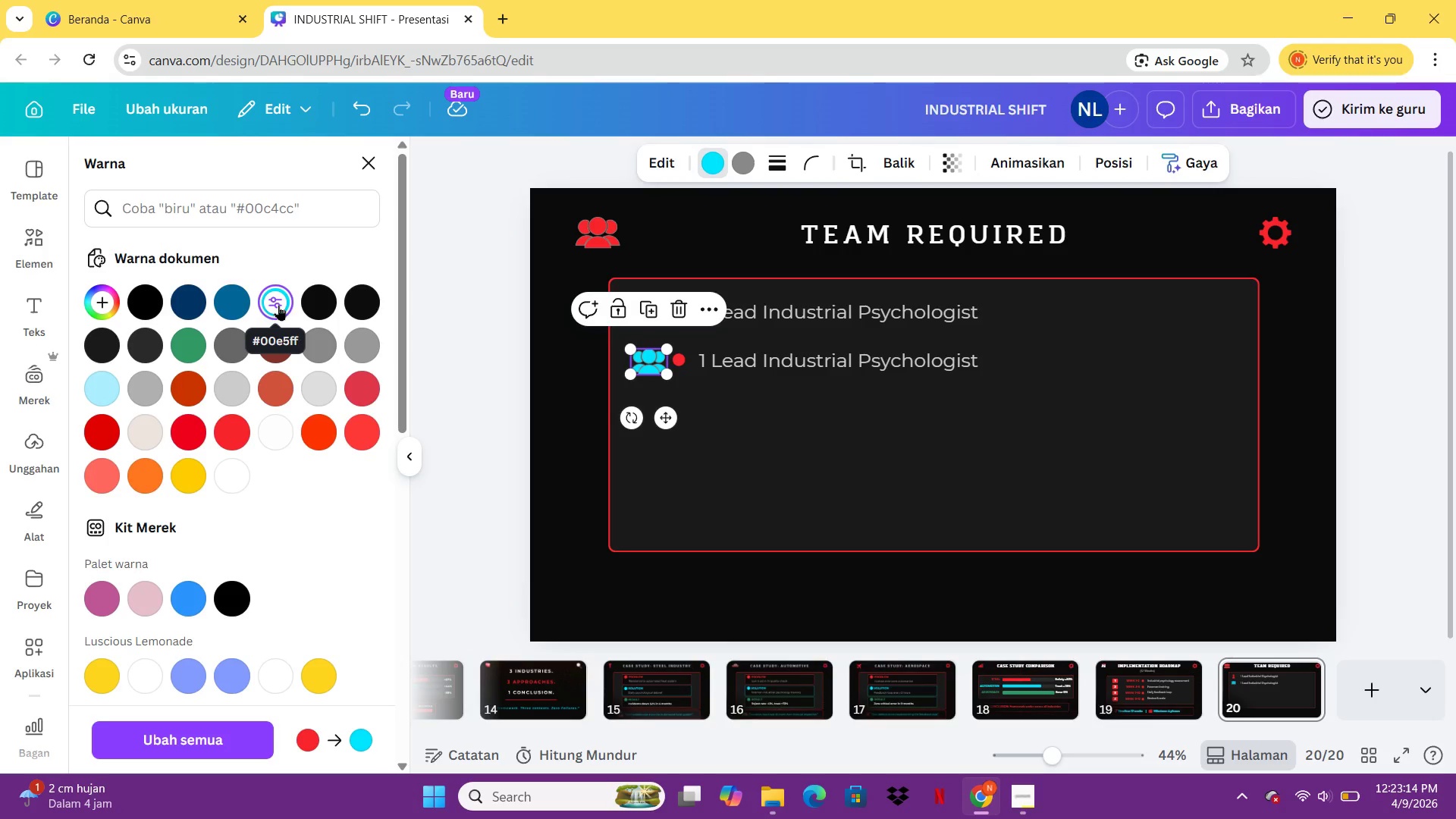 
double_click([805, 352])
 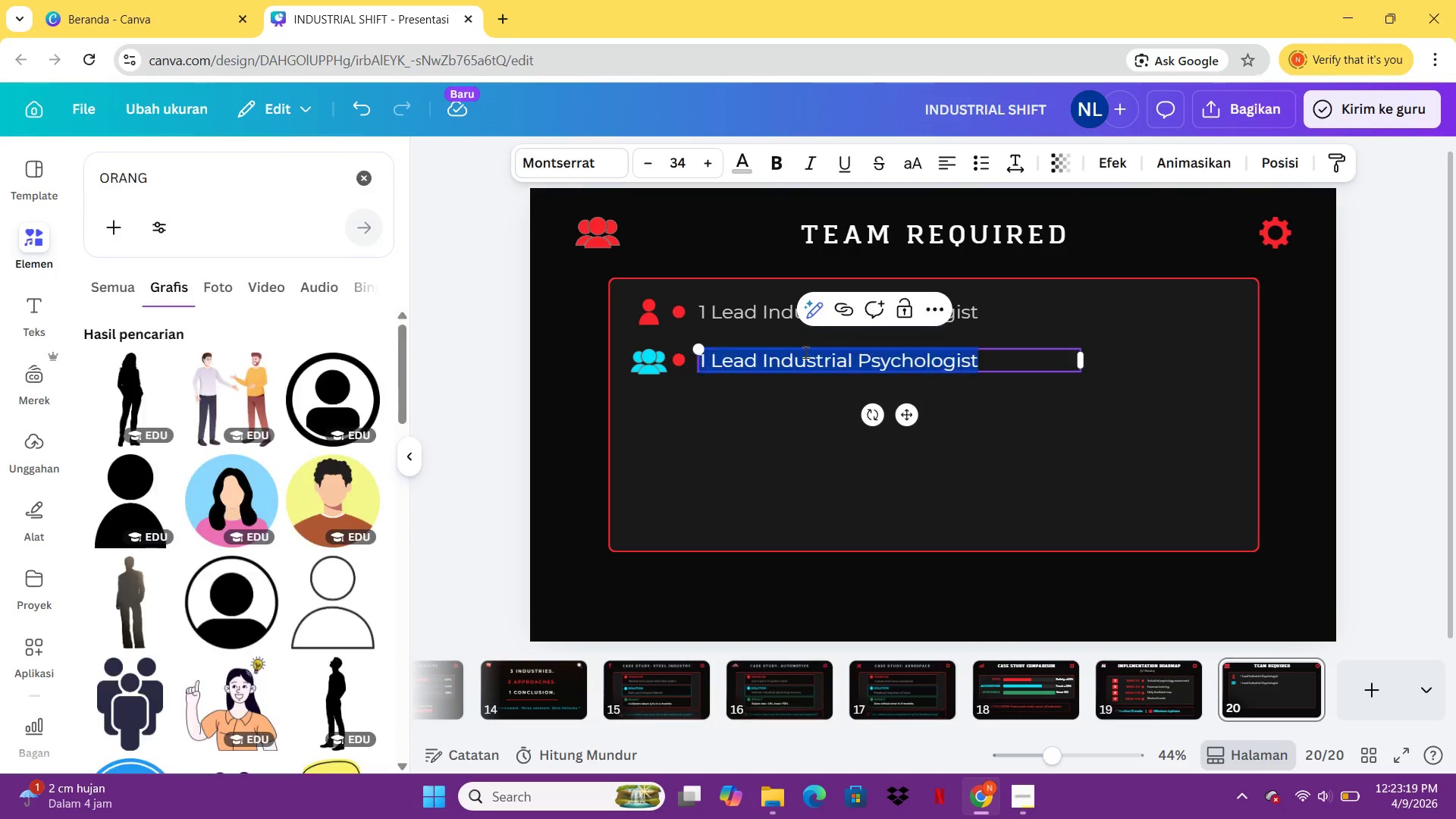 
type(2 Foreman Coaches)
 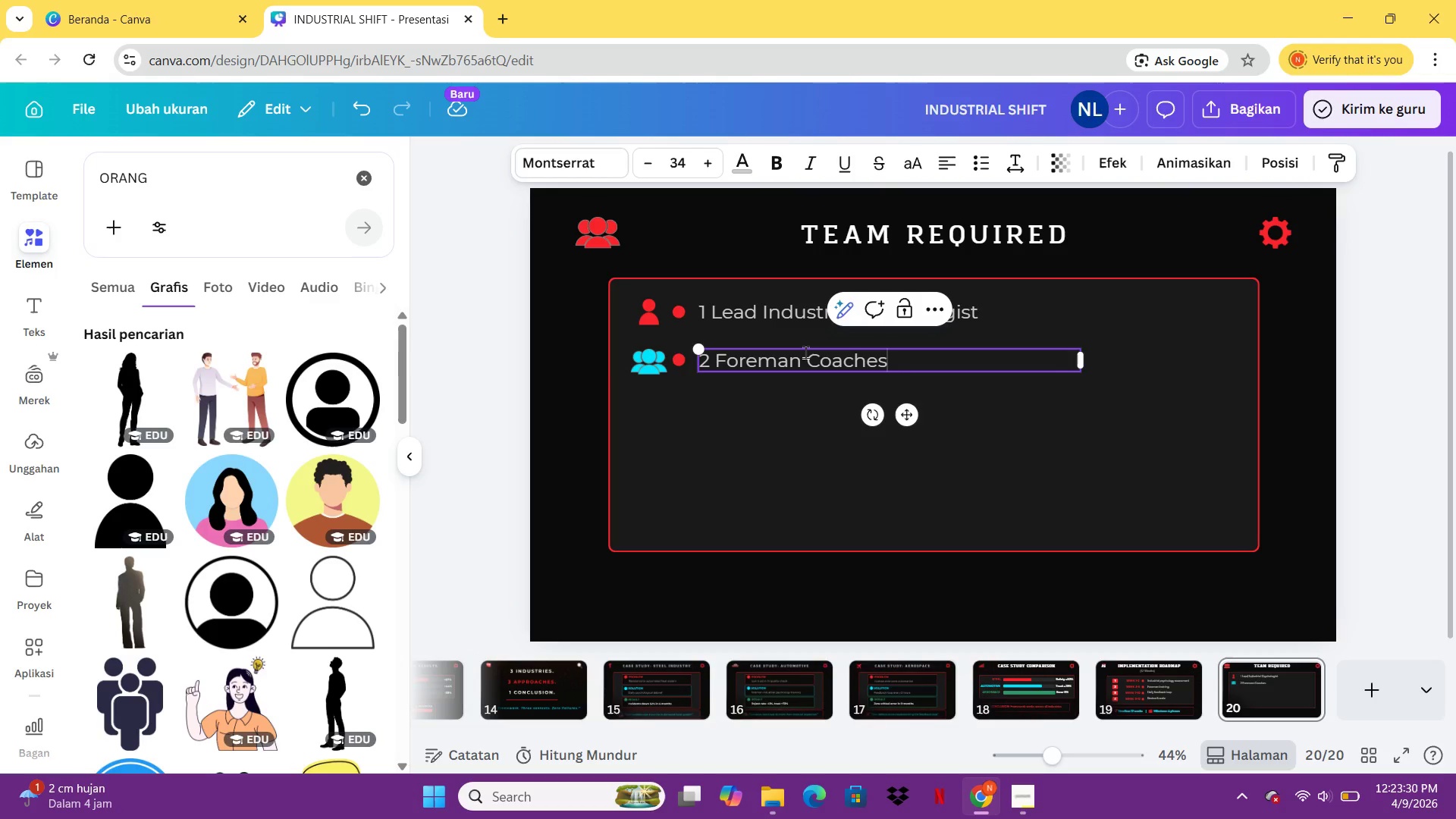 
wait(7.38)
 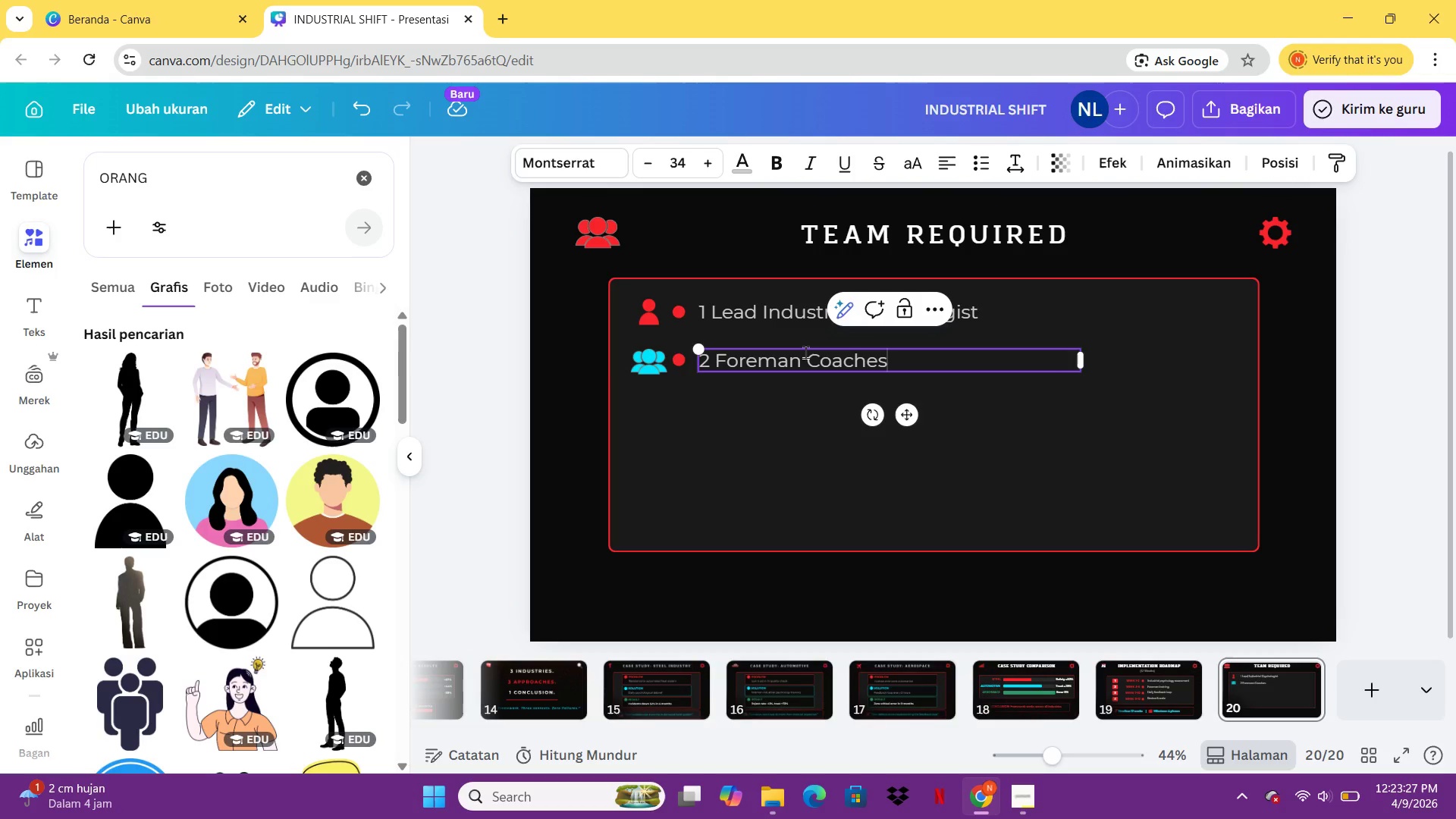 
left_click([859, 485])
 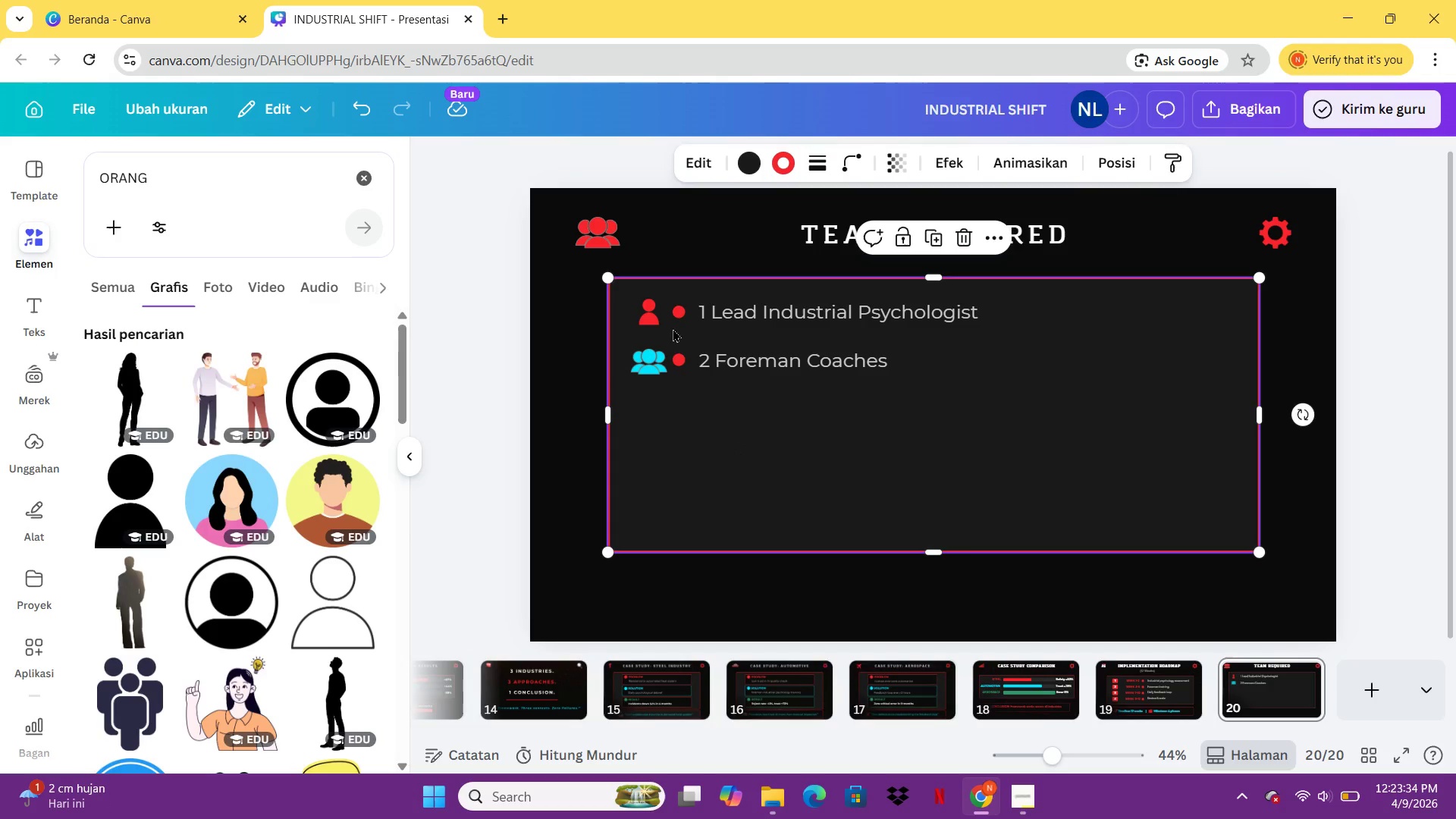 
left_click([657, 361])
 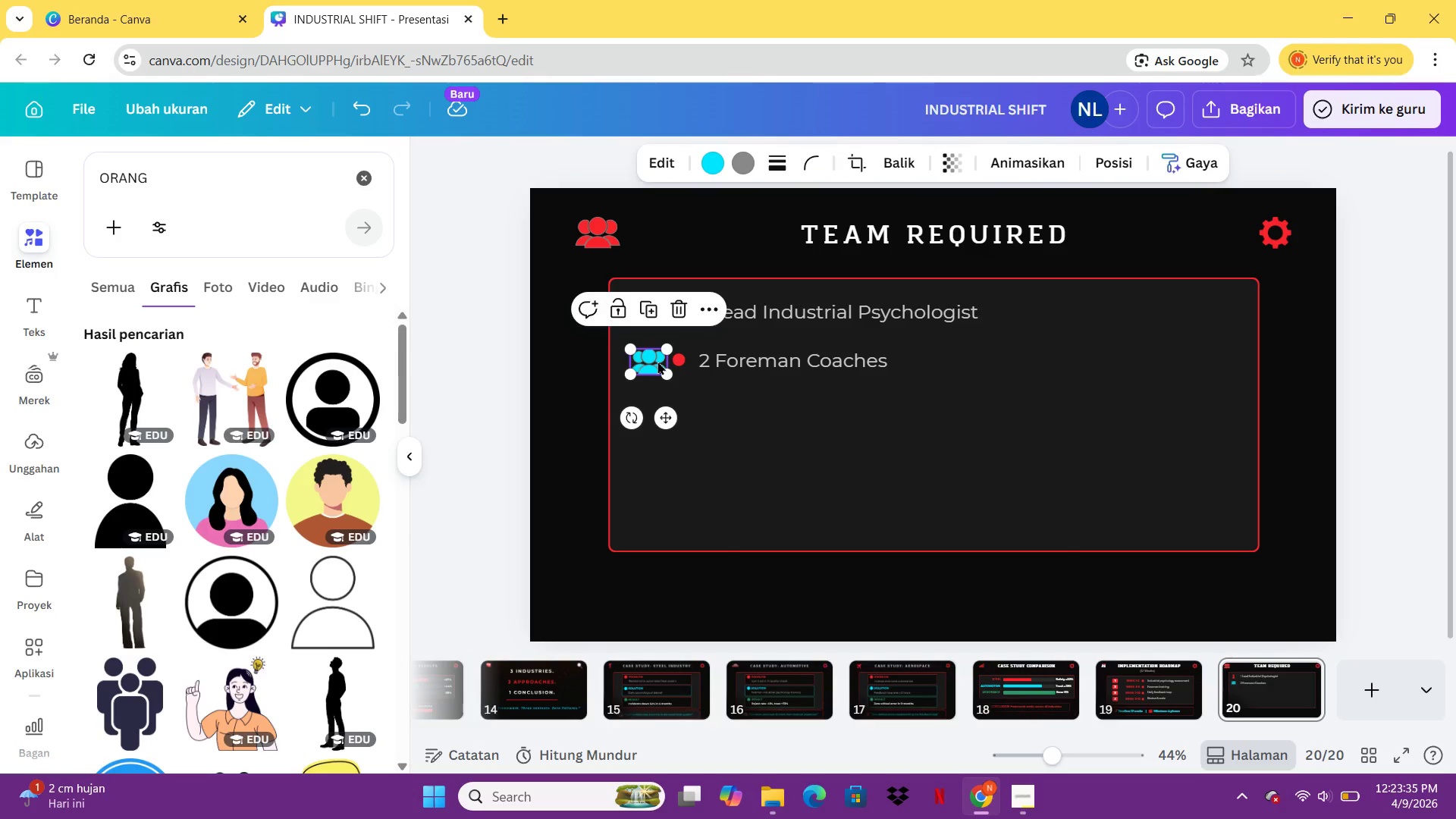 
hold_key(key=ShiftLeft, duration=1.66)
left_click([676, 361])
 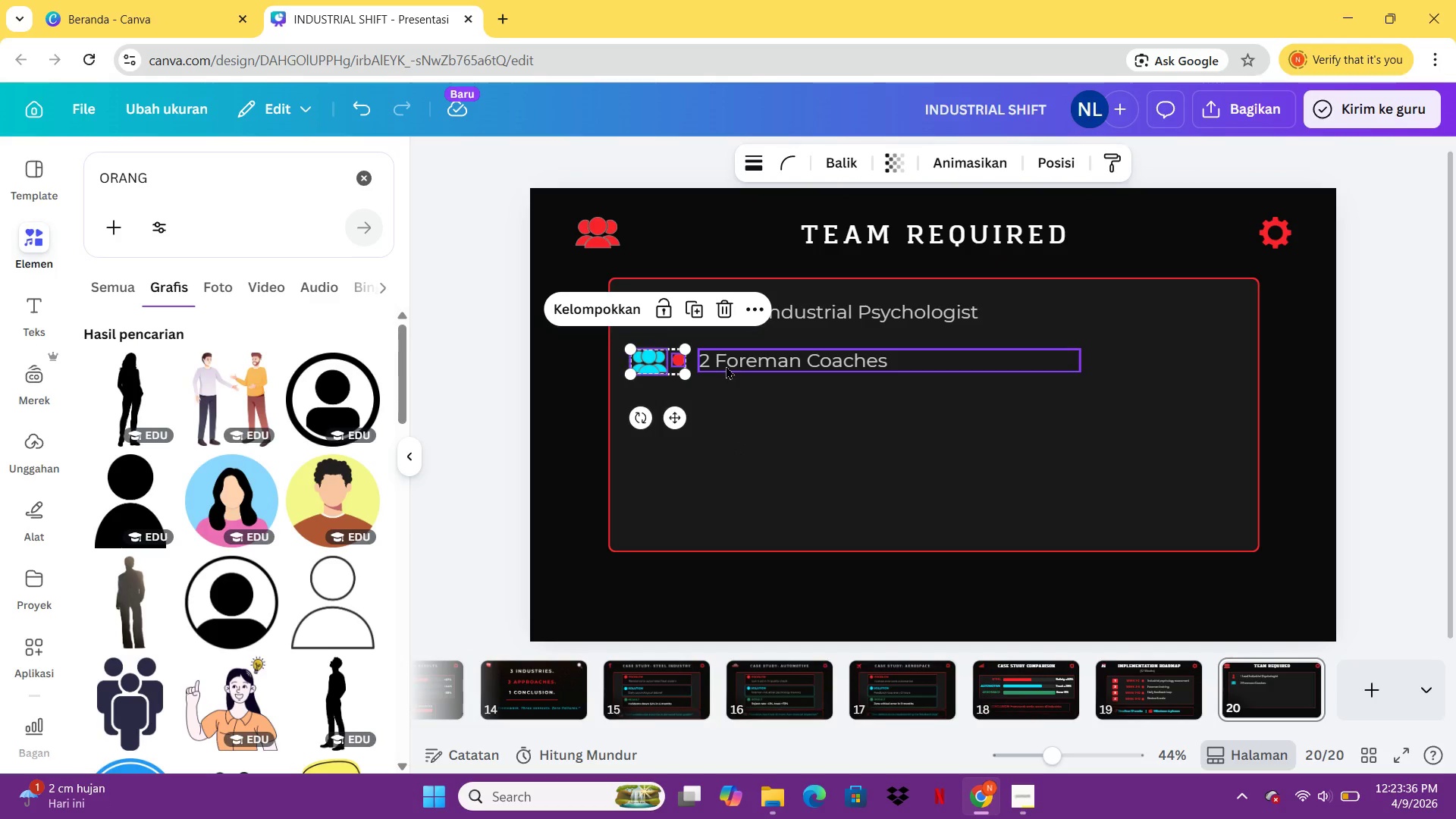 
left_click([726, 366])
 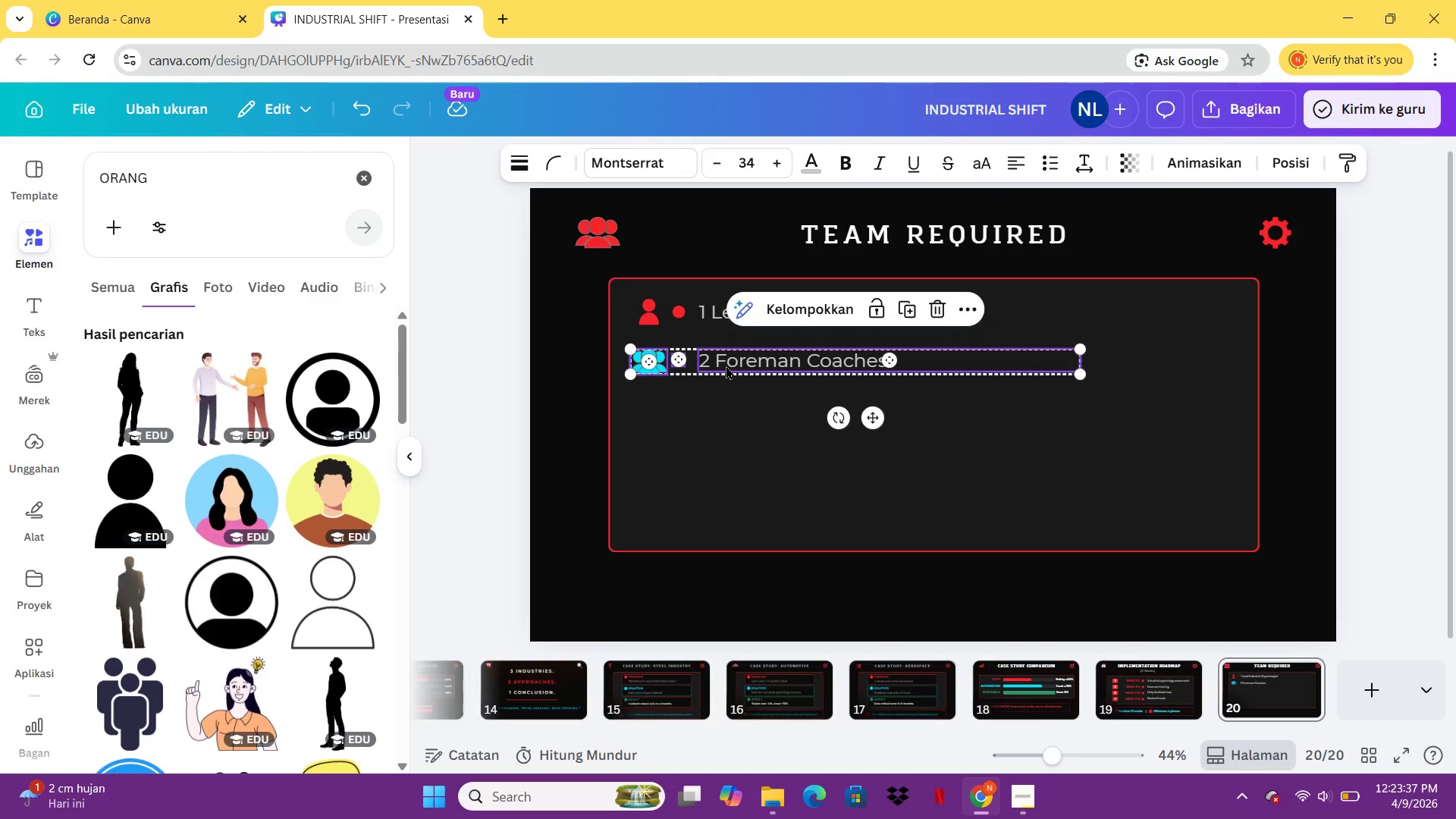 
key(Control+G)
 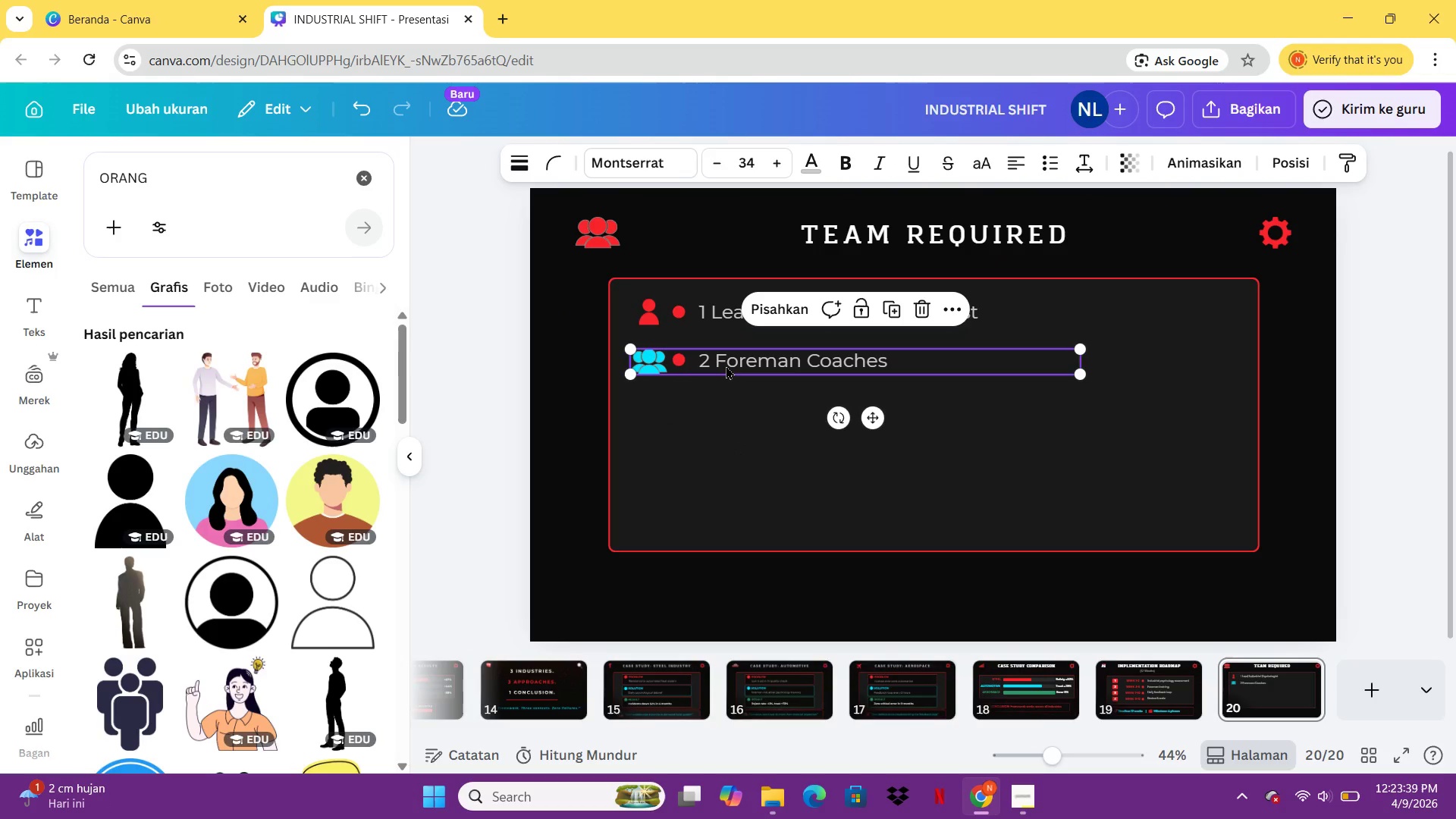 
key(Control+C)
 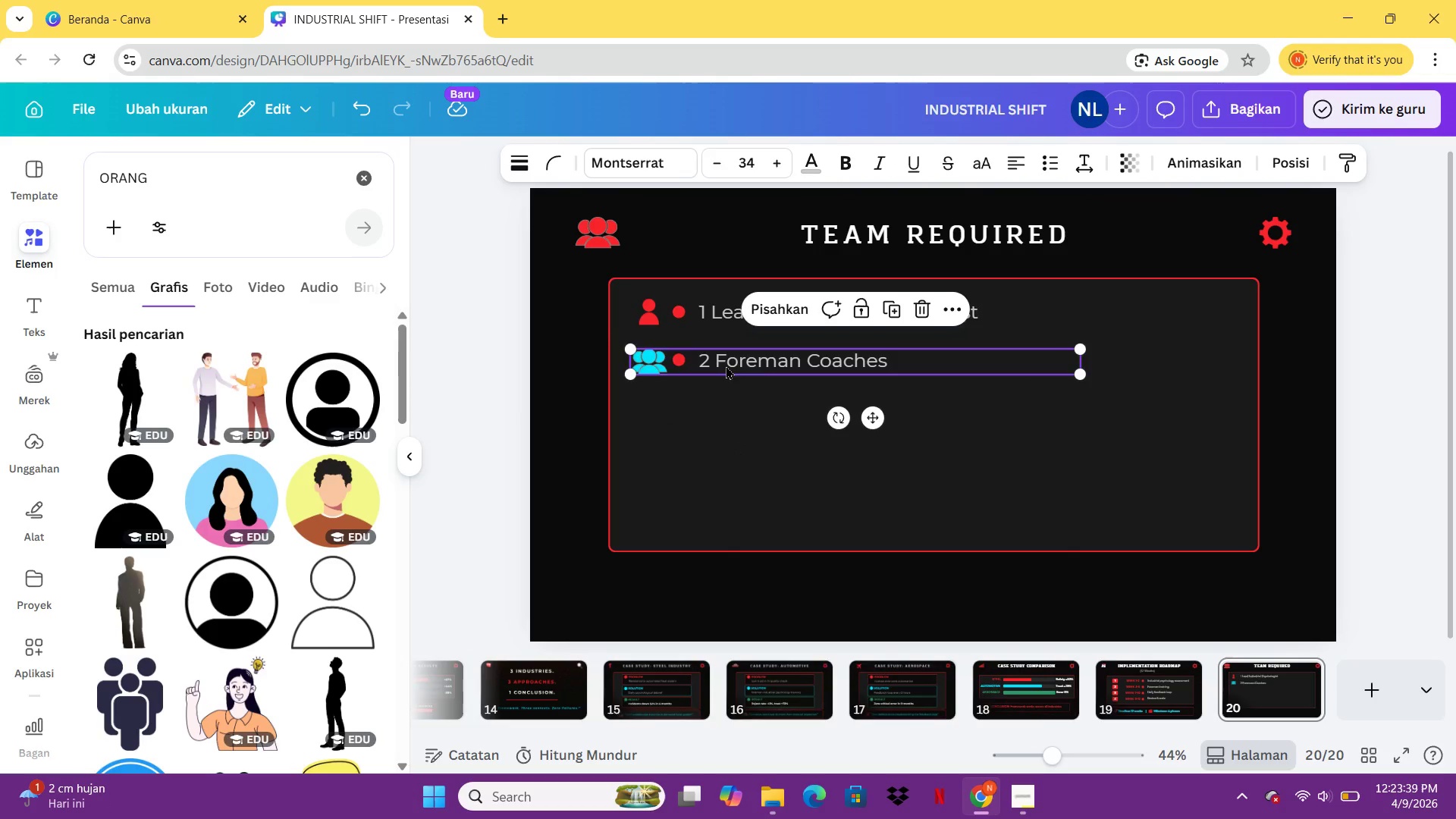 
key(Control+V)
 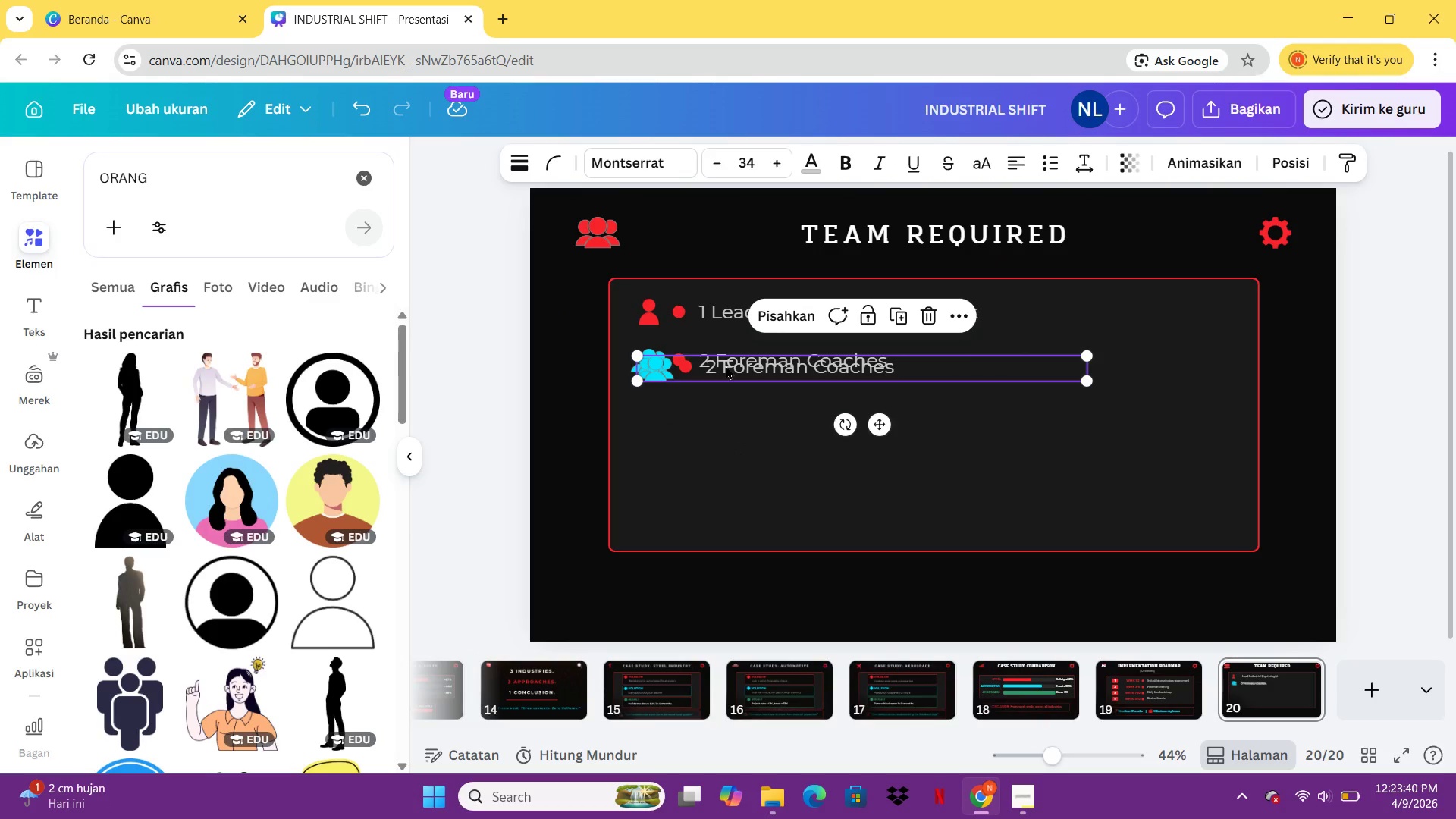 
left_click_drag(start_coordinate=[726, 366], to_coordinate=[718, 406])
 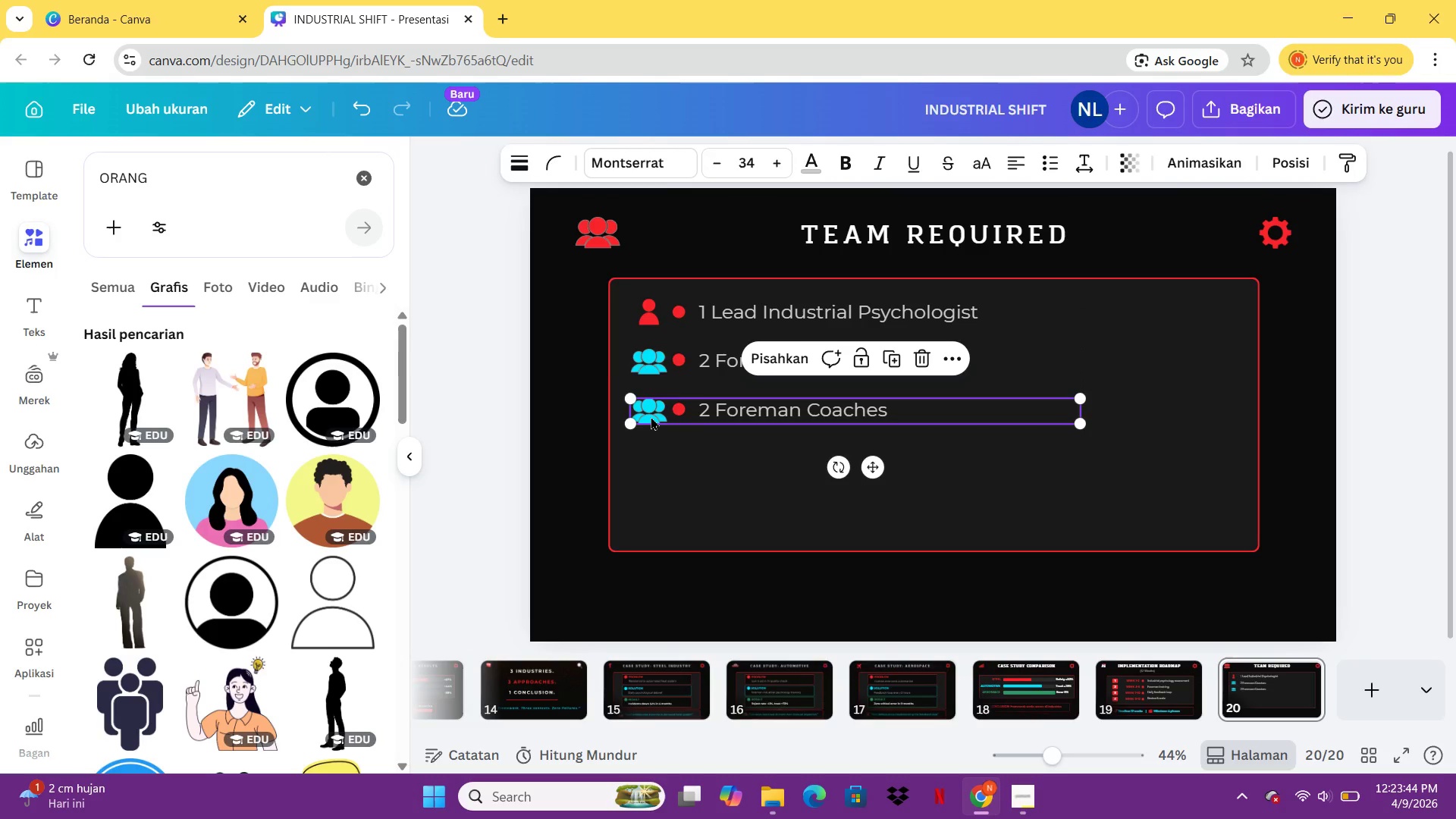 
double_click([651, 416])
 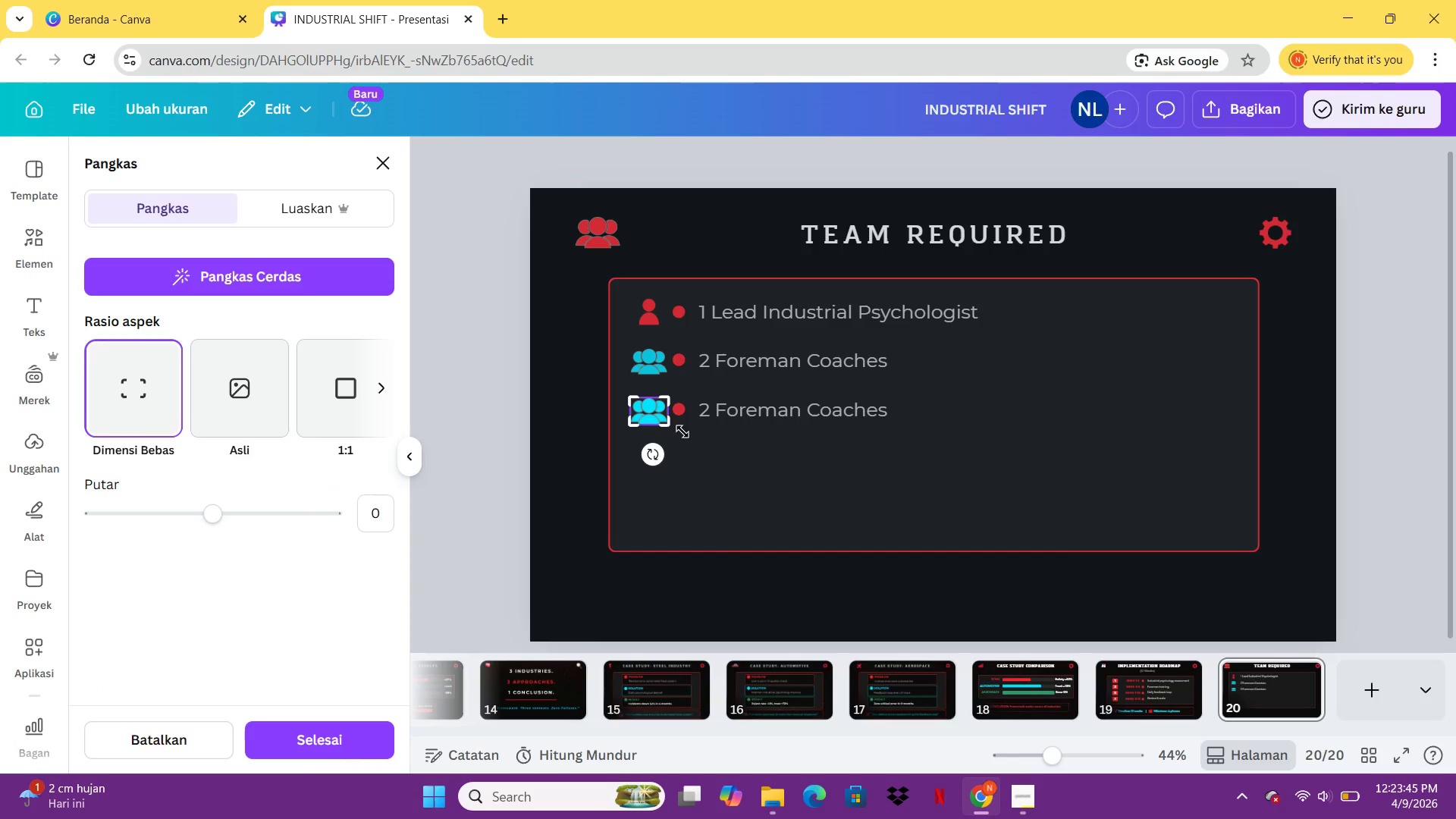 
left_click([838, 495])
 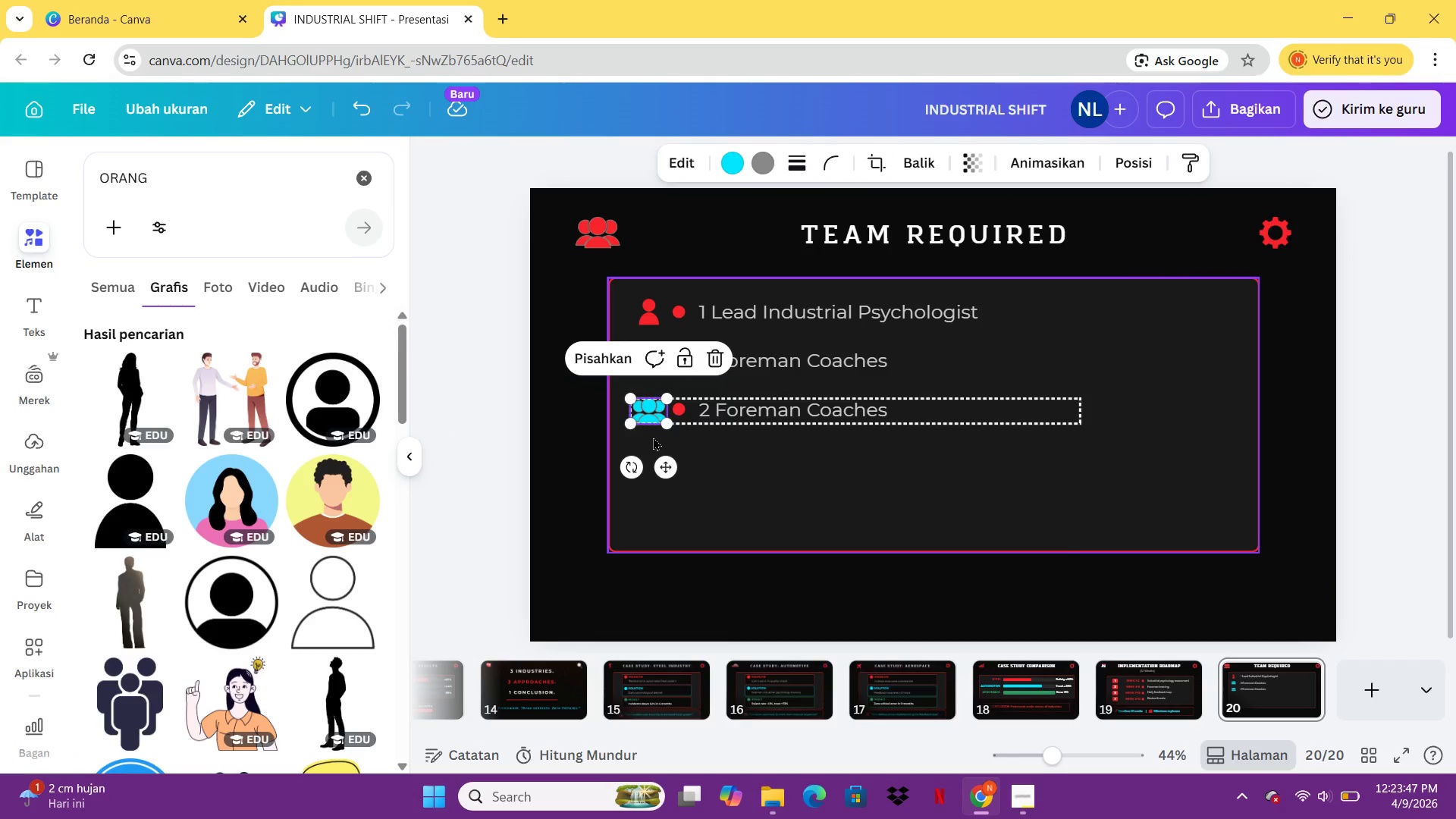 
key(Delete)
 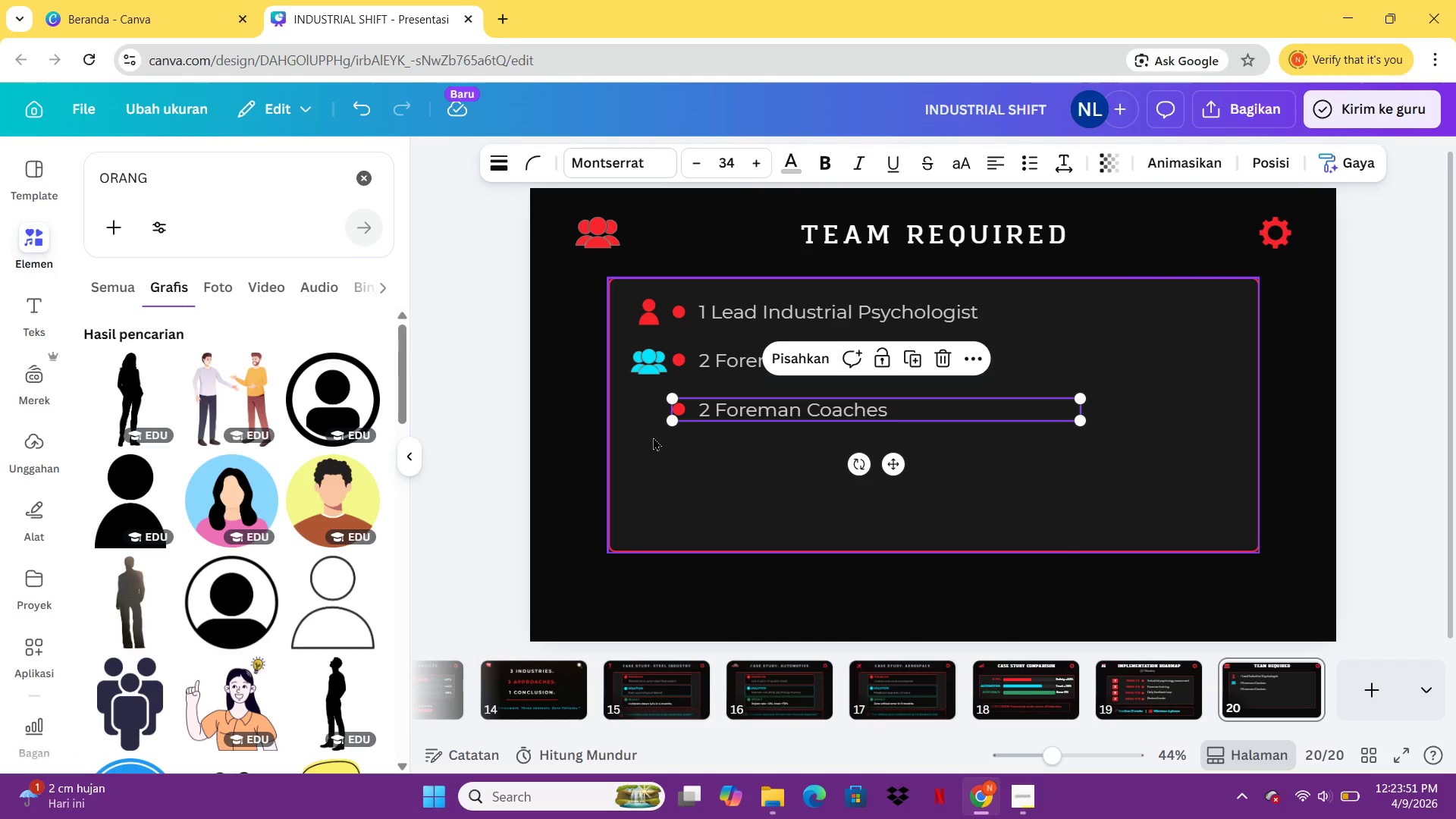 
left_click([272, 203])
 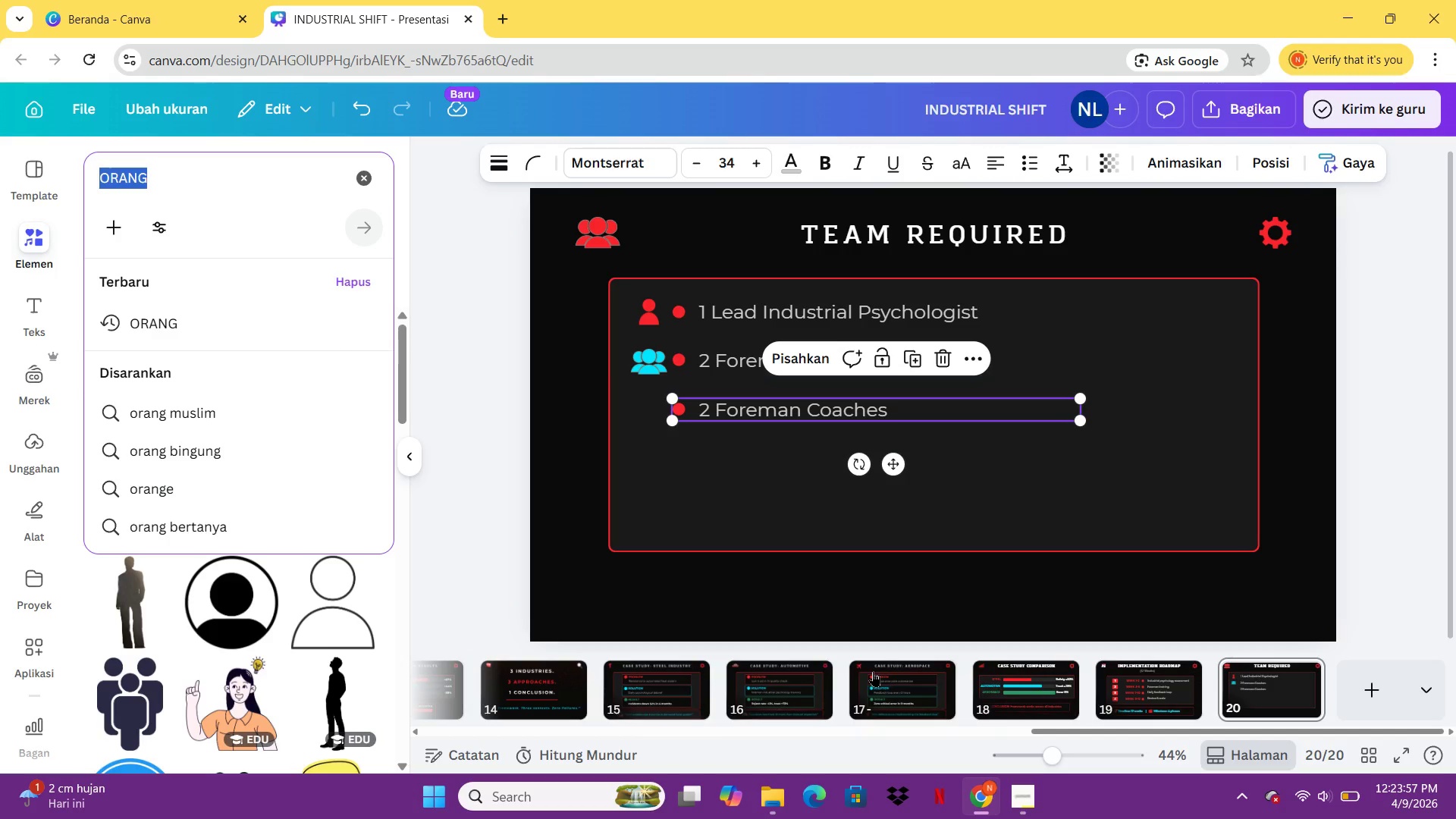 
wait(6.95)
 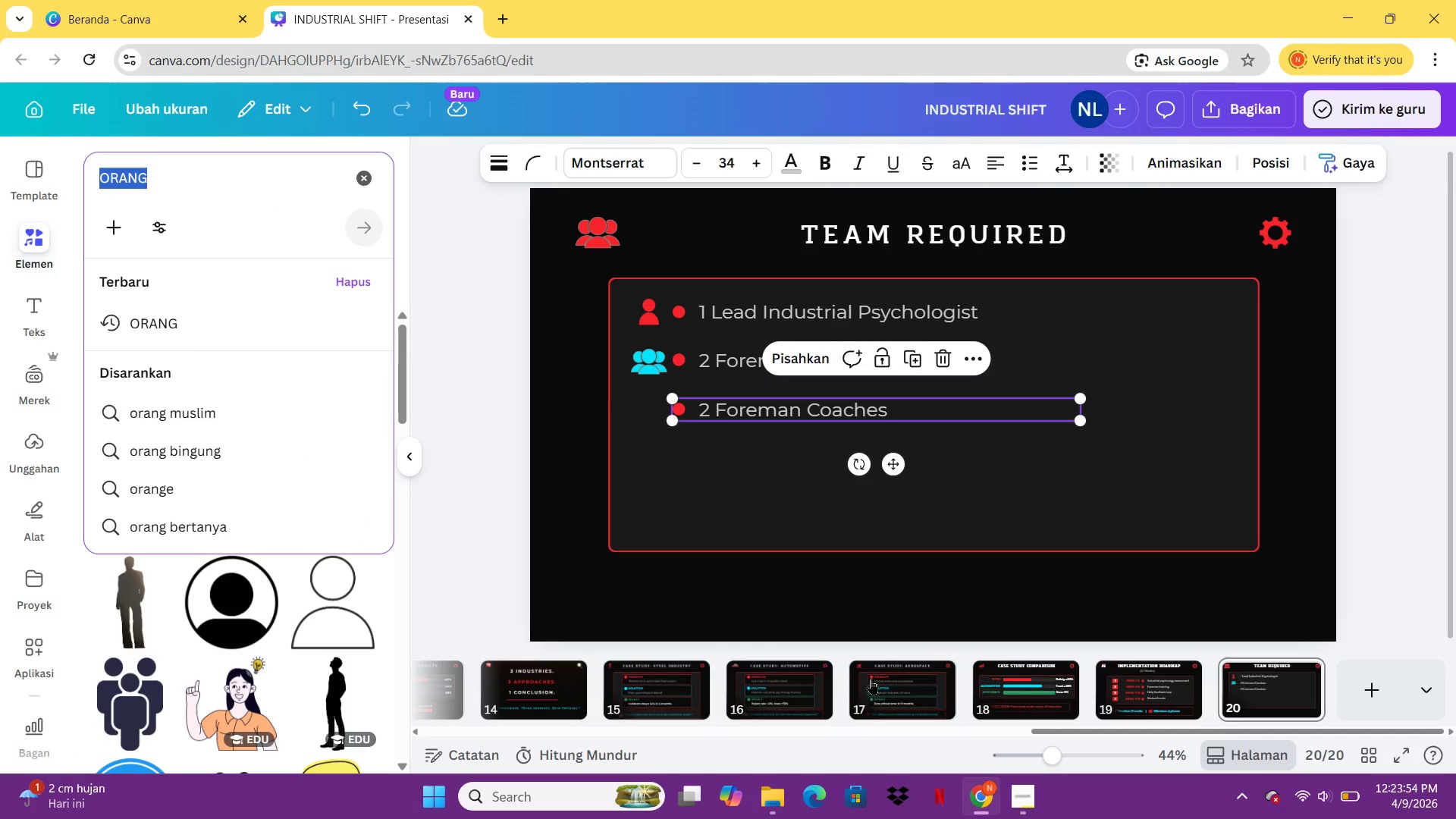 
left_click([1043, 687])
 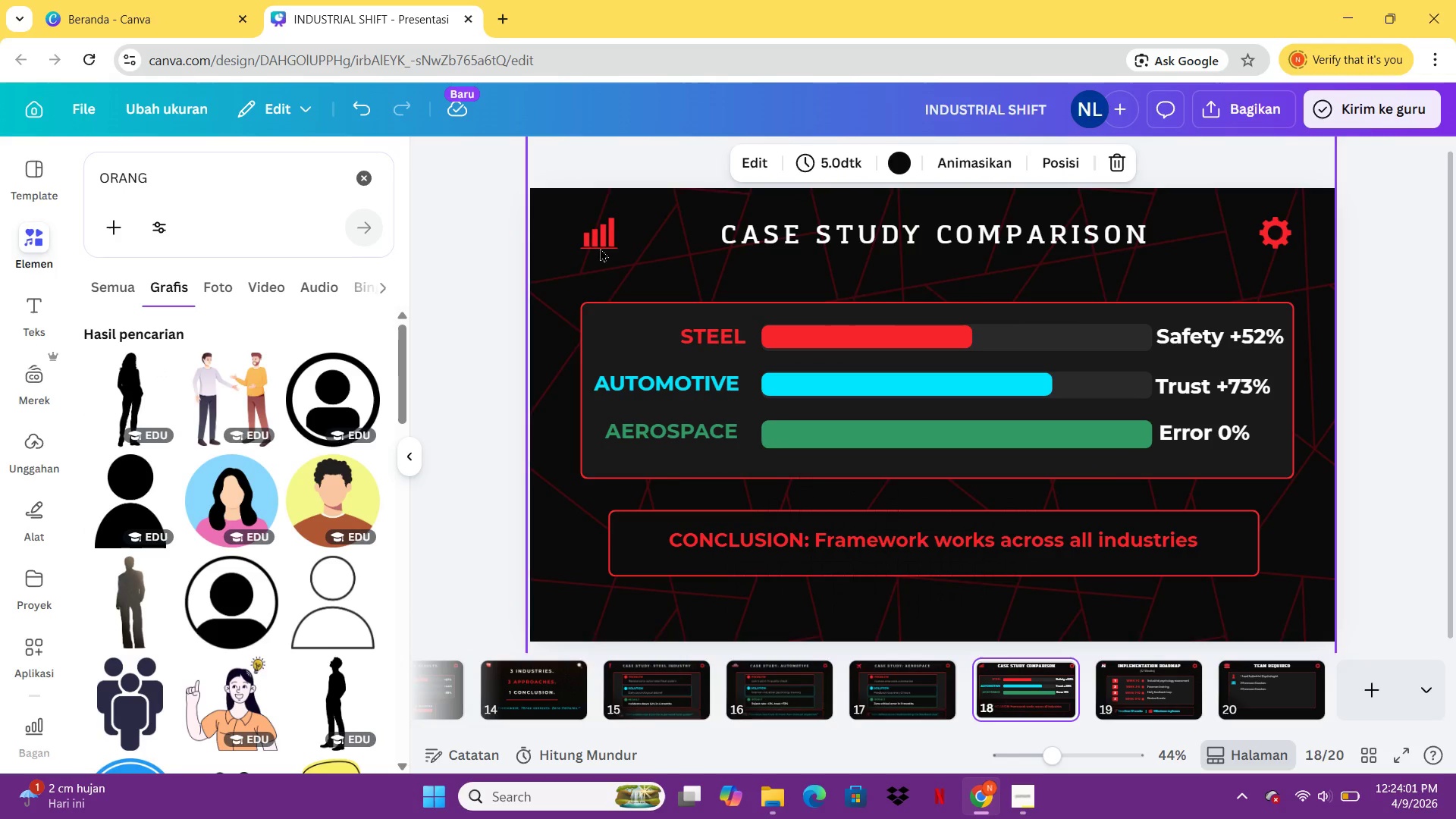 
left_click([600, 237])
 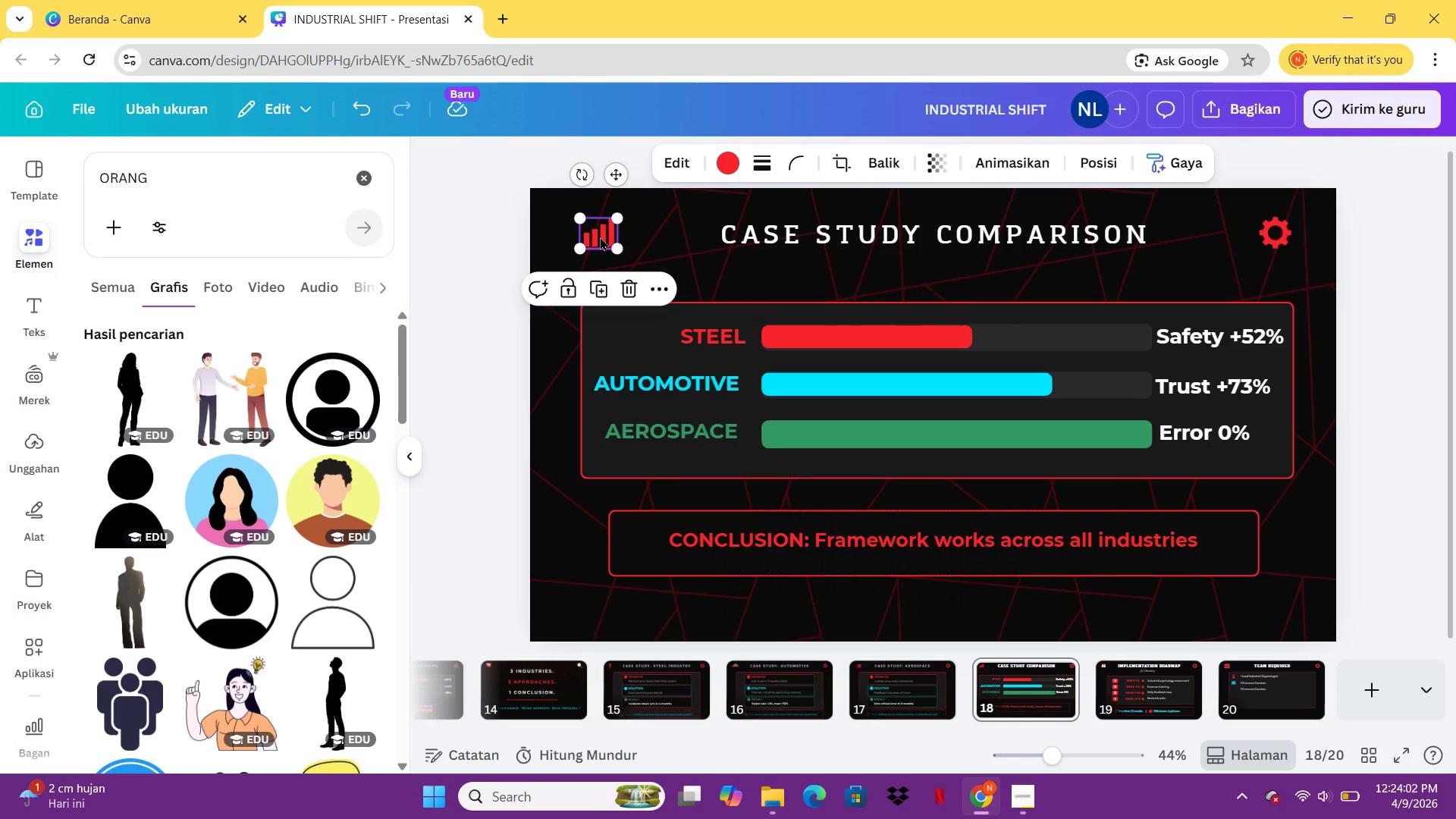 
key(Control+C)
 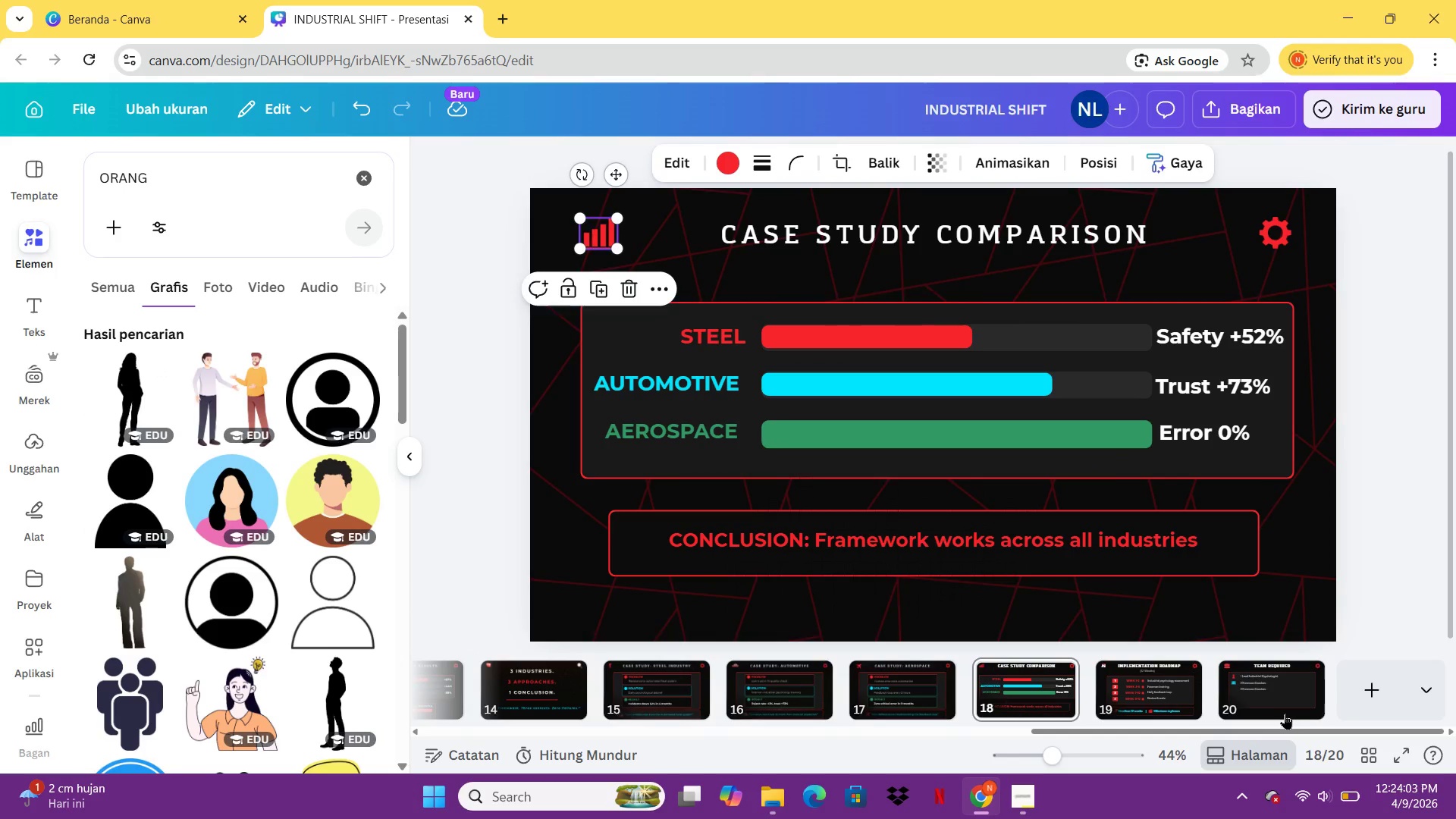 
left_click([1285, 714])
 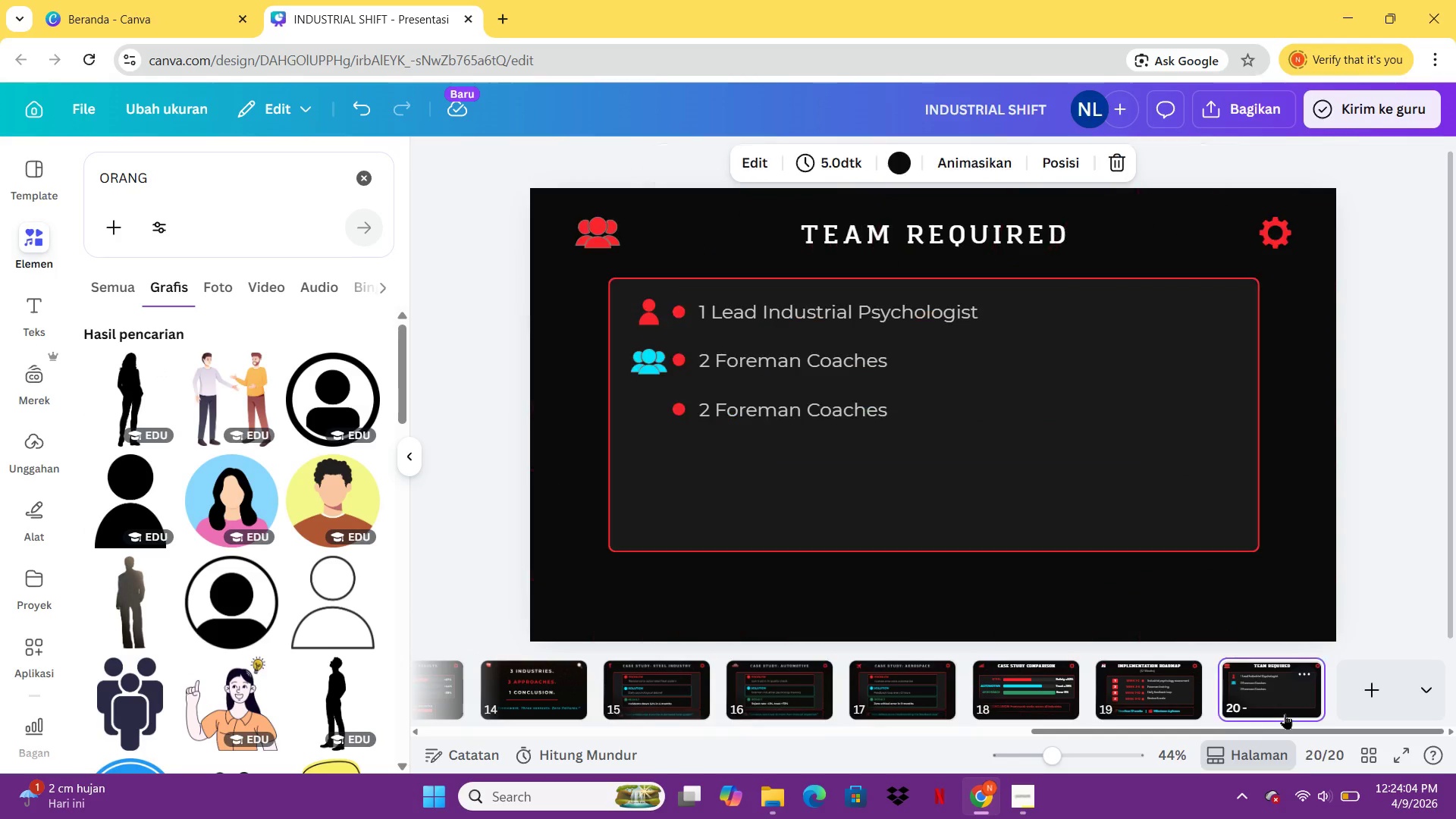 
key(Control+V)
 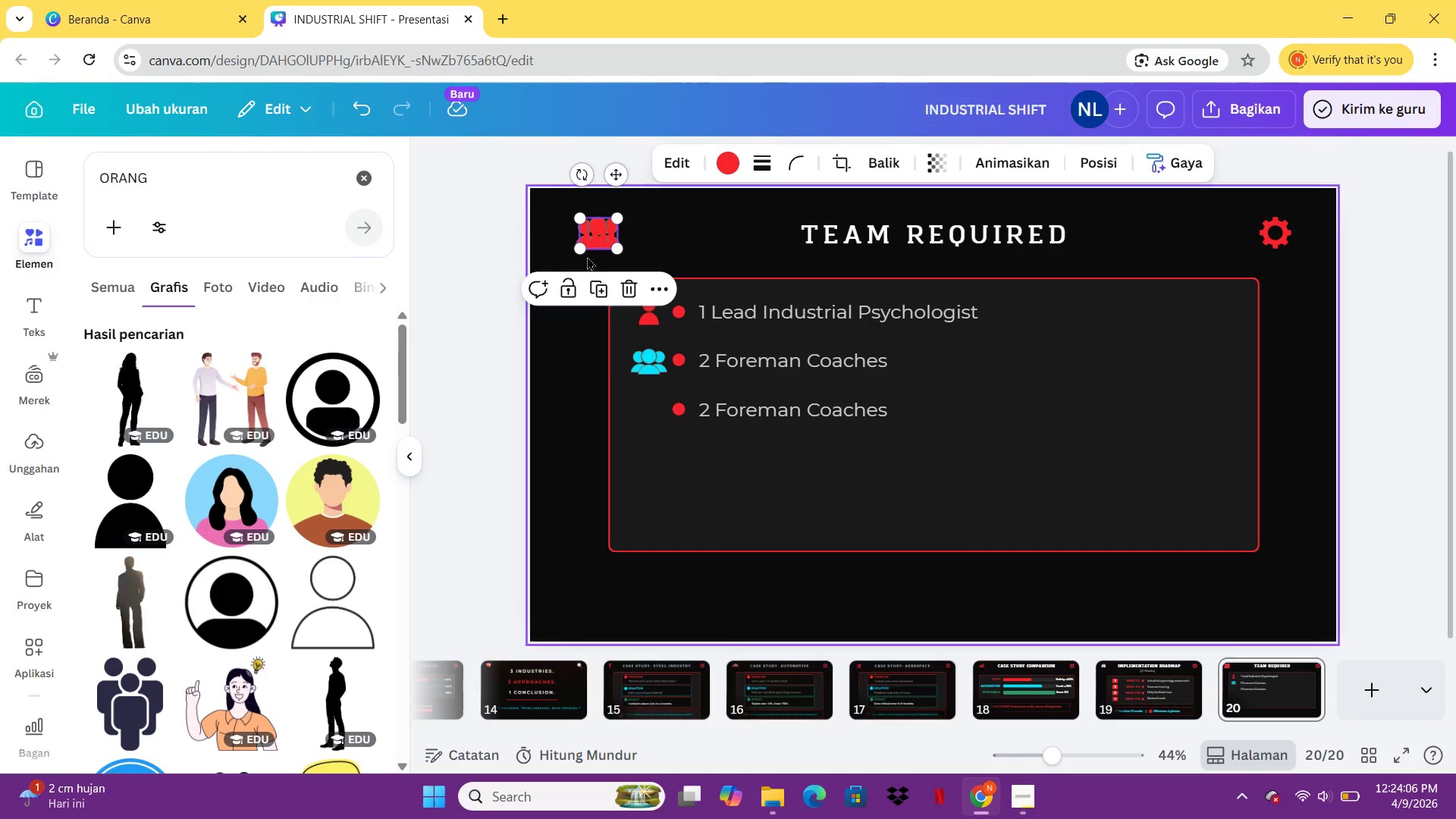 
left_click_drag(start_coordinate=[607, 244], to_coordinate=[658, 416])
 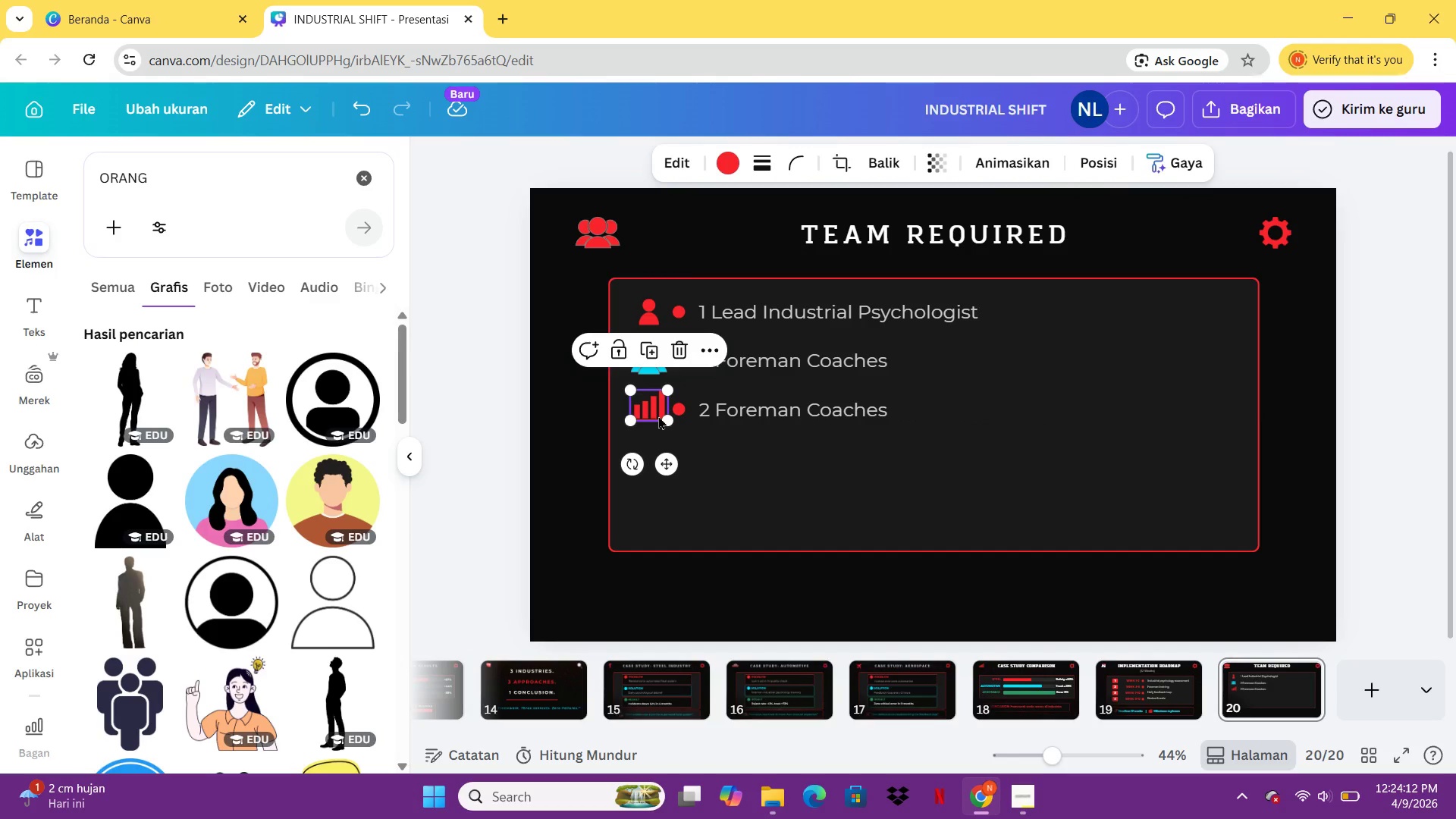 
wait(5.31)
 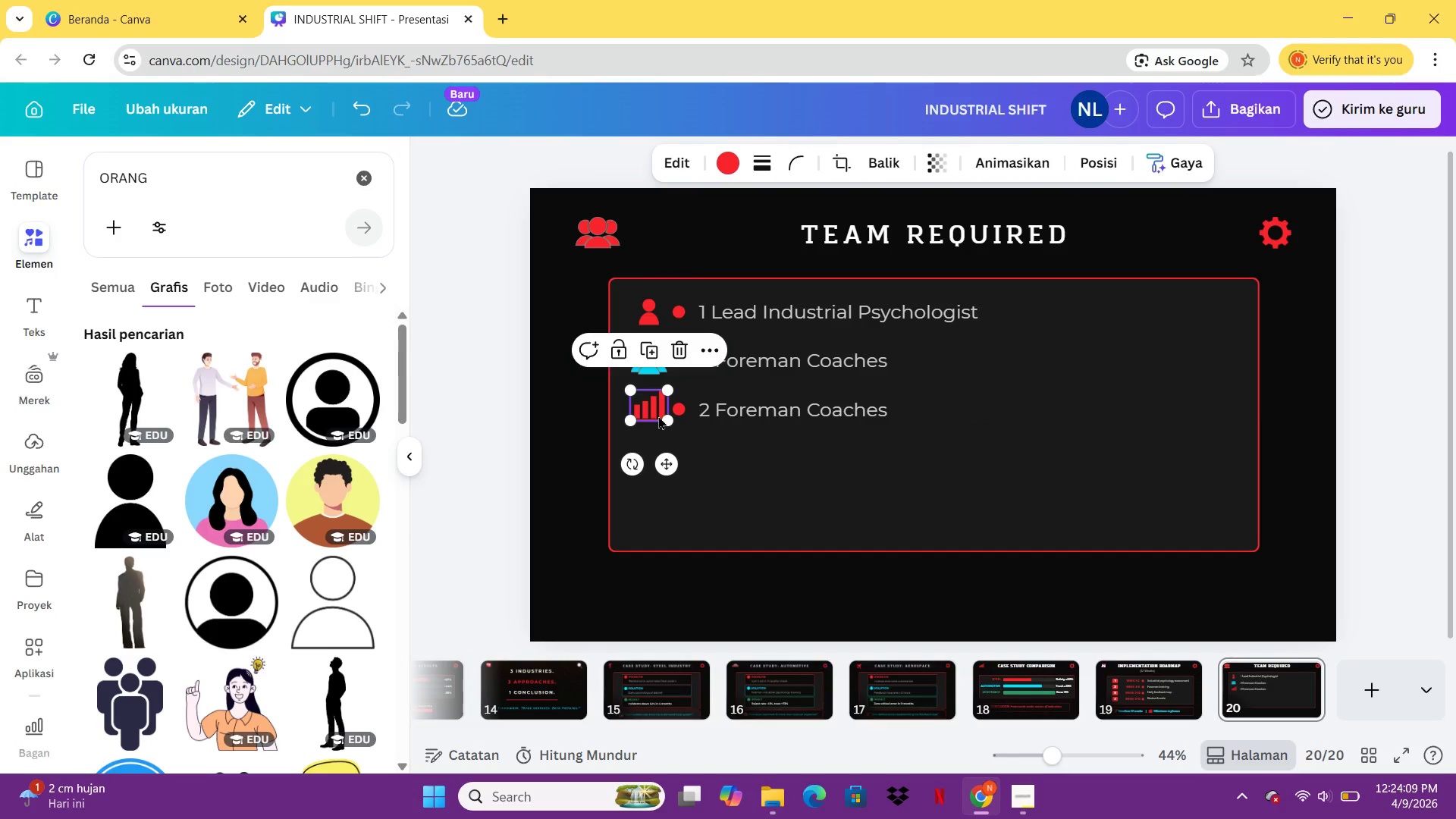 
left_click([733, 170])
 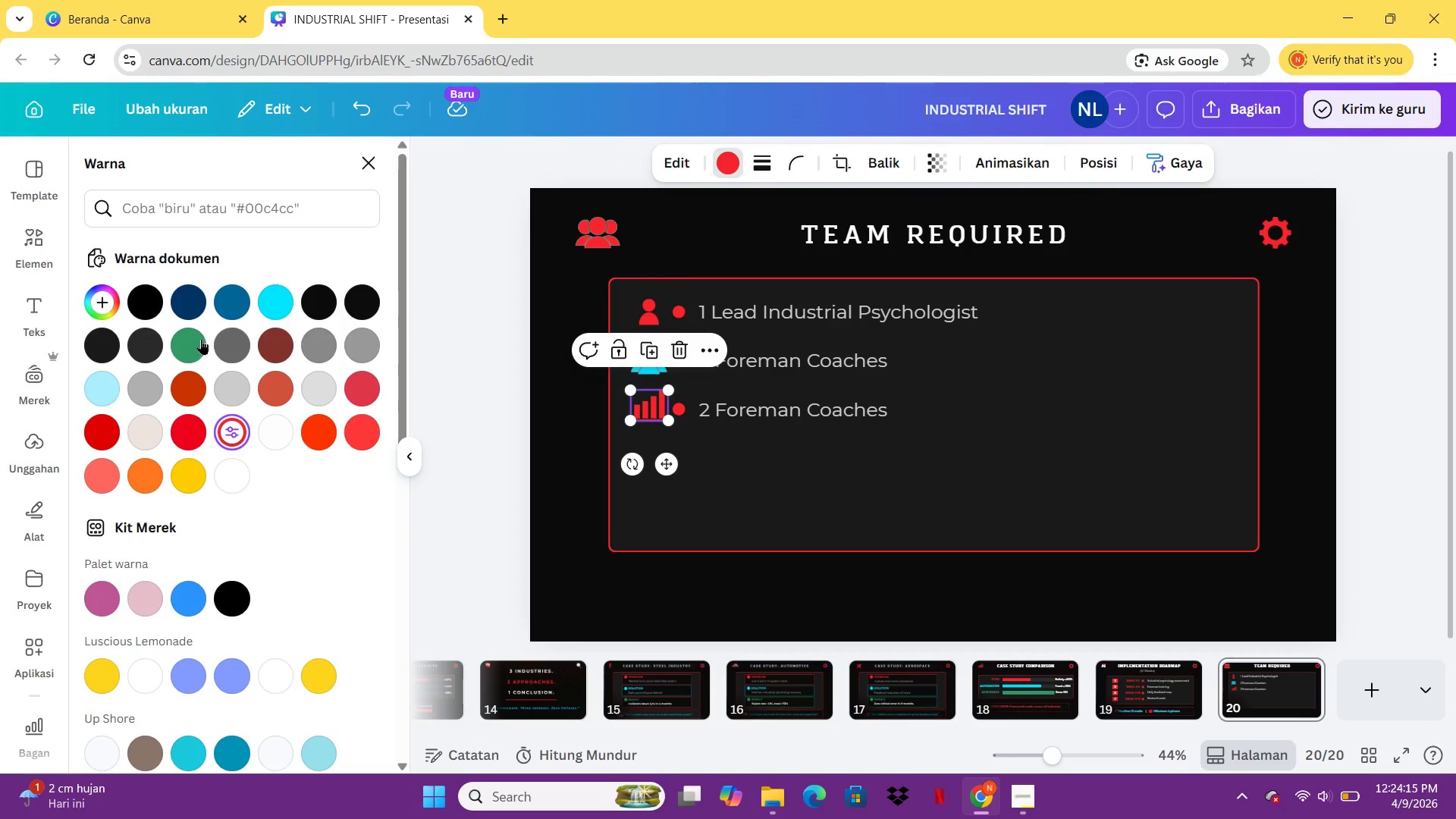 
left_click([201, 339])
 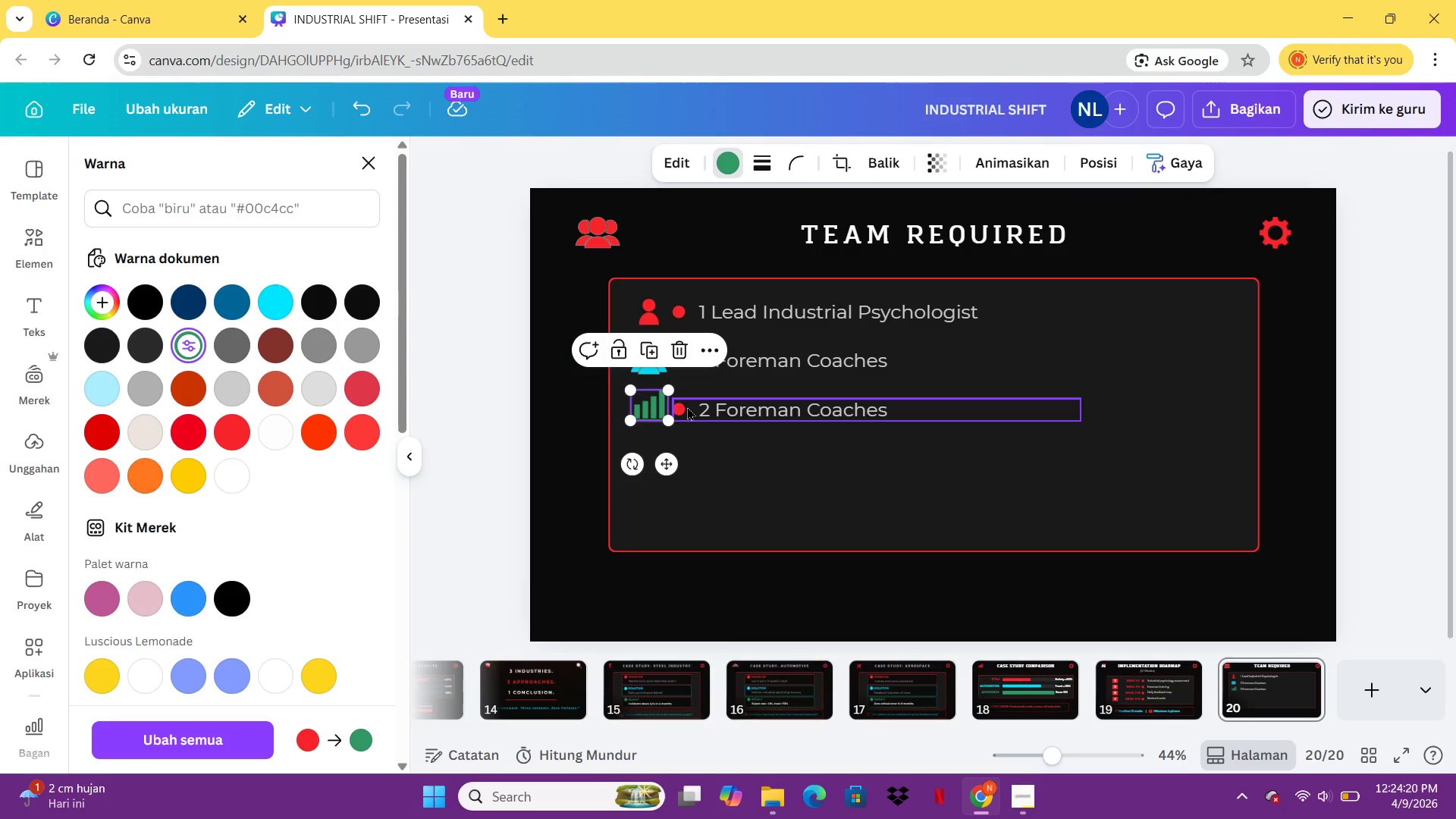 
wait(9.86)
 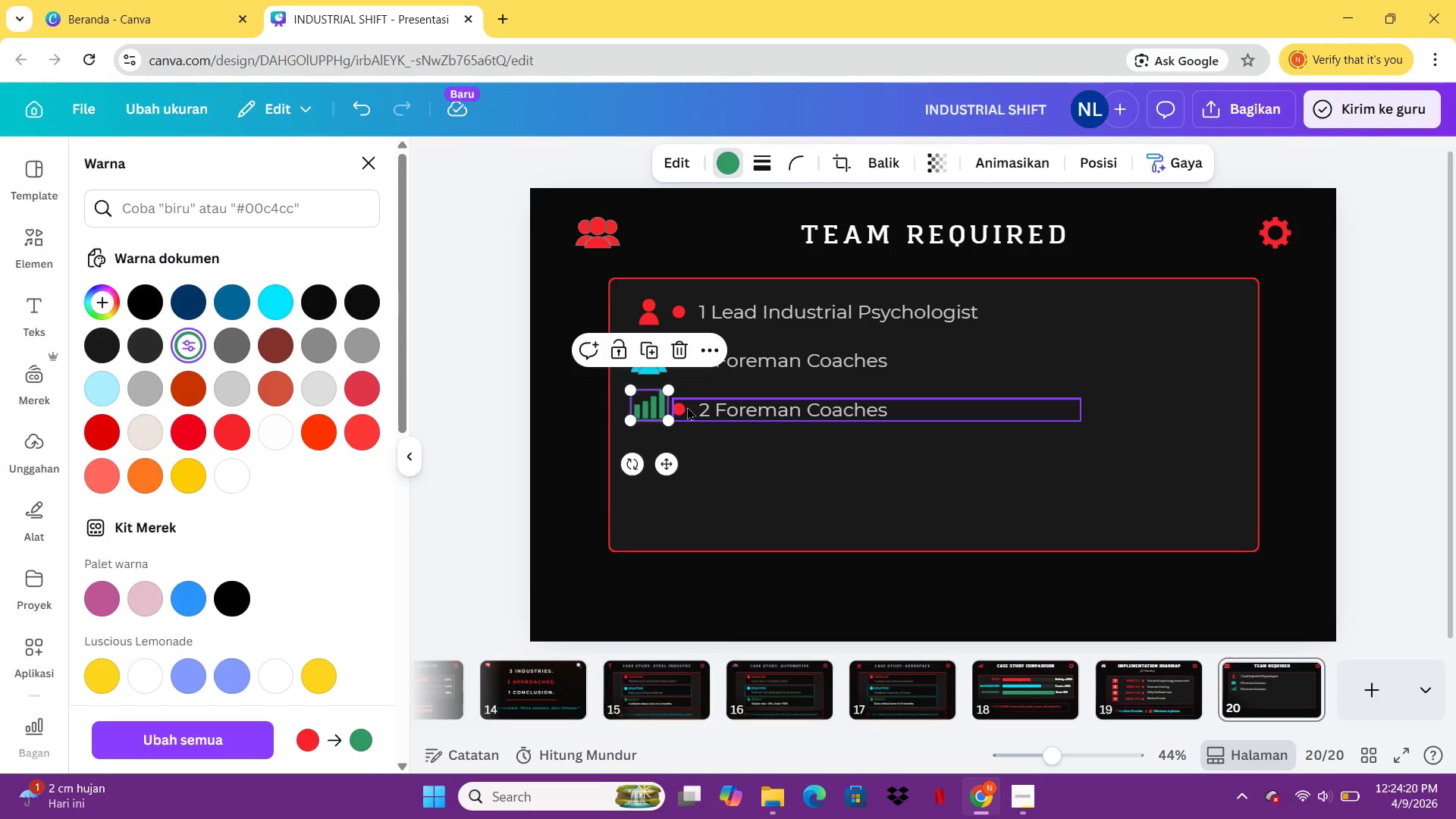 
left_click([726, 410])
 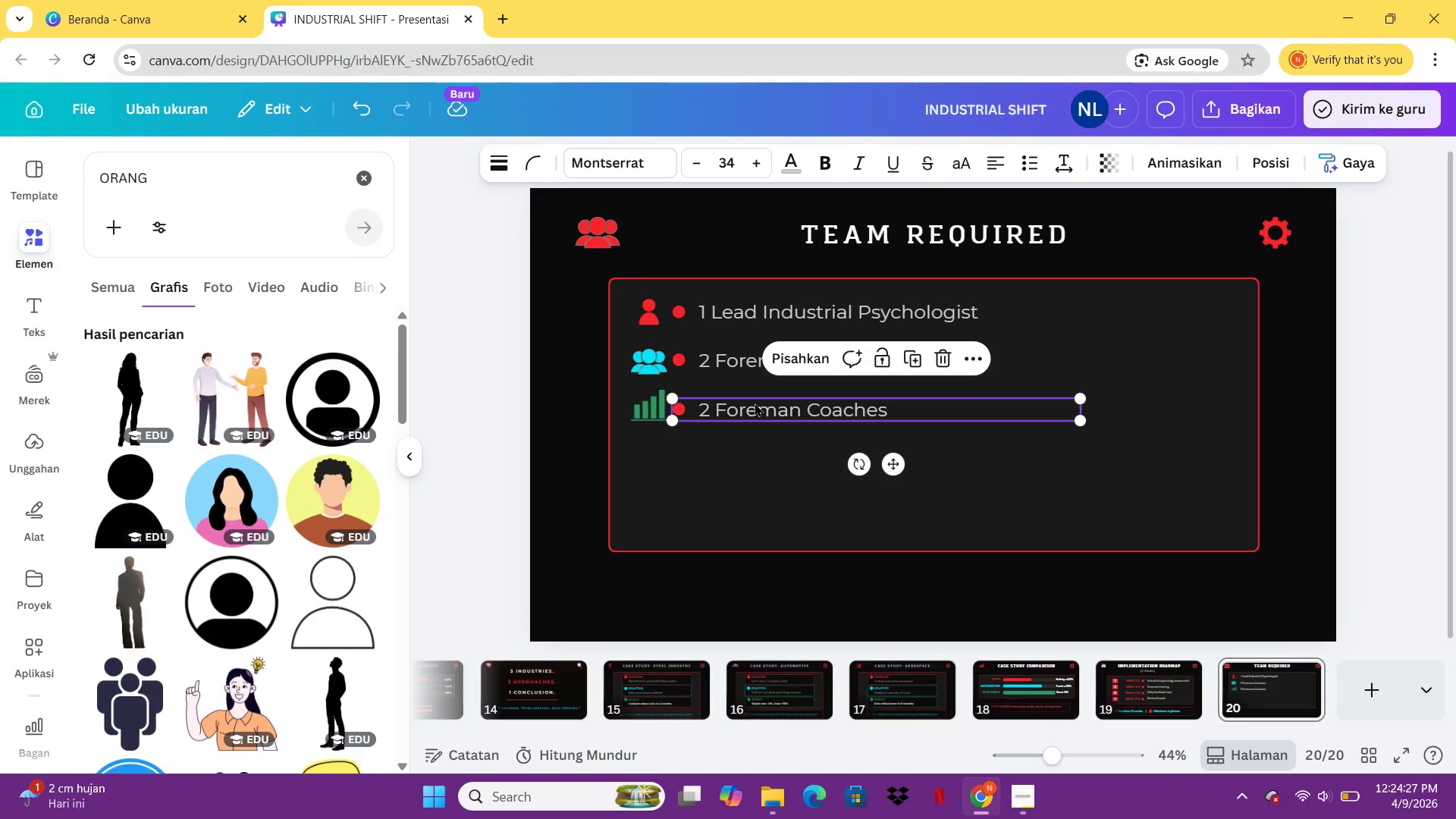 
left_click([755, 403])
 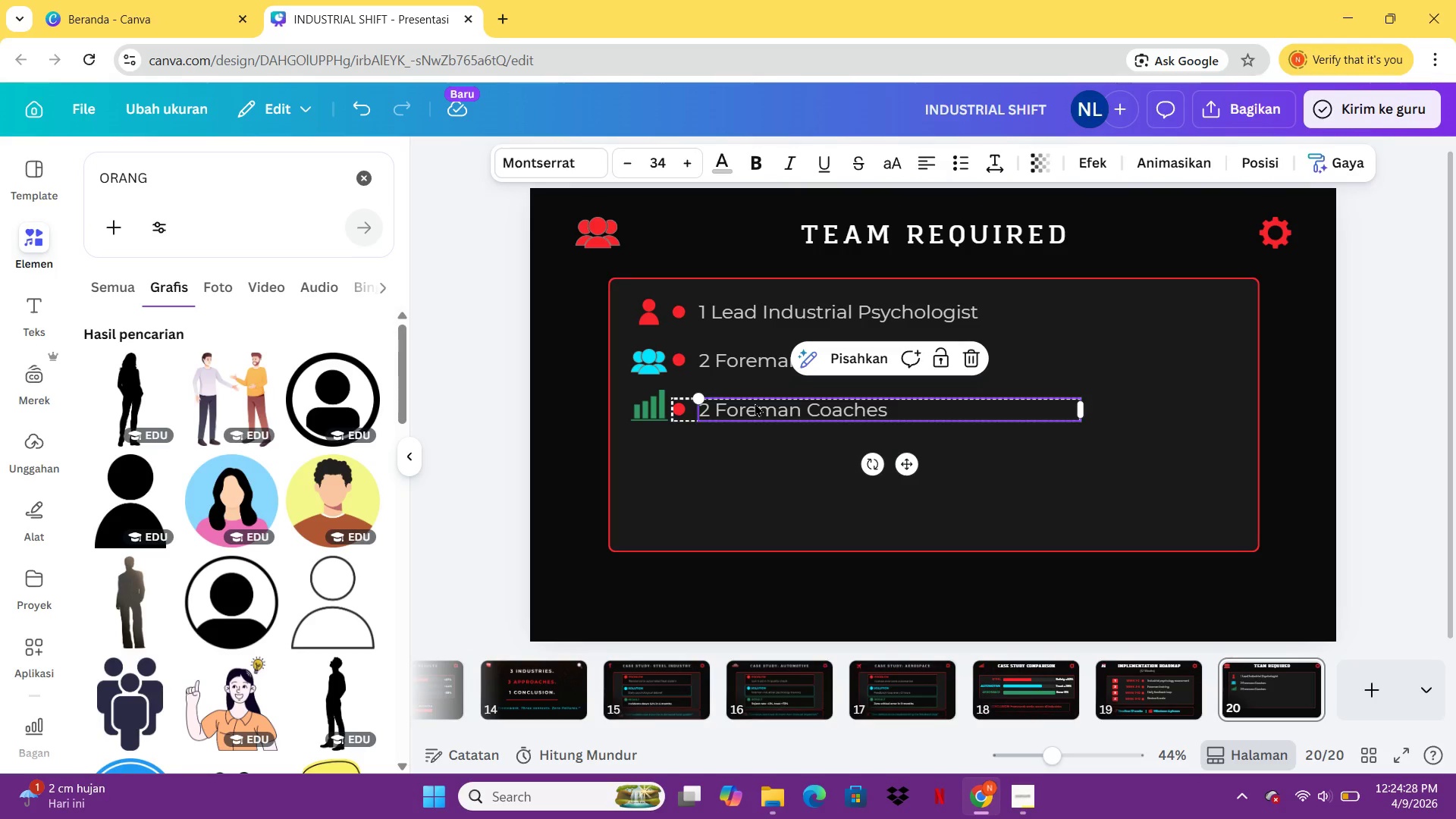 
left_click([755, 403])
 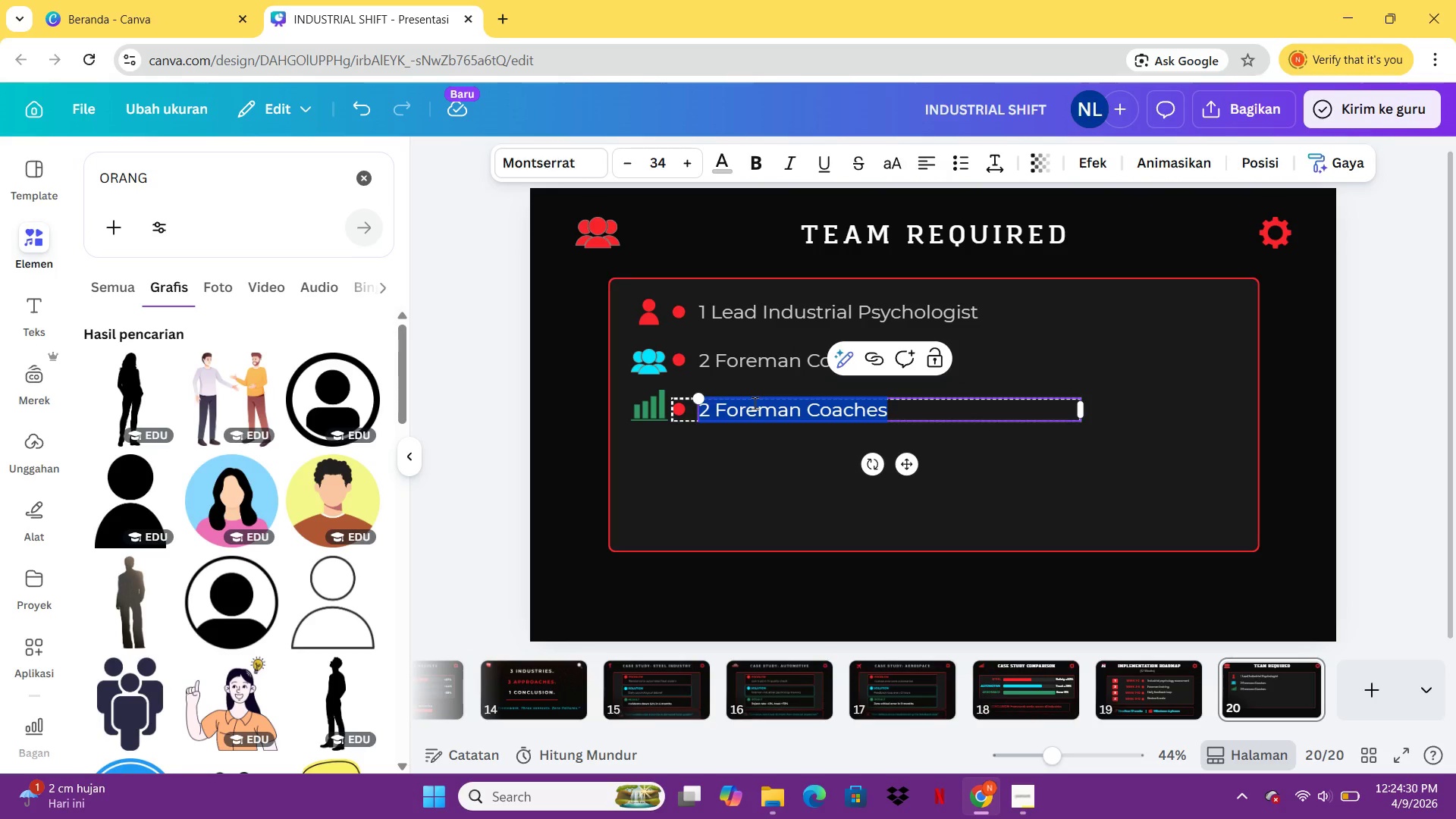 
type(1 Data Analydt (track trust metrics})
key(Backspace)
type())
 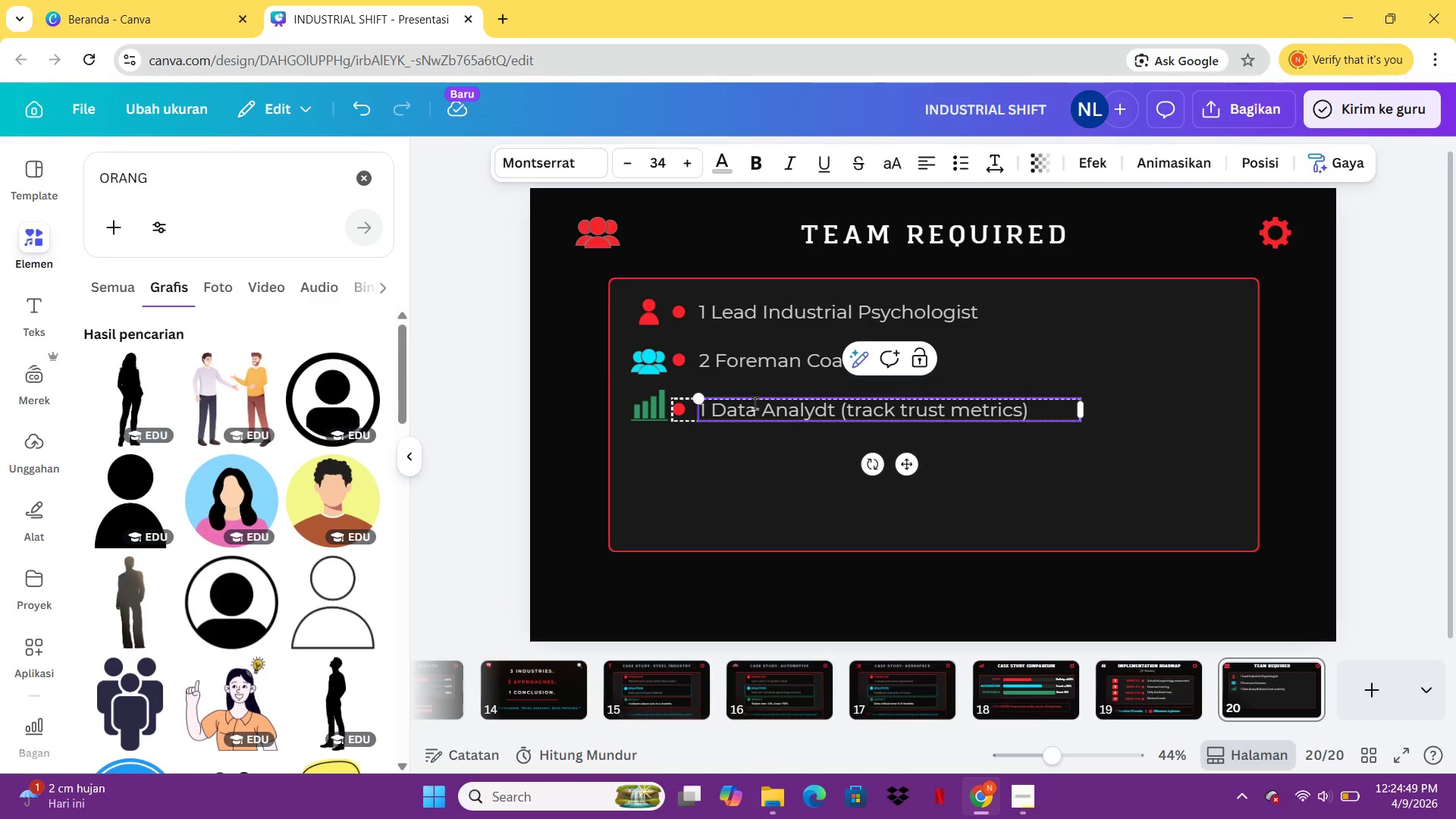 
left_click([827, 413])
 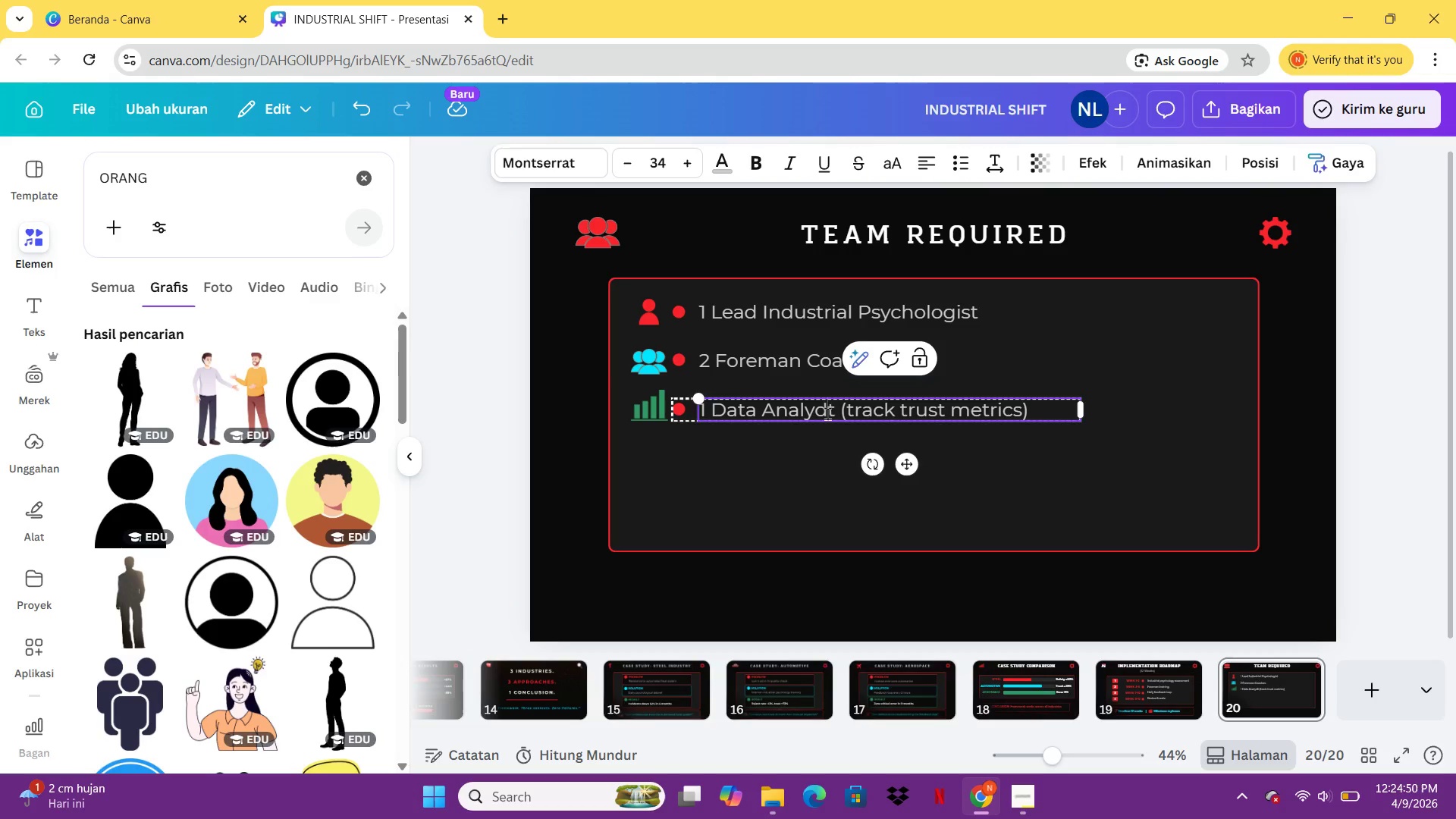 
key(Backspace)
 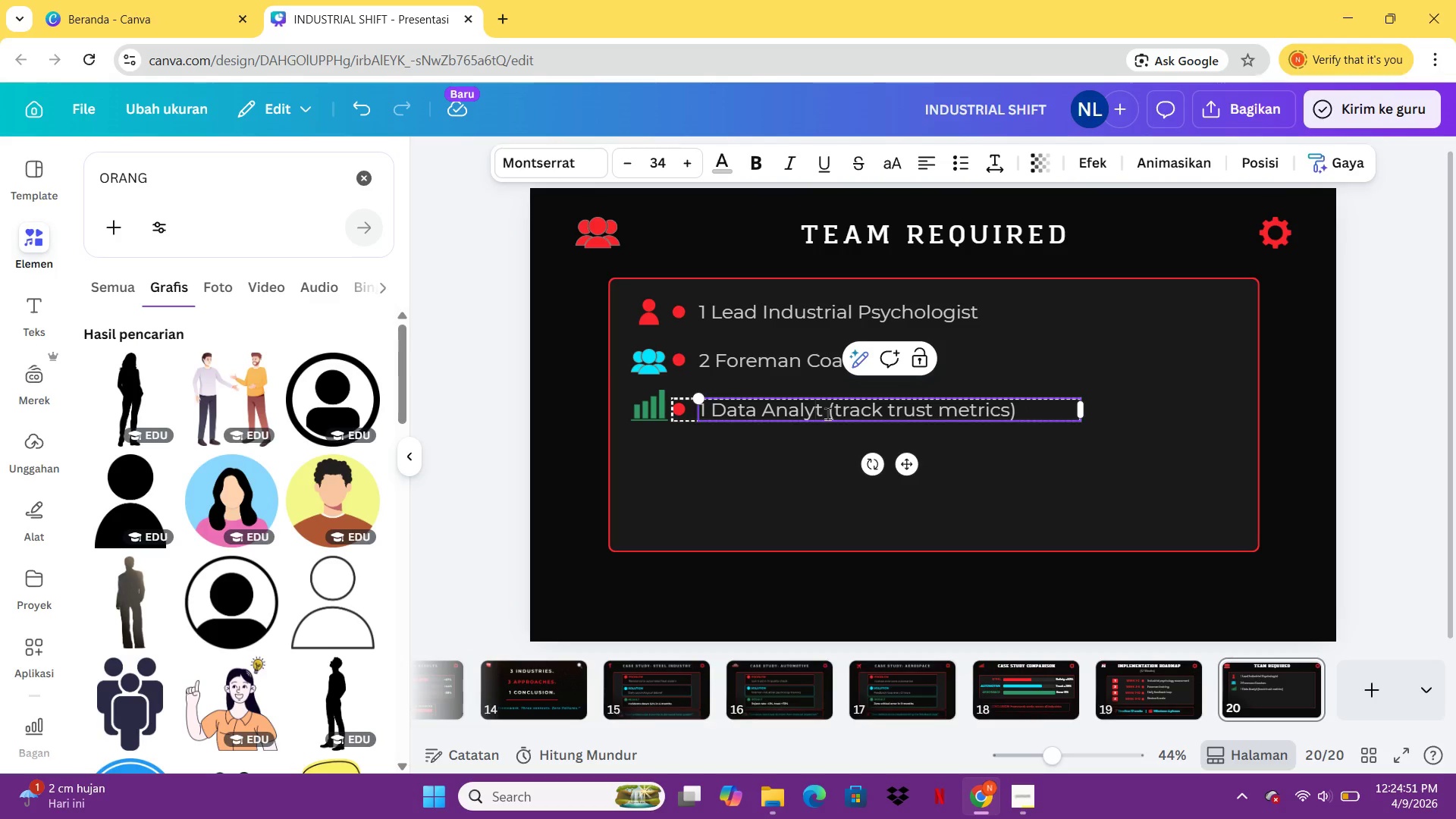 
key(S)
 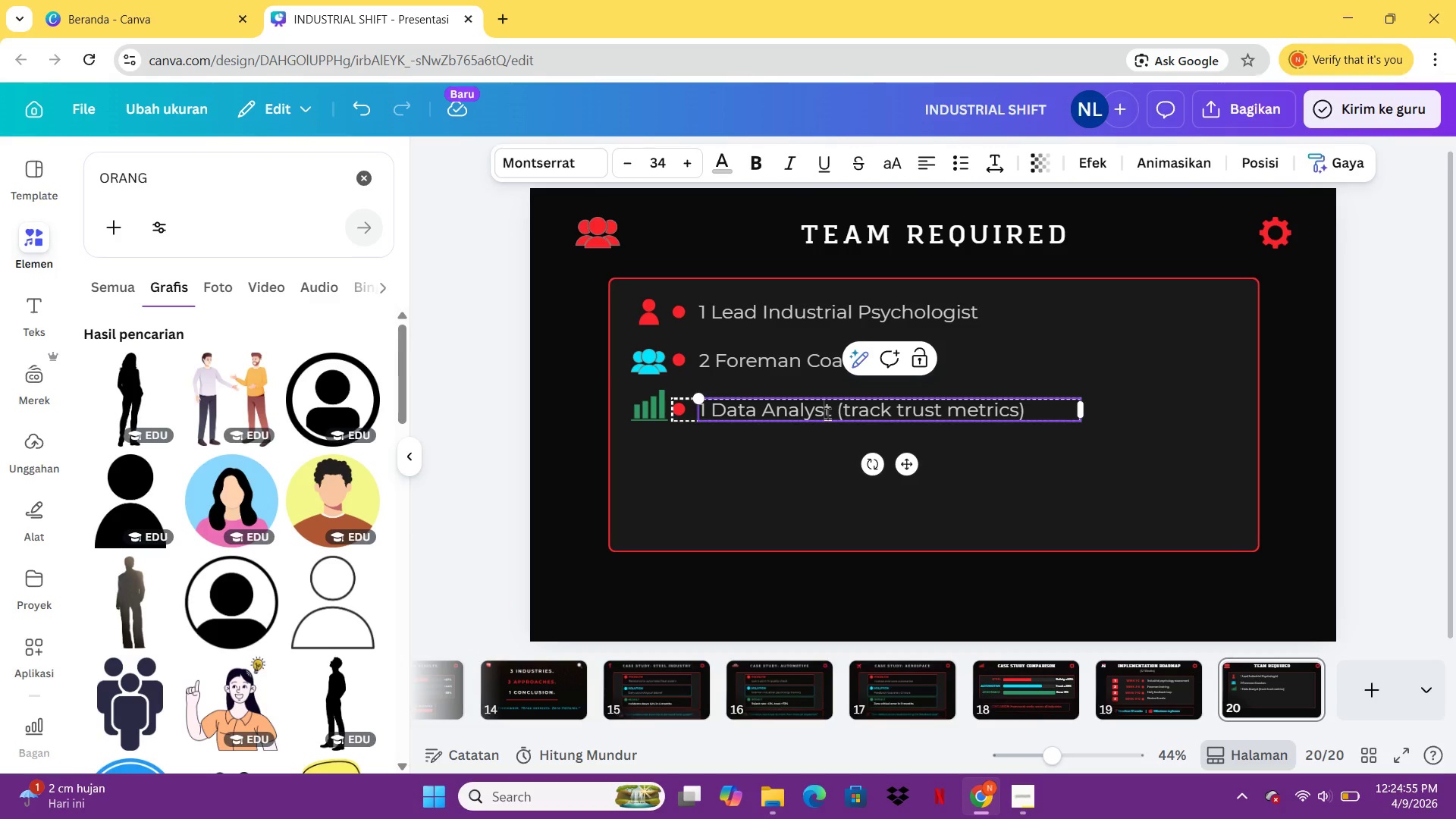 
wait(6.2)
 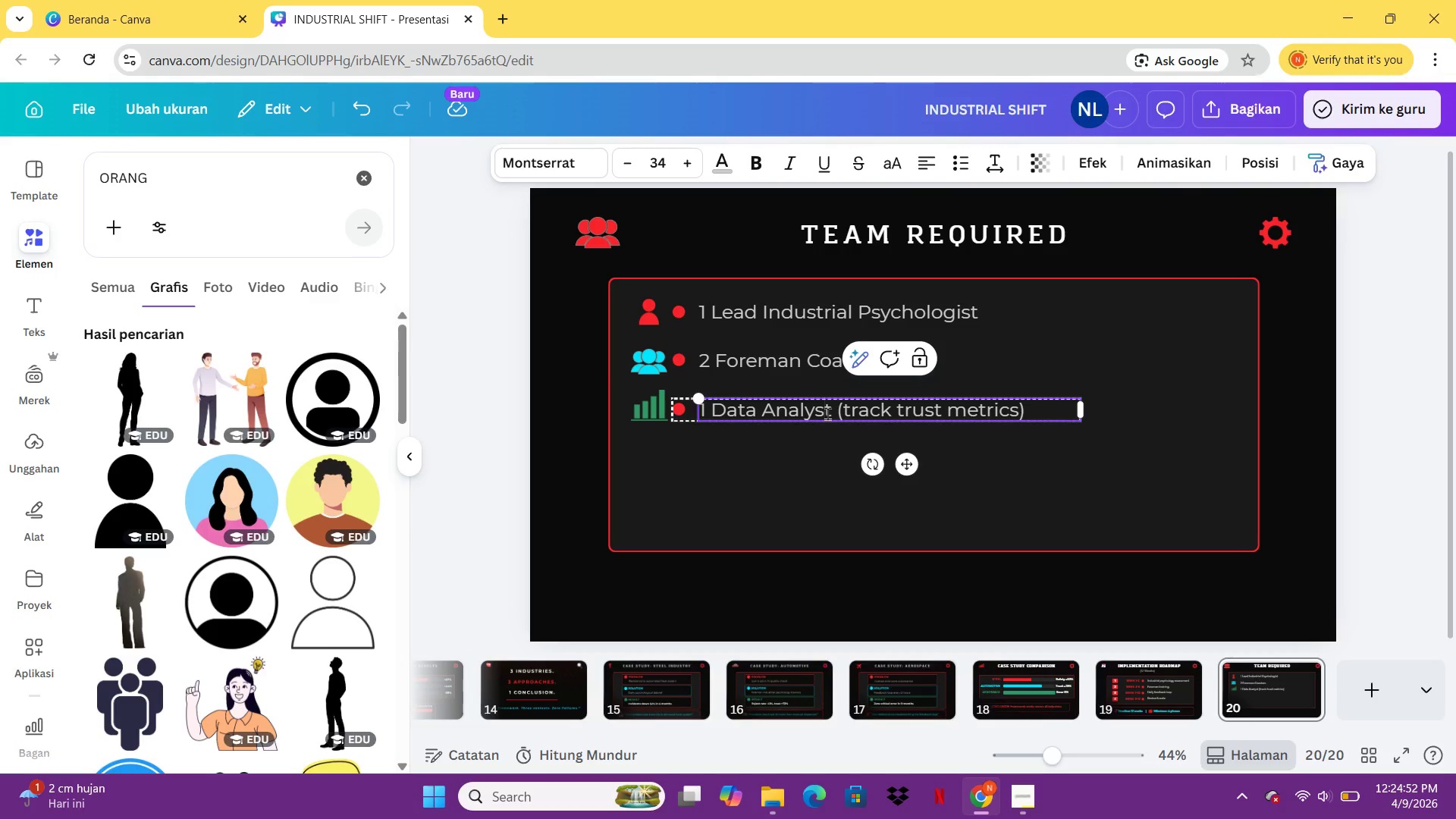 
left_click([644, 406])
 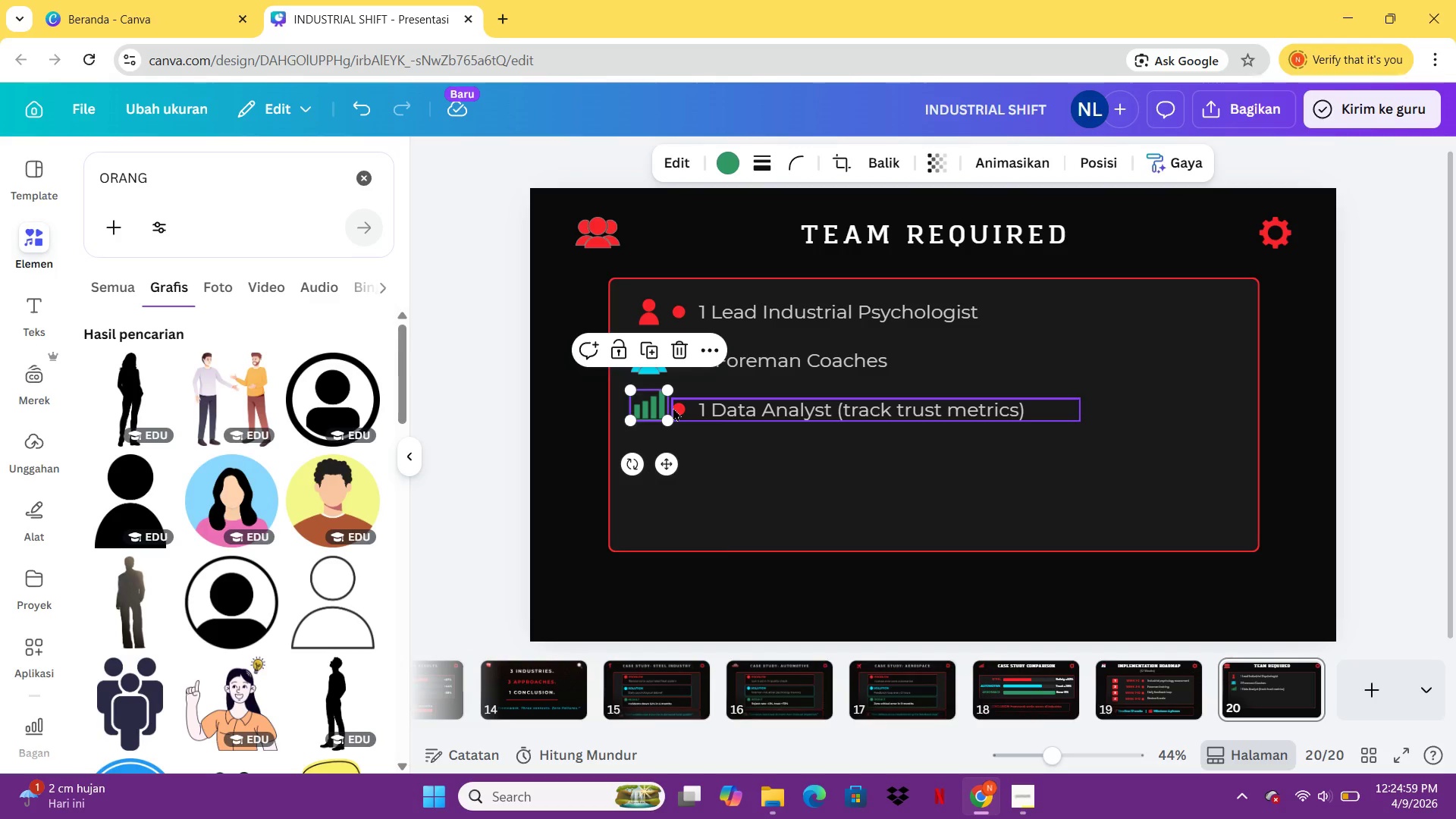 
left_click([713, 458])
 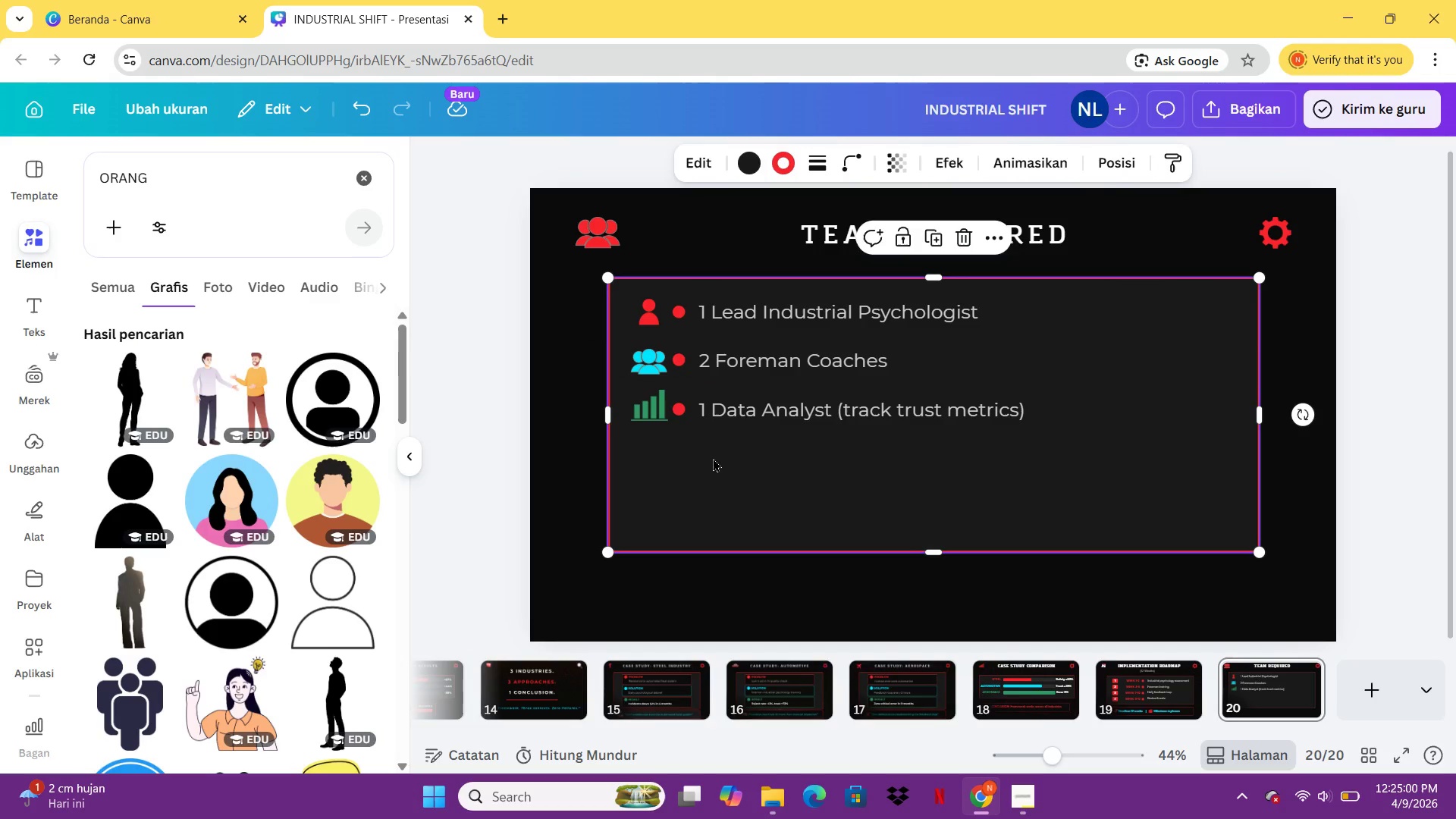 
key(Control+V)
 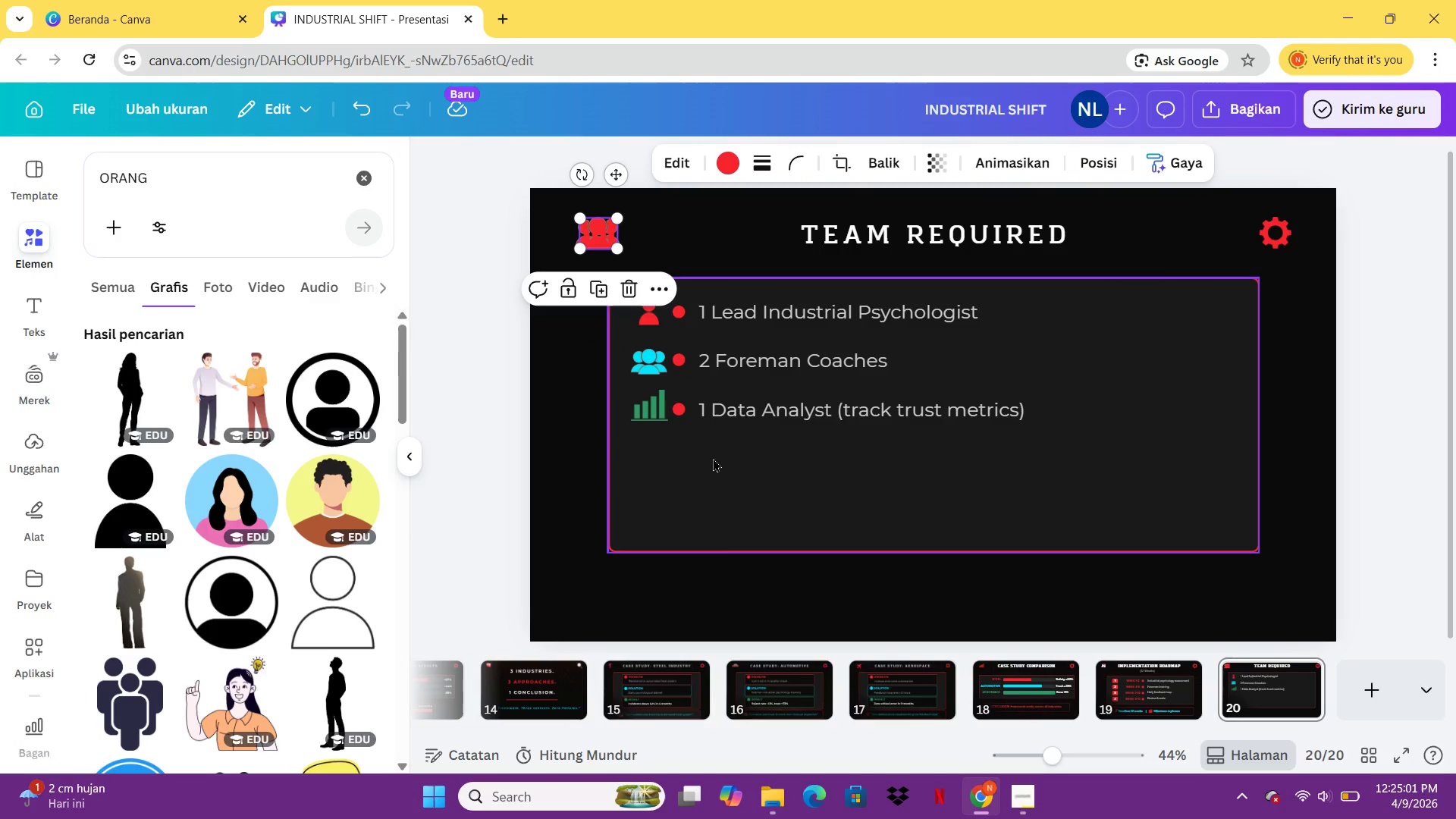 
key(Control+Z)
 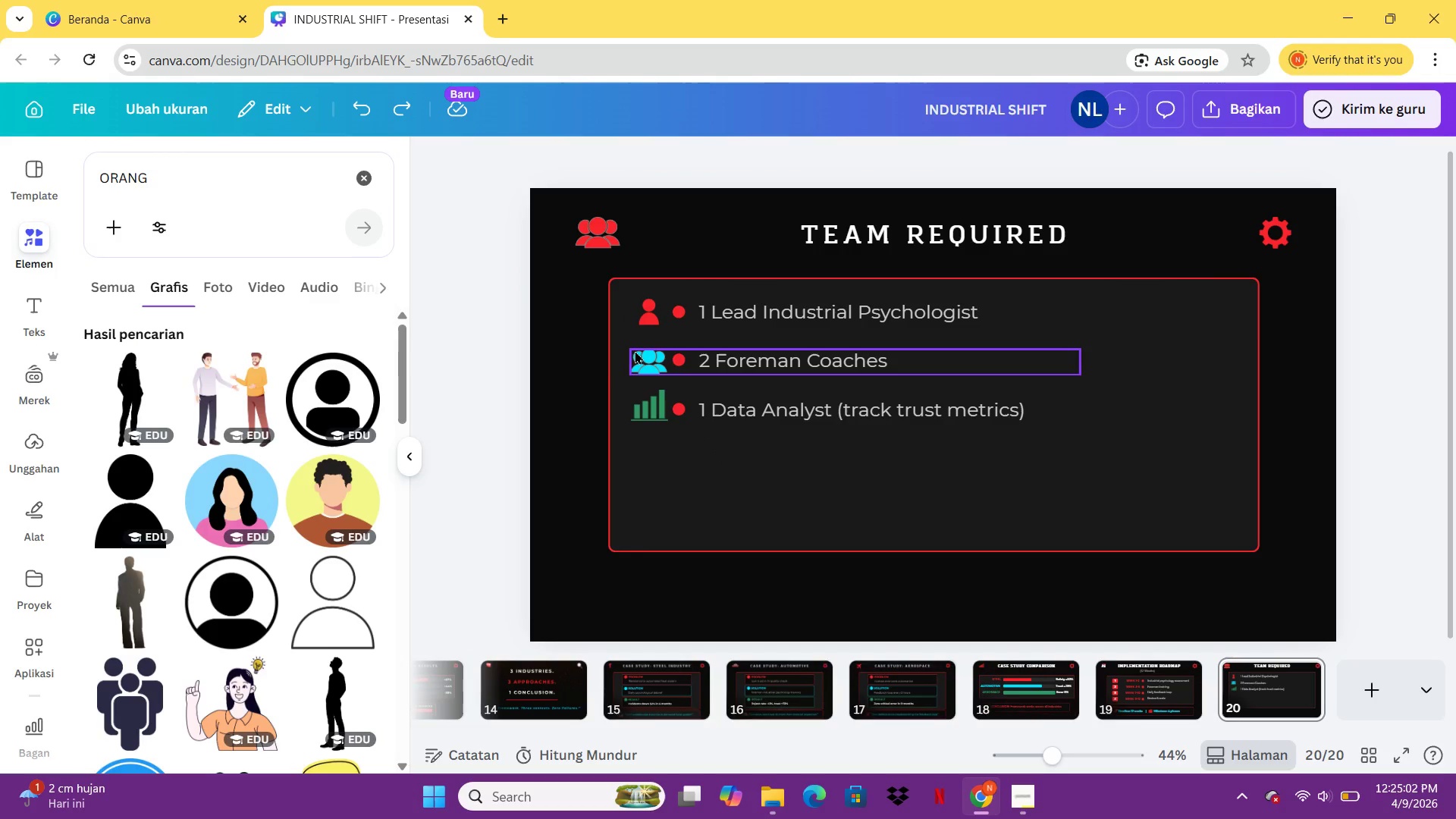 
left_click([634, 350])
 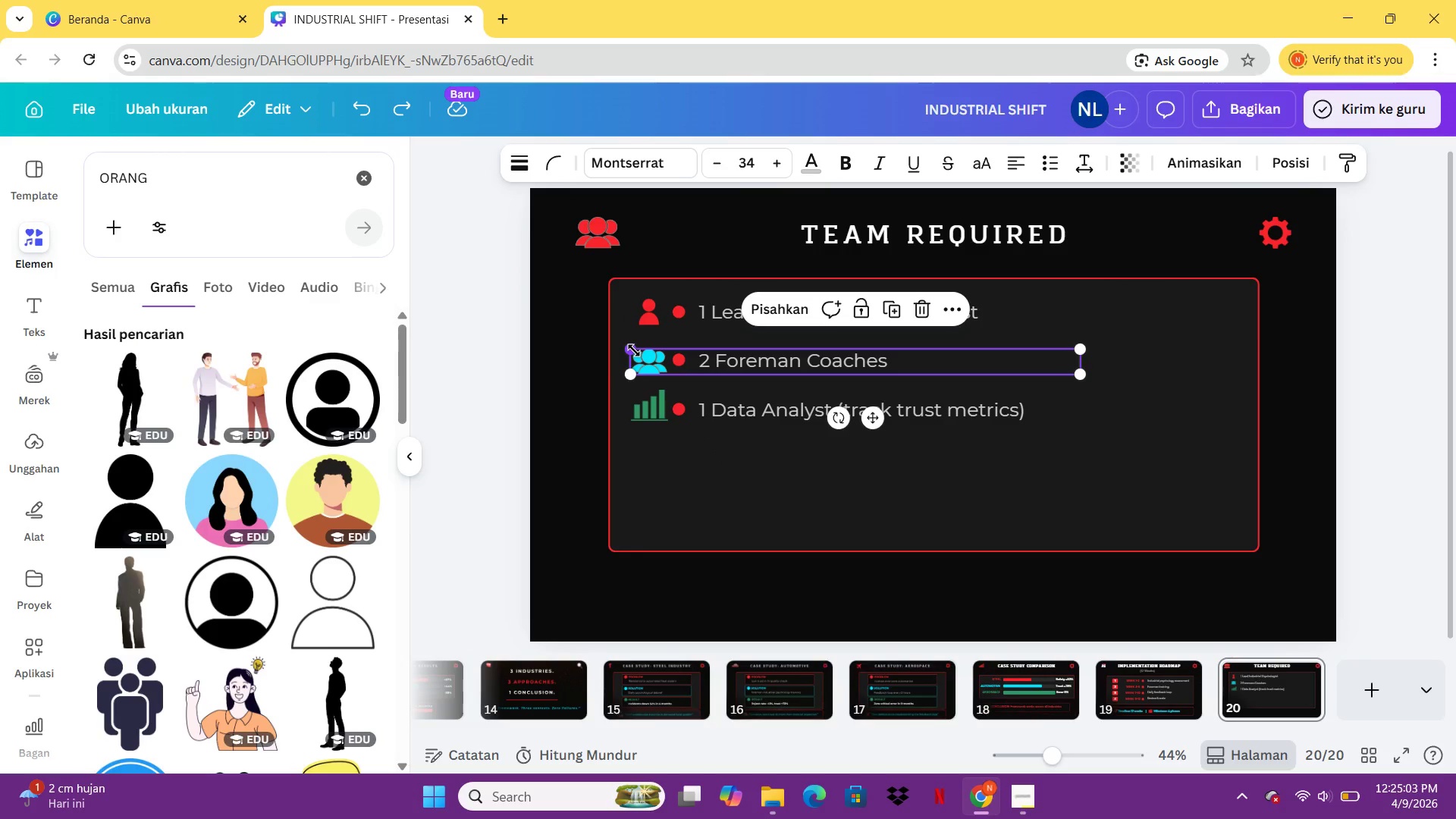 
key(Control+C)
 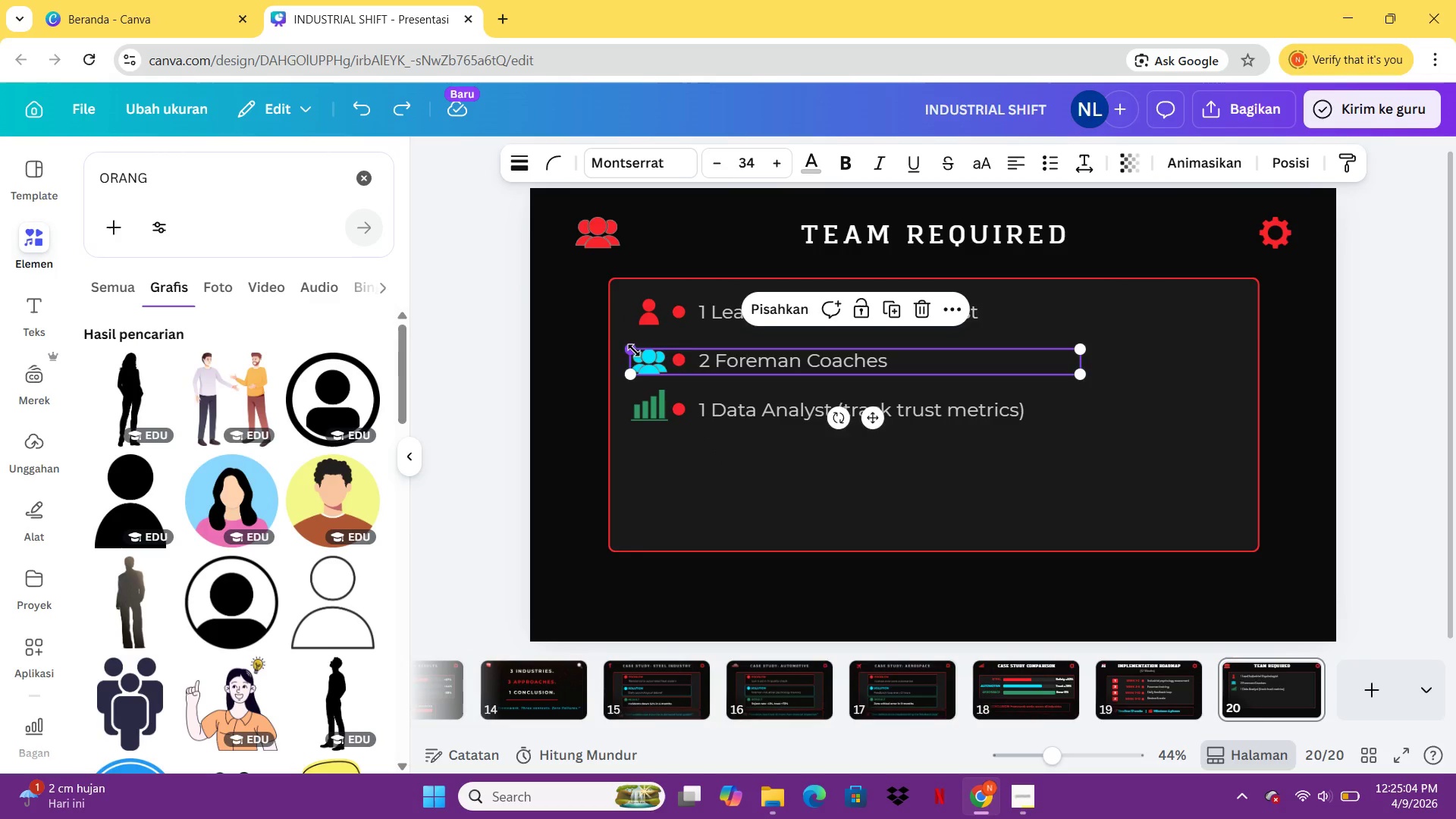 
key(Control+V)
 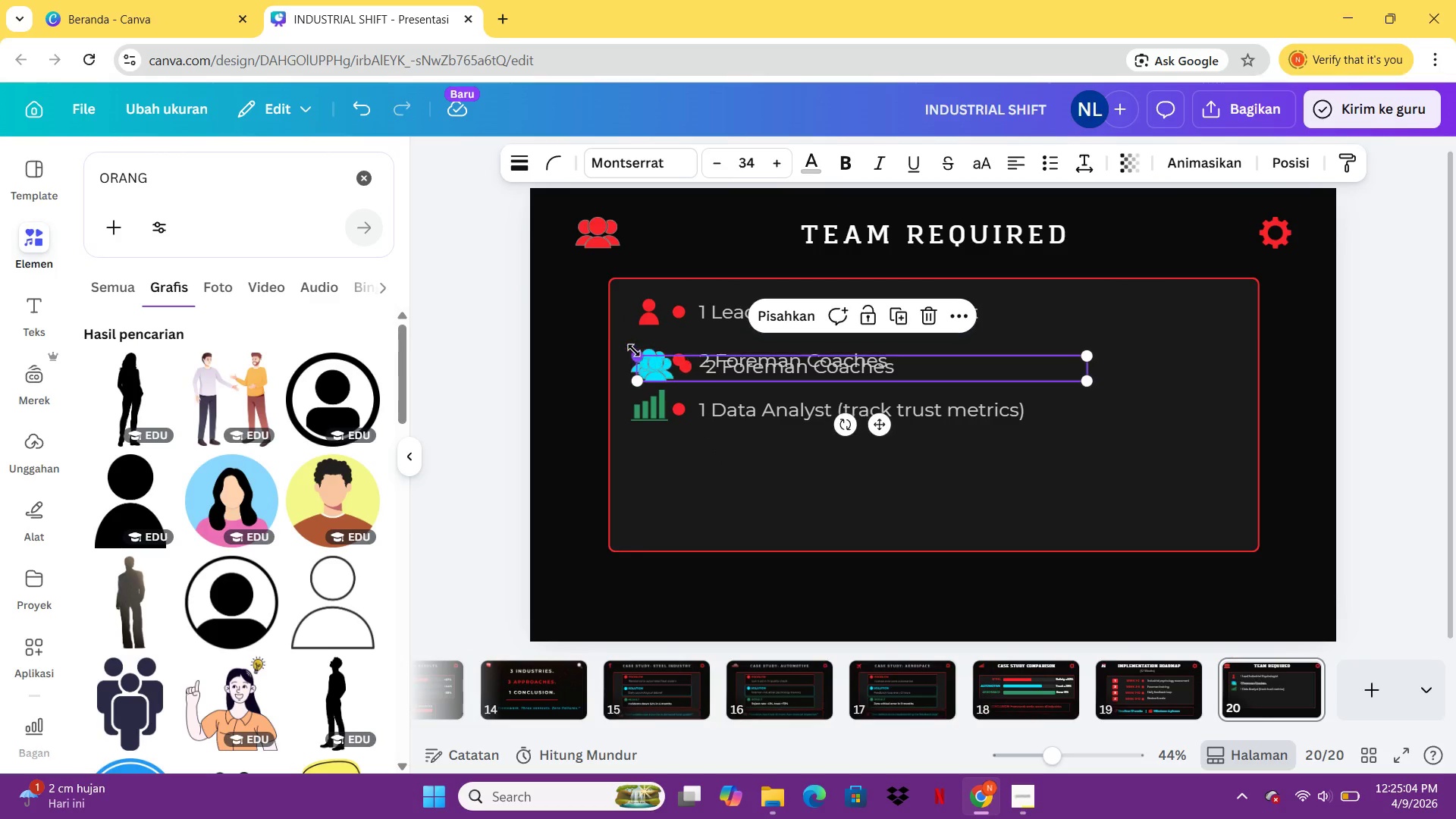 
left_click([634, 350])
 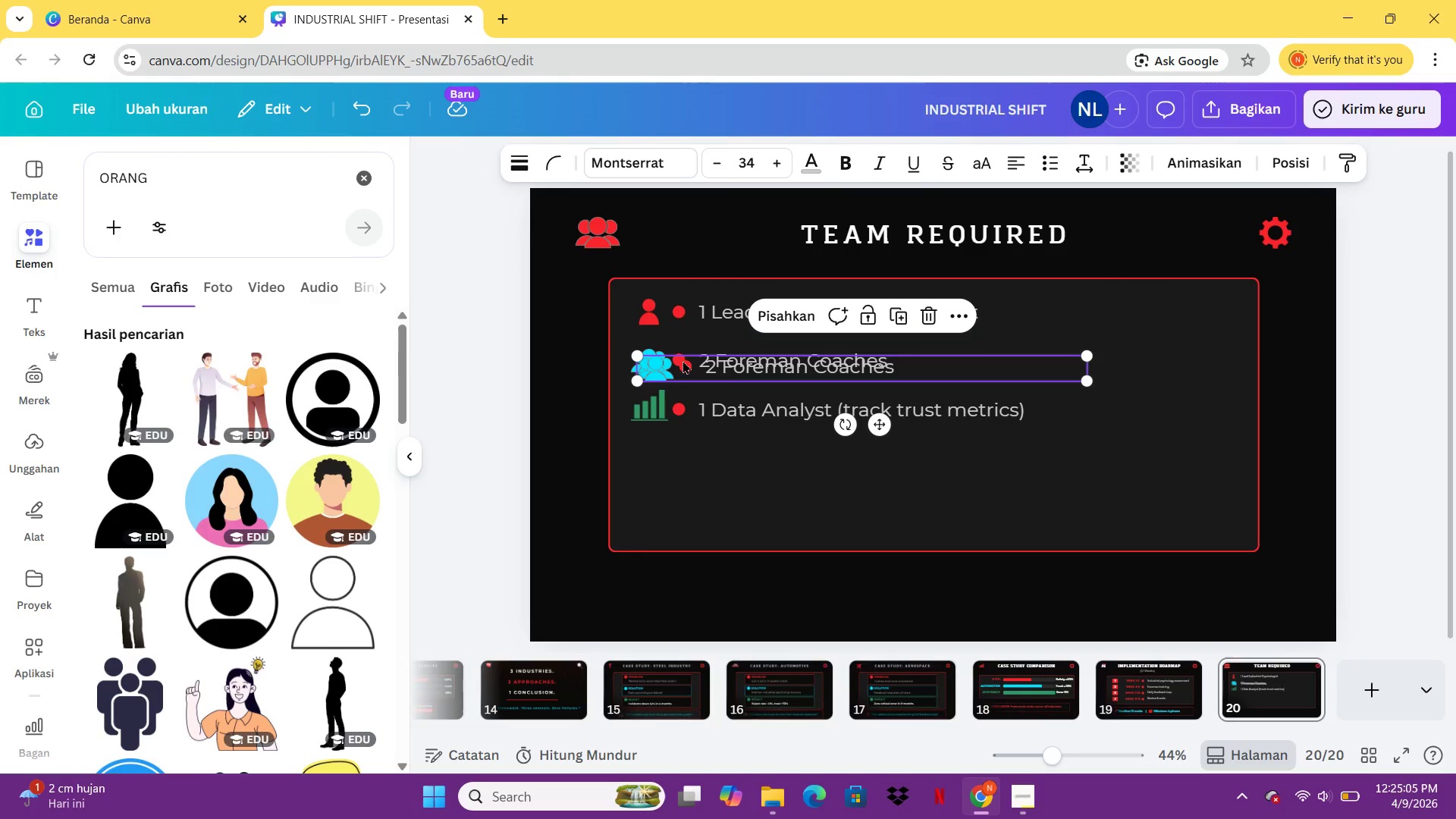 
left_click_drag(start_coordinate=[682, 360], to_coordinate=[676, 447])
 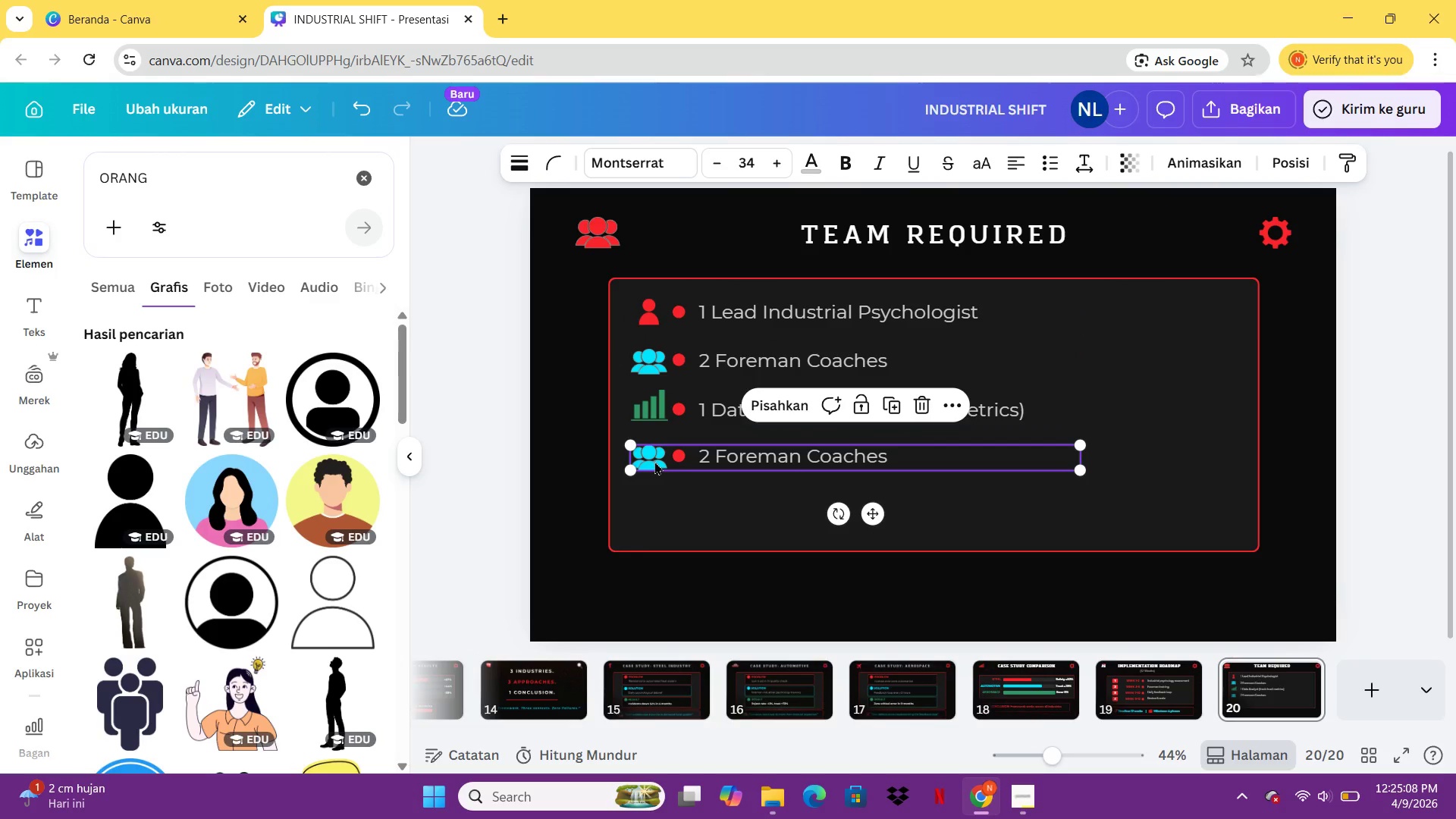 
left_click([654, 461])
 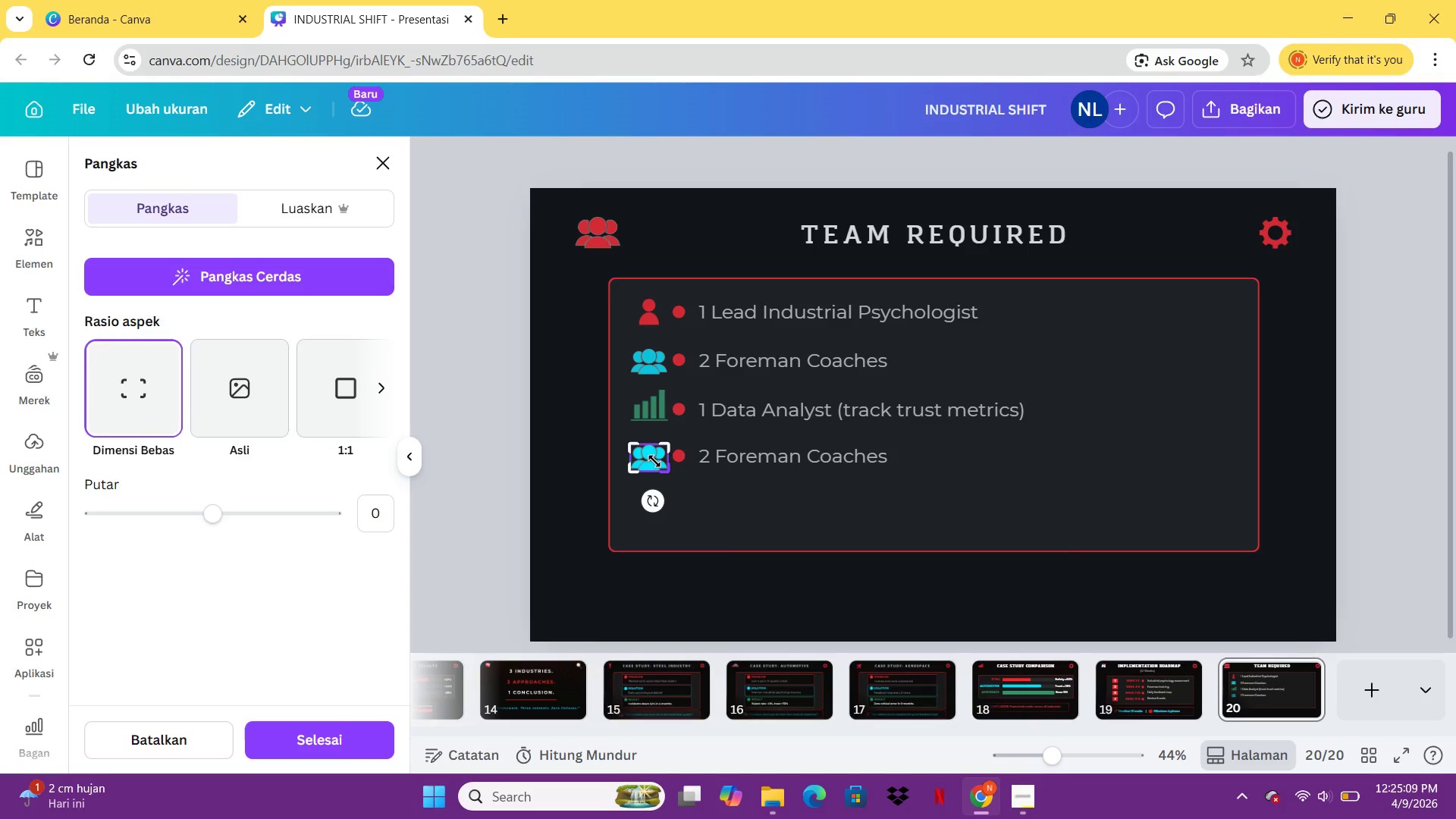 
left_click([654, 461])
 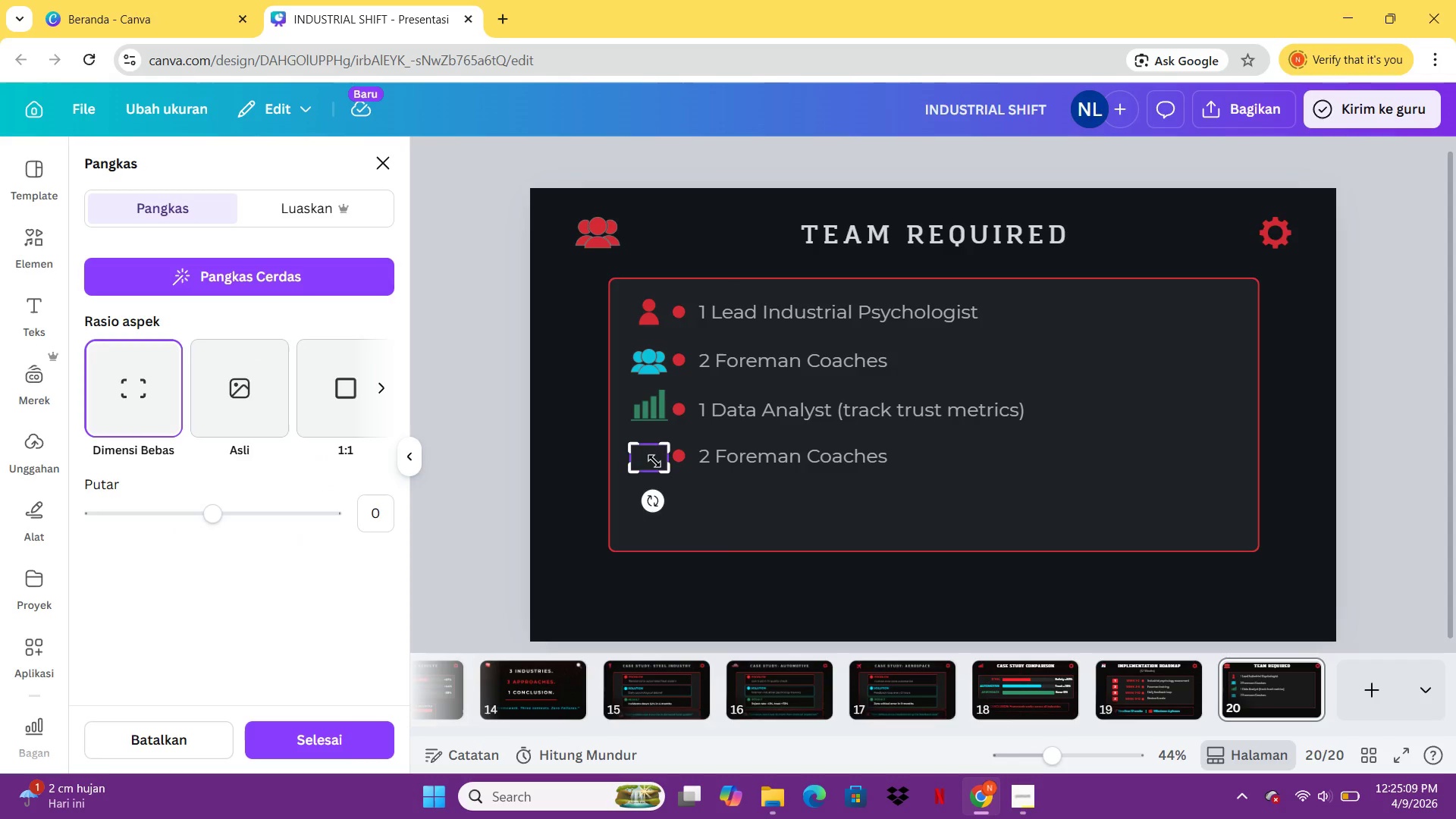 
key(Delete)
 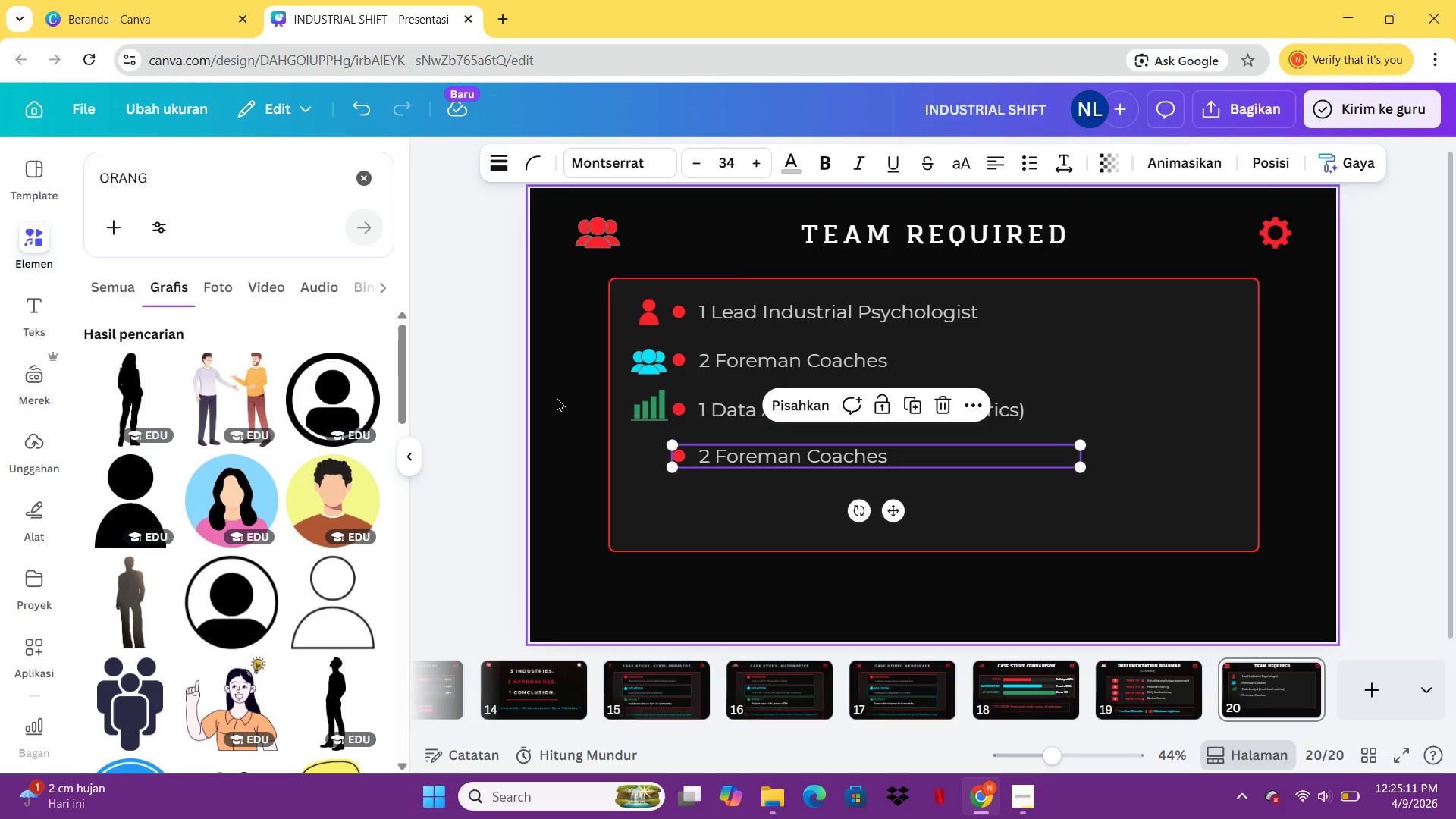 
left_click_drag(start_coordinate=[293, 180], to_coordinate=[89, 190])
 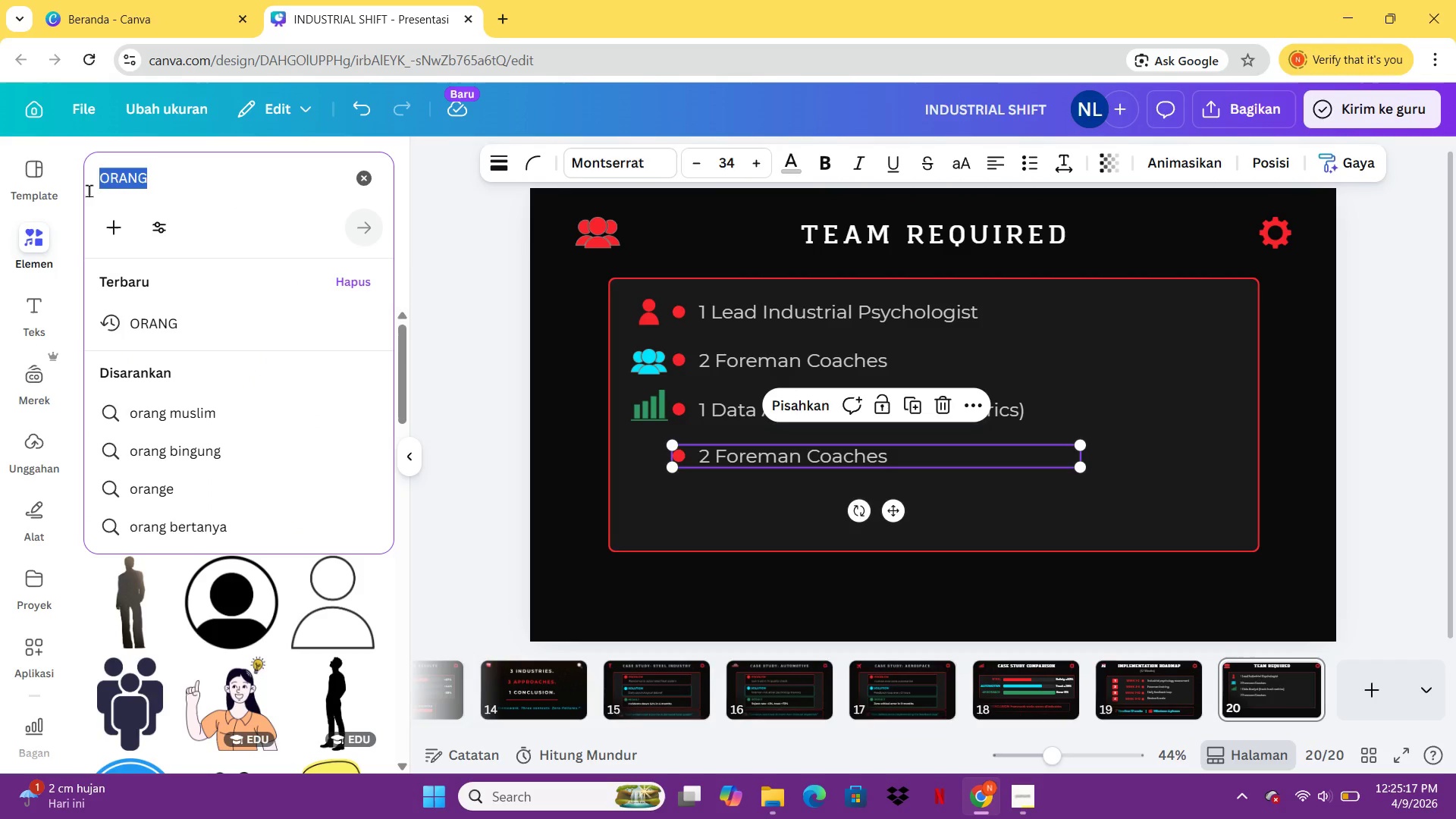 
wait(9.31)
 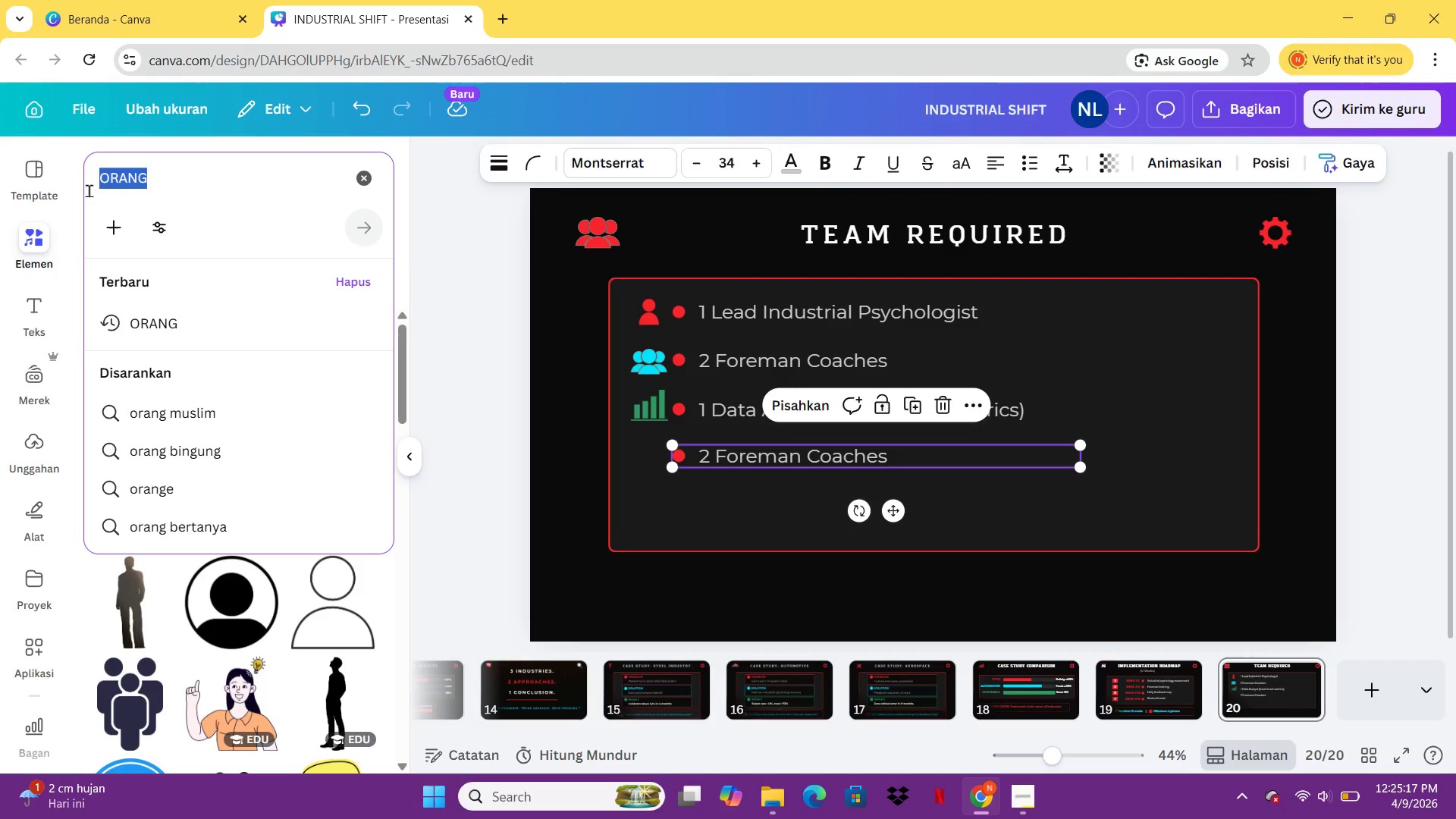 
key(G)
 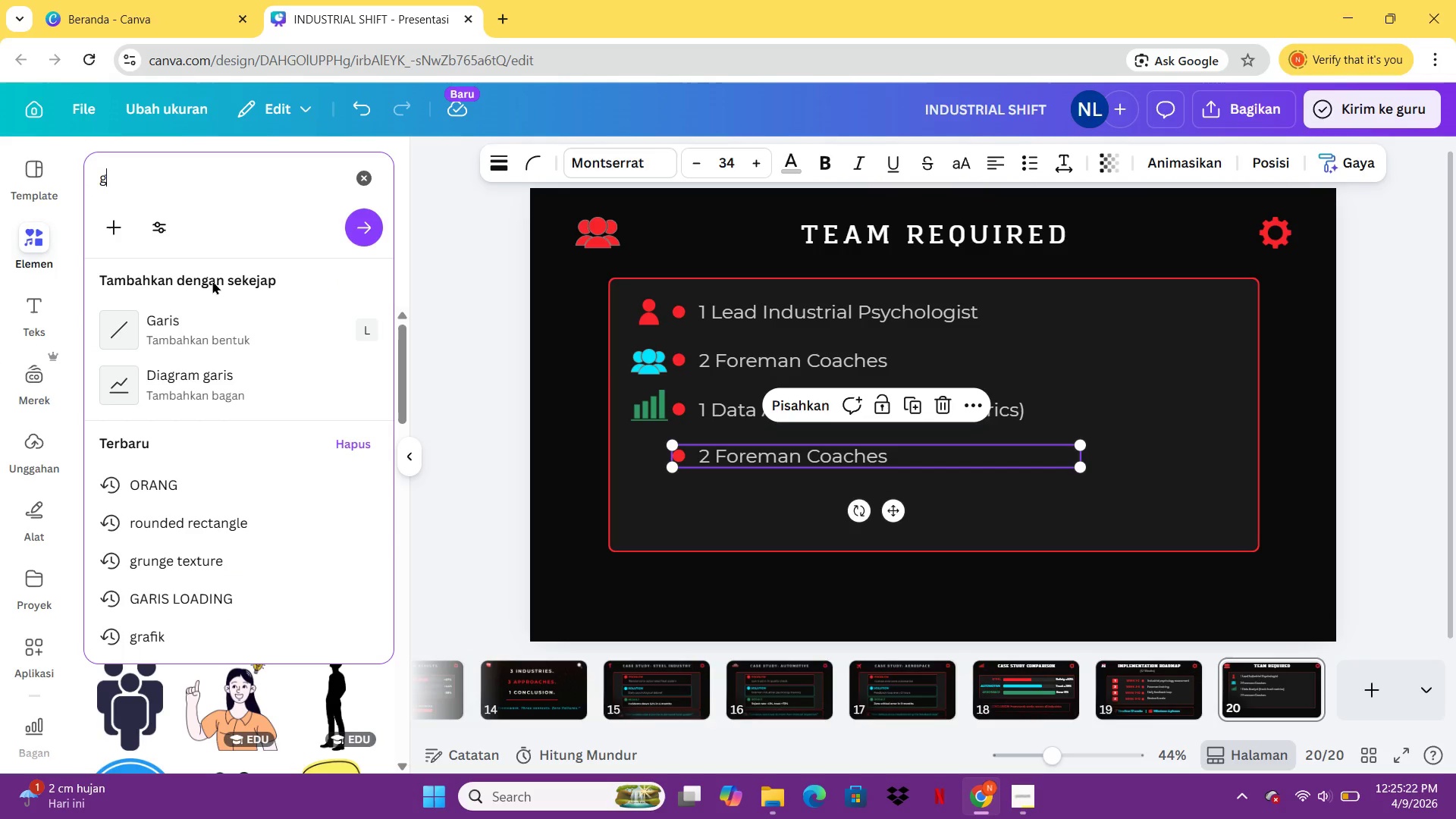 
key(Backspace)
 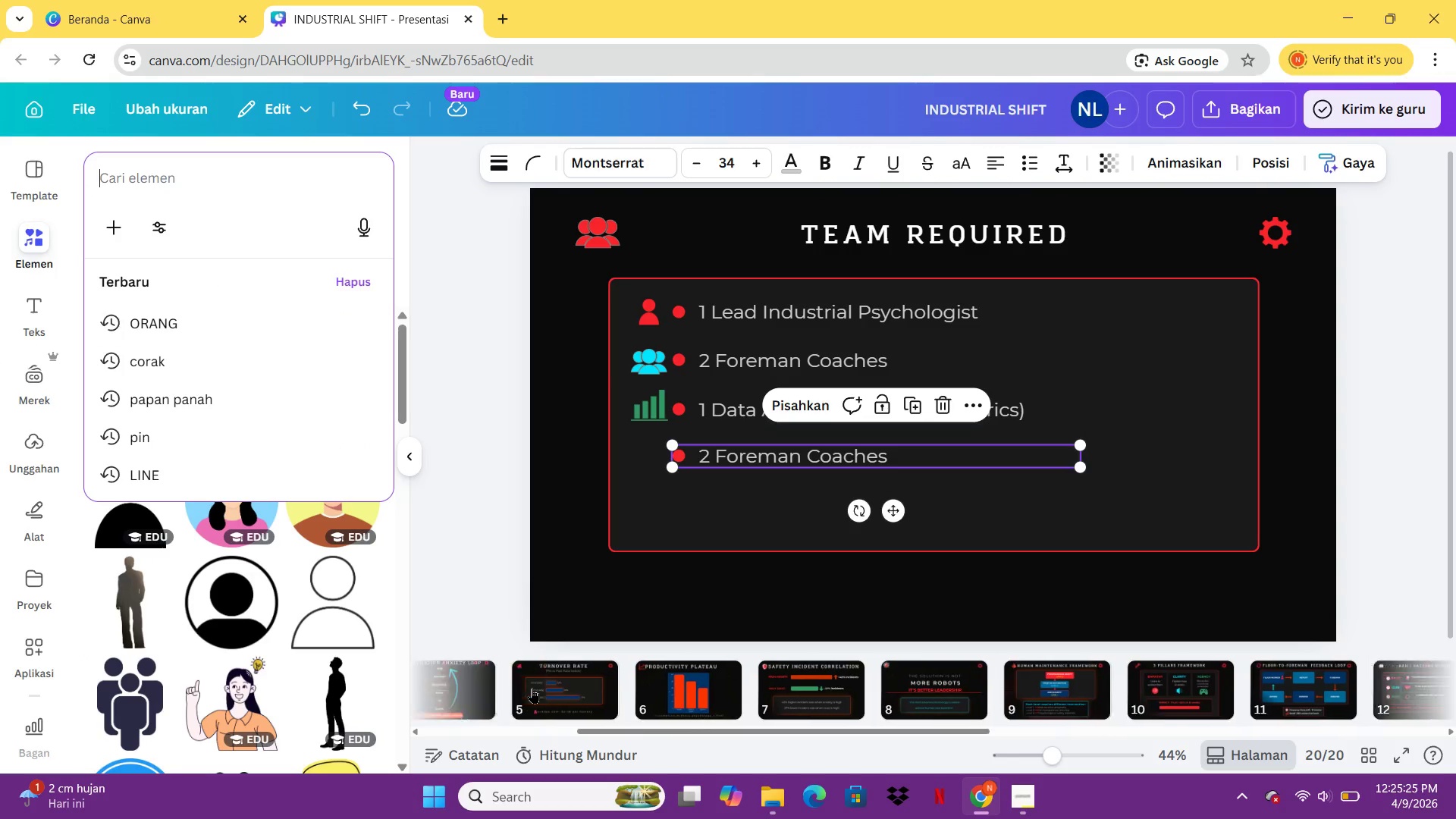 
left_click([486, 682])
 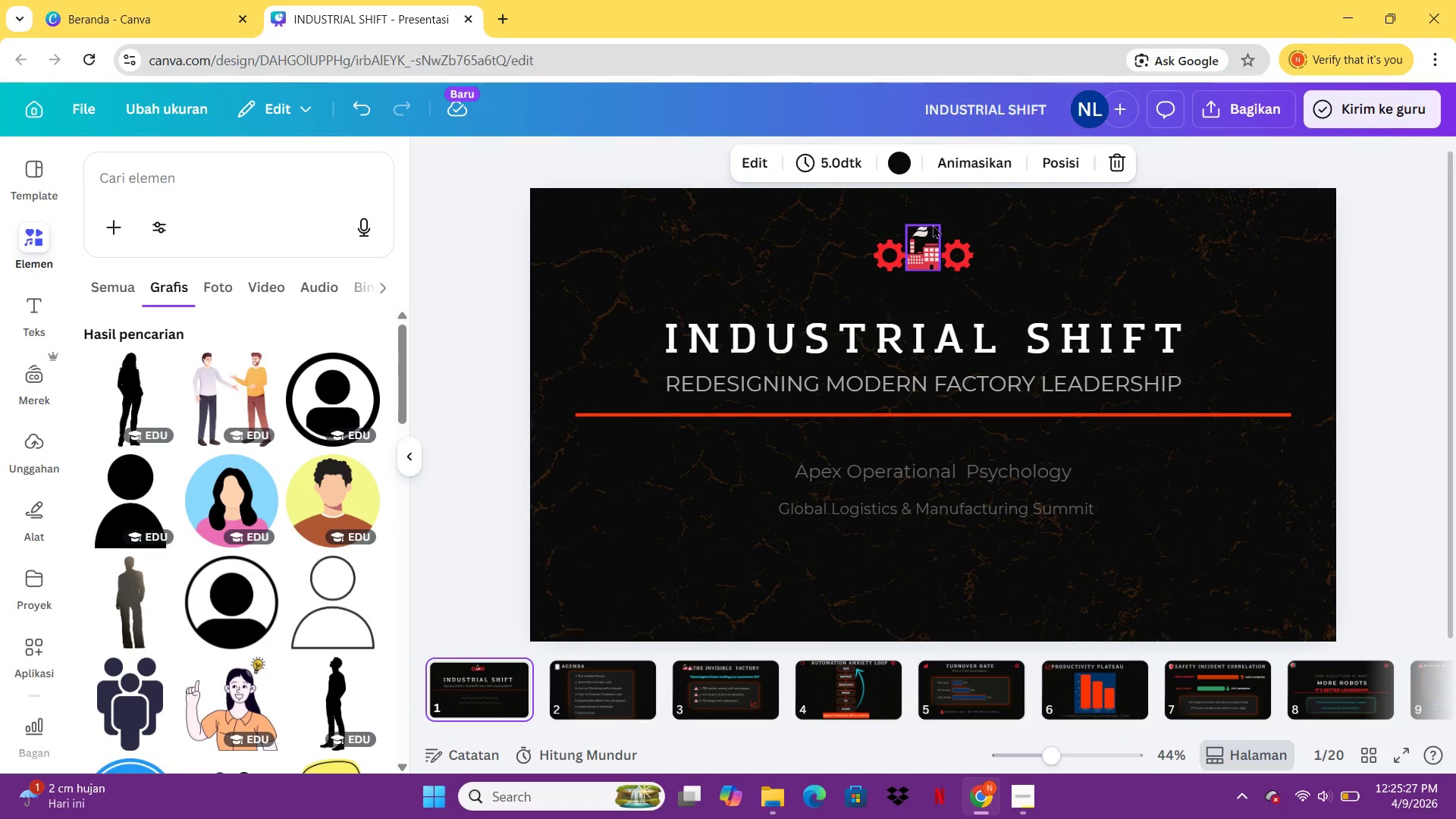 
left_click([934, 258])
 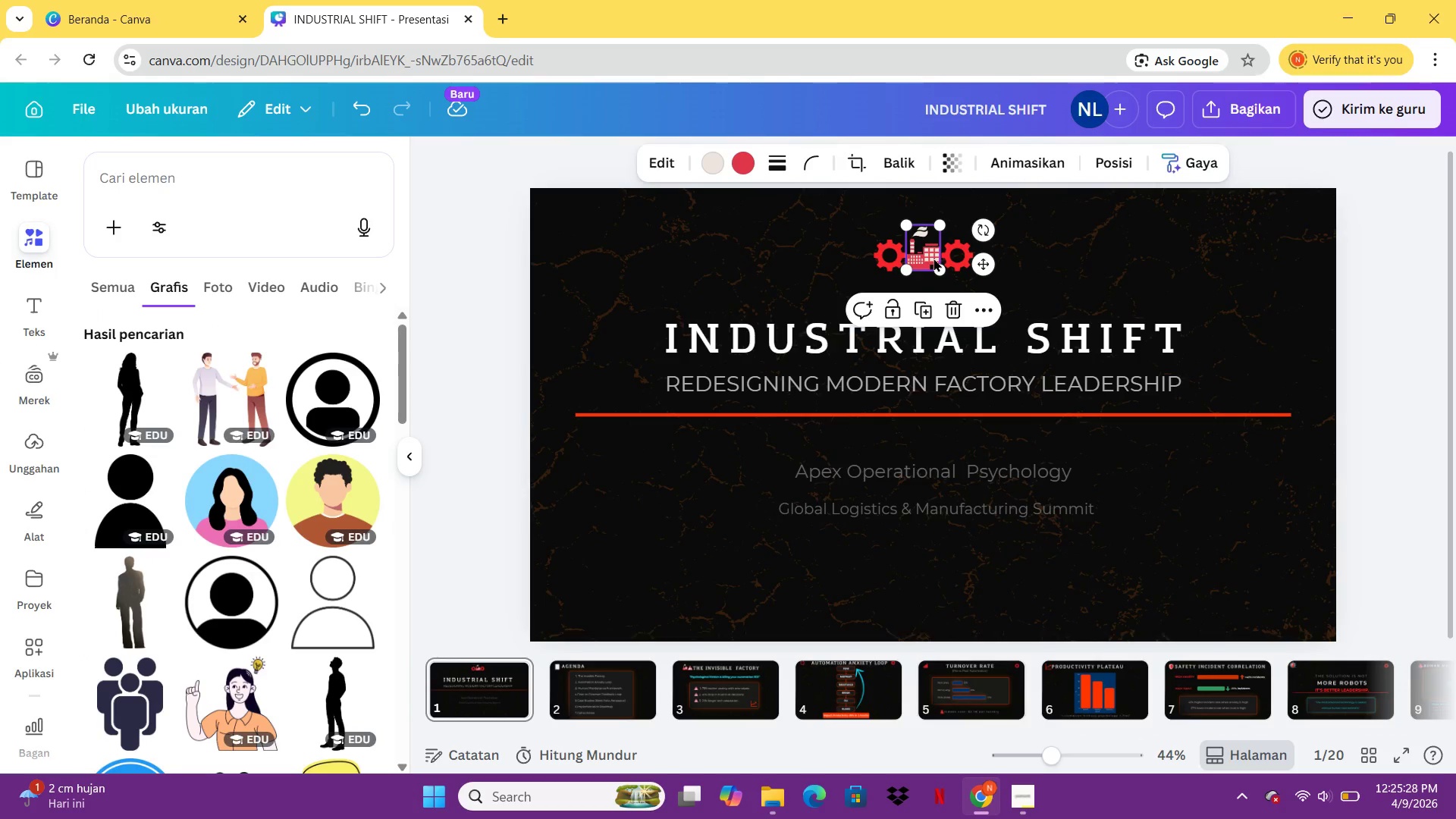 
key(Control+C)
 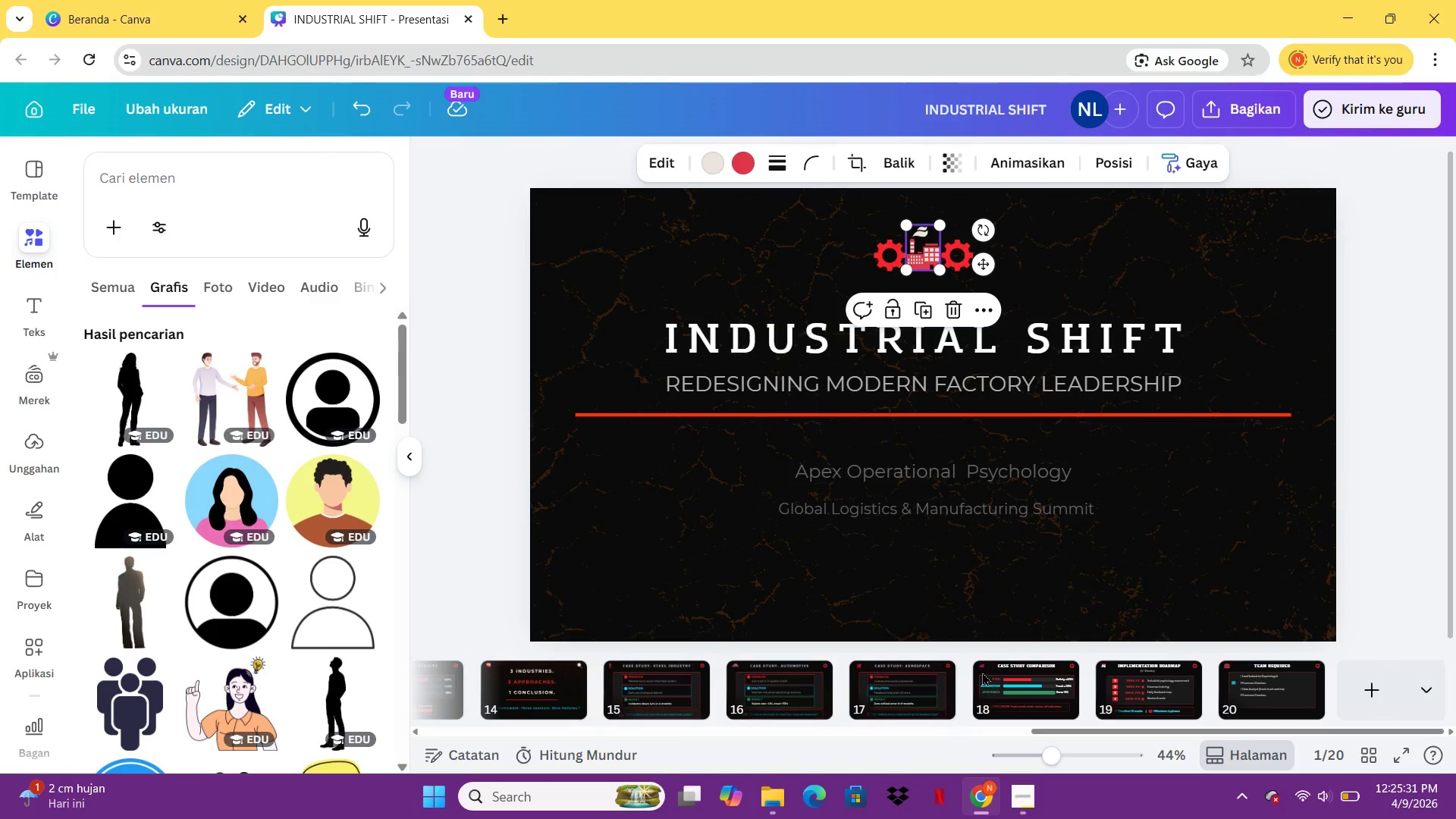 
left_click([1238, 700])
 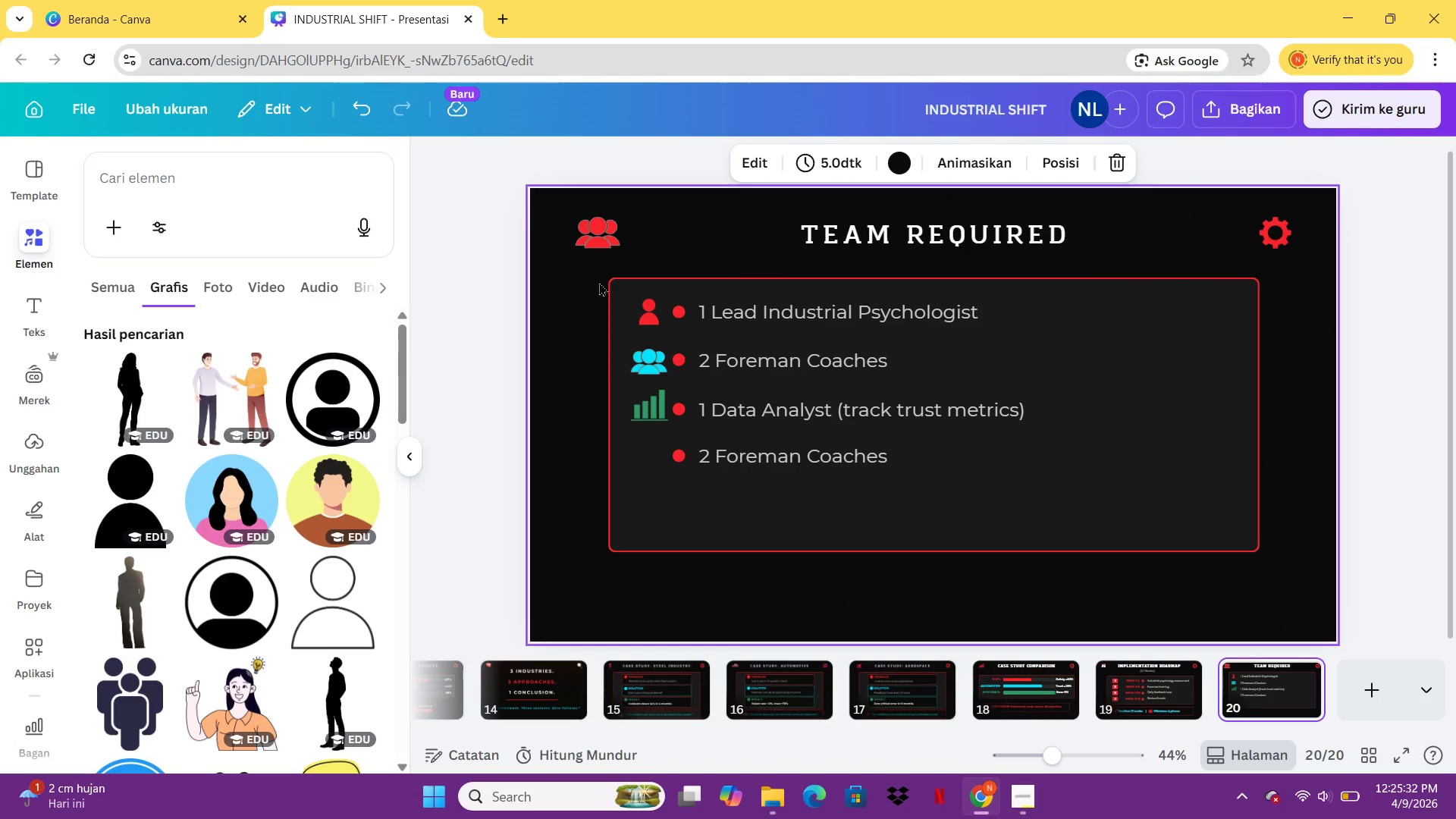 
key(Control+V)
 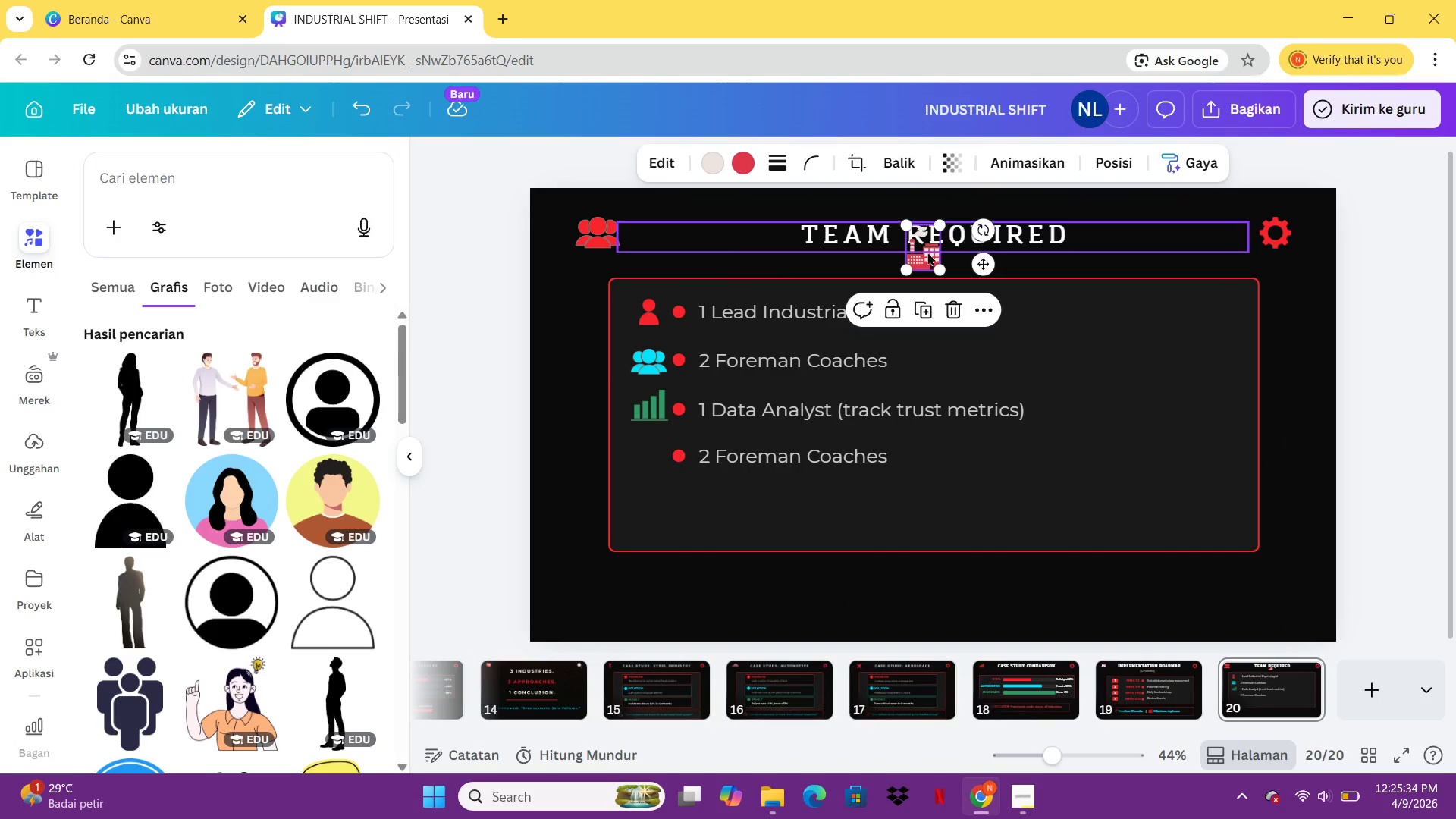 
left_click_drag(start_coordinate=[924, 253], to_coordinate=[649, 455])
 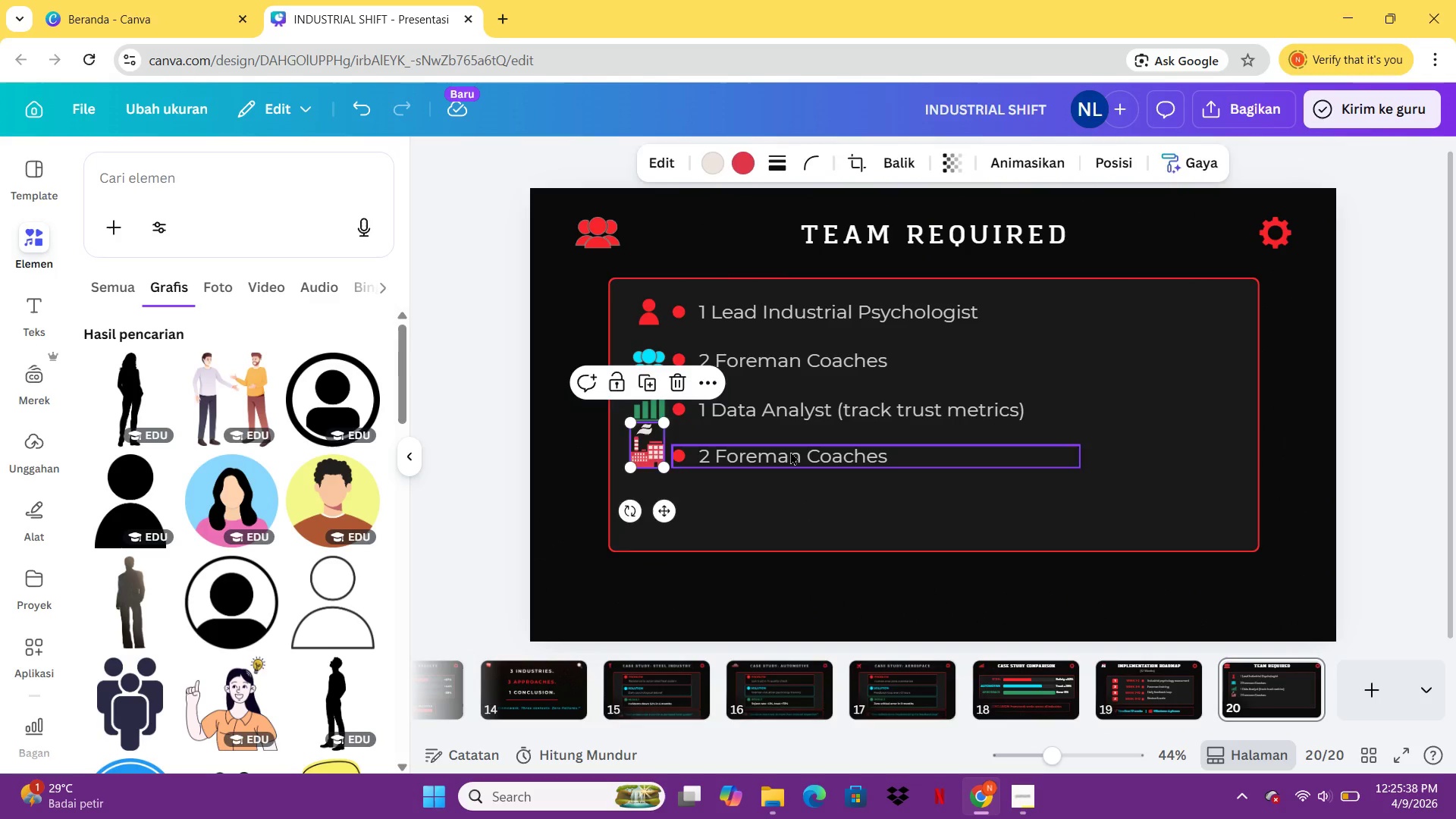 
double_click([790, 451])
 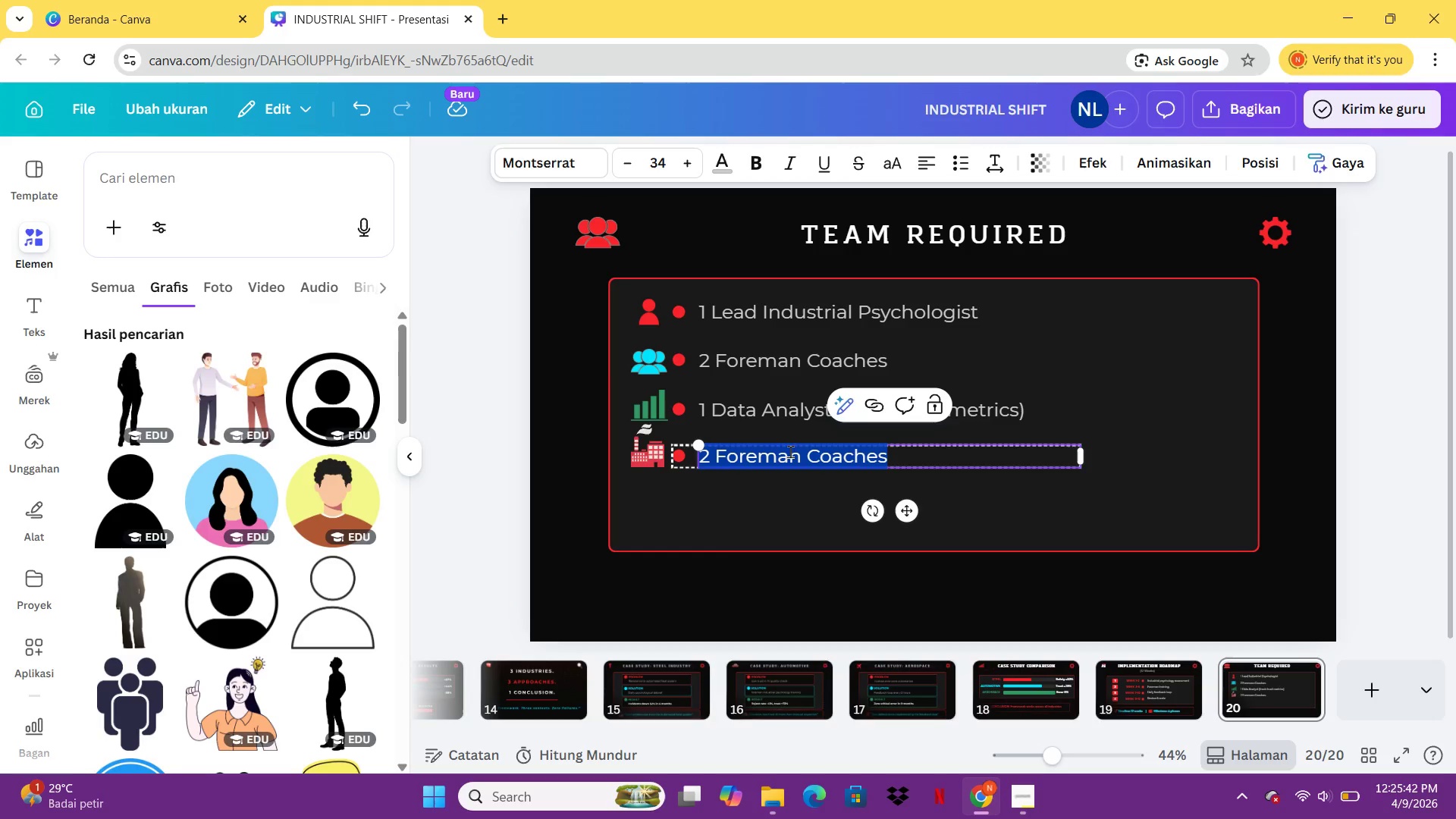 
left_click([661, 465])
 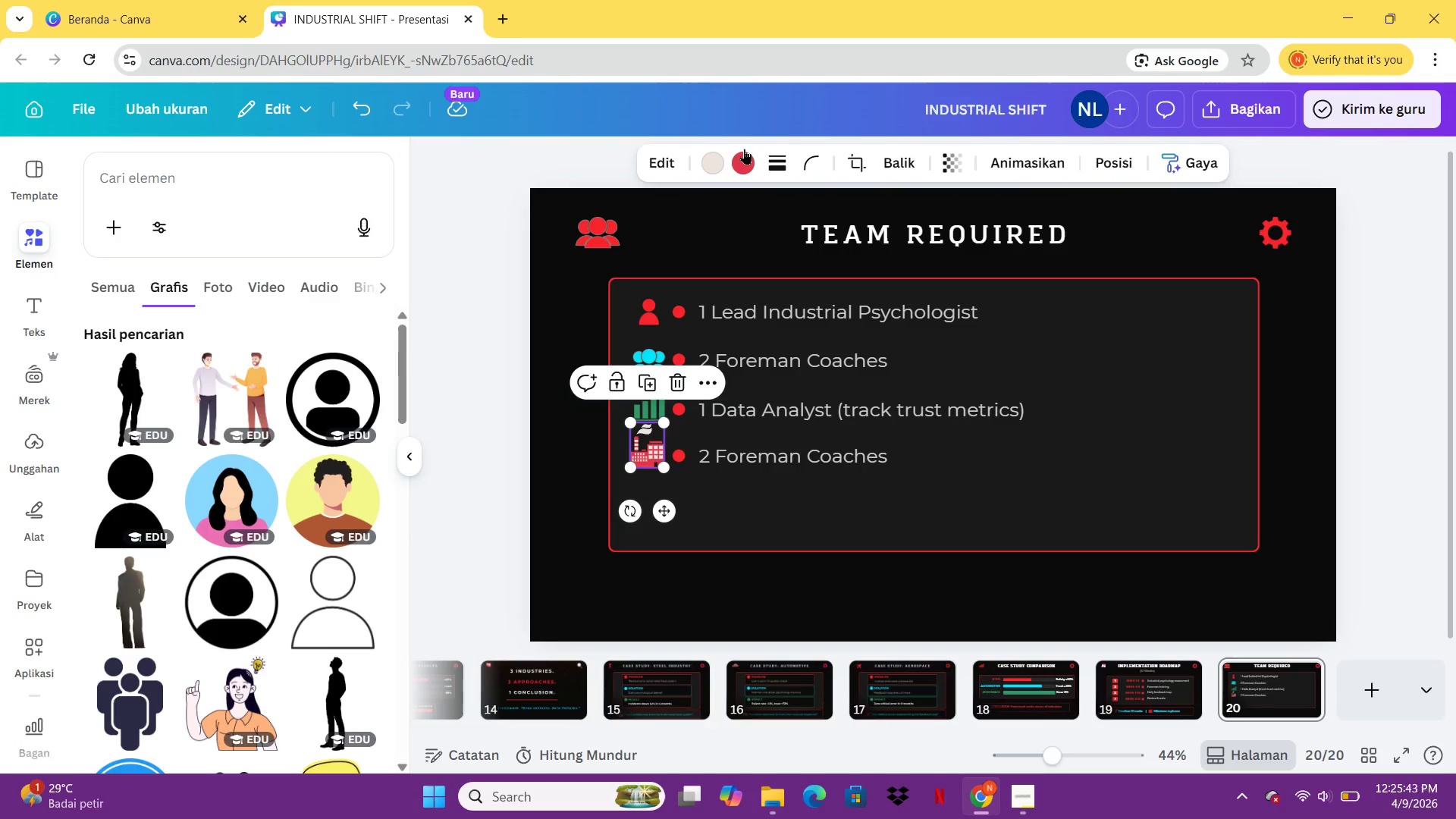 
left_click([743, 152])
 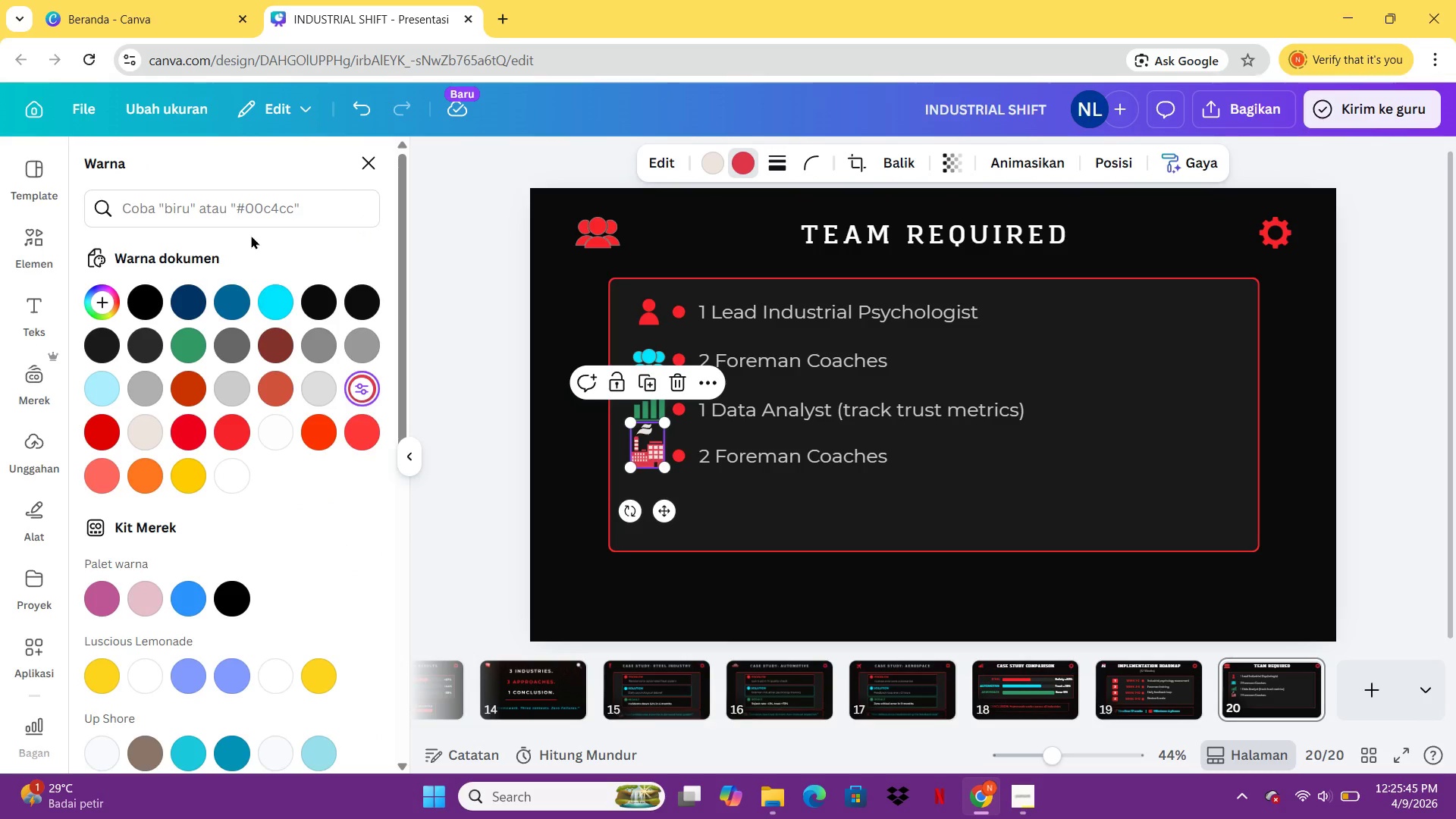 
left_click([244, 207])
 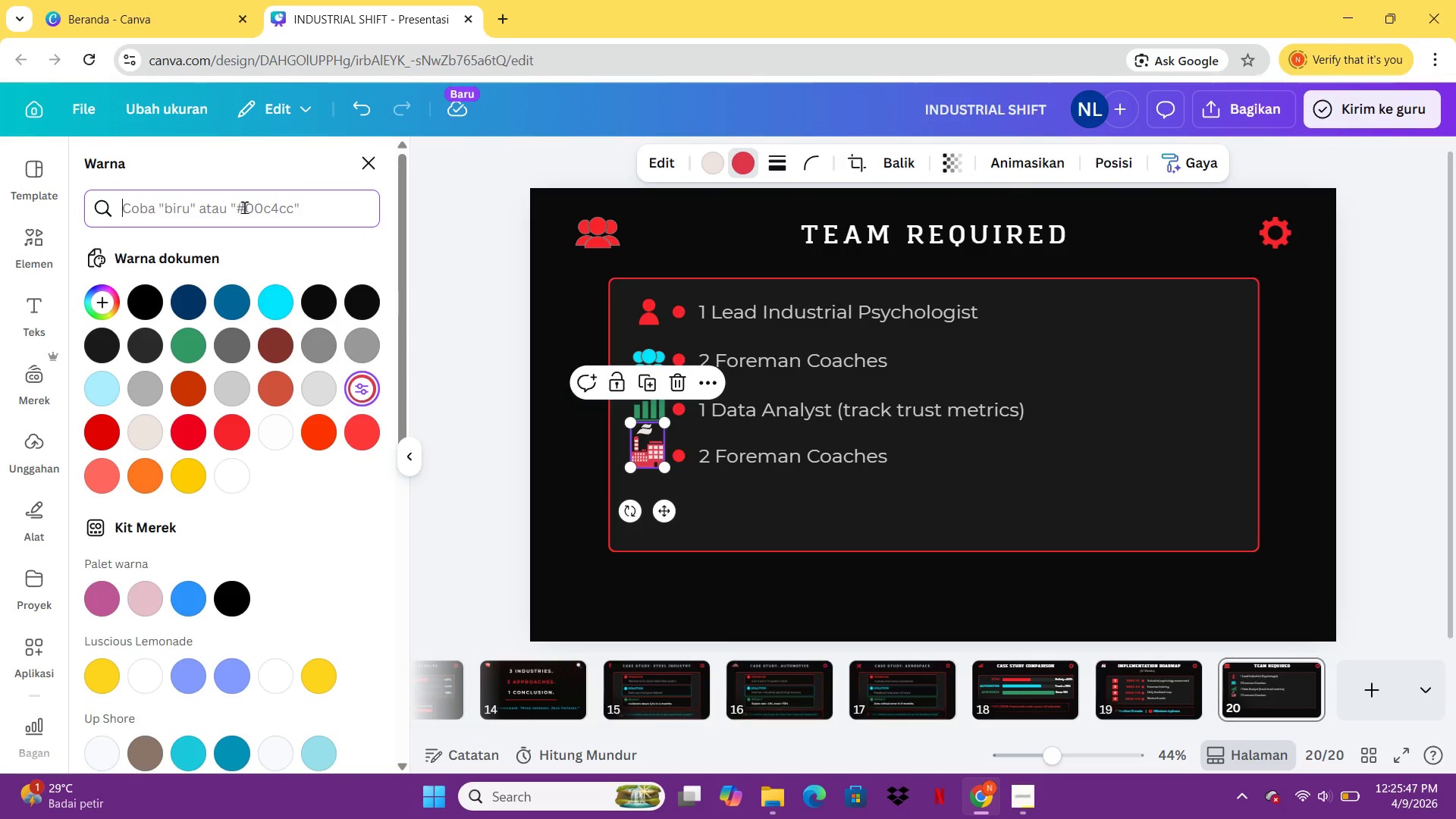 
type(ff7700)
 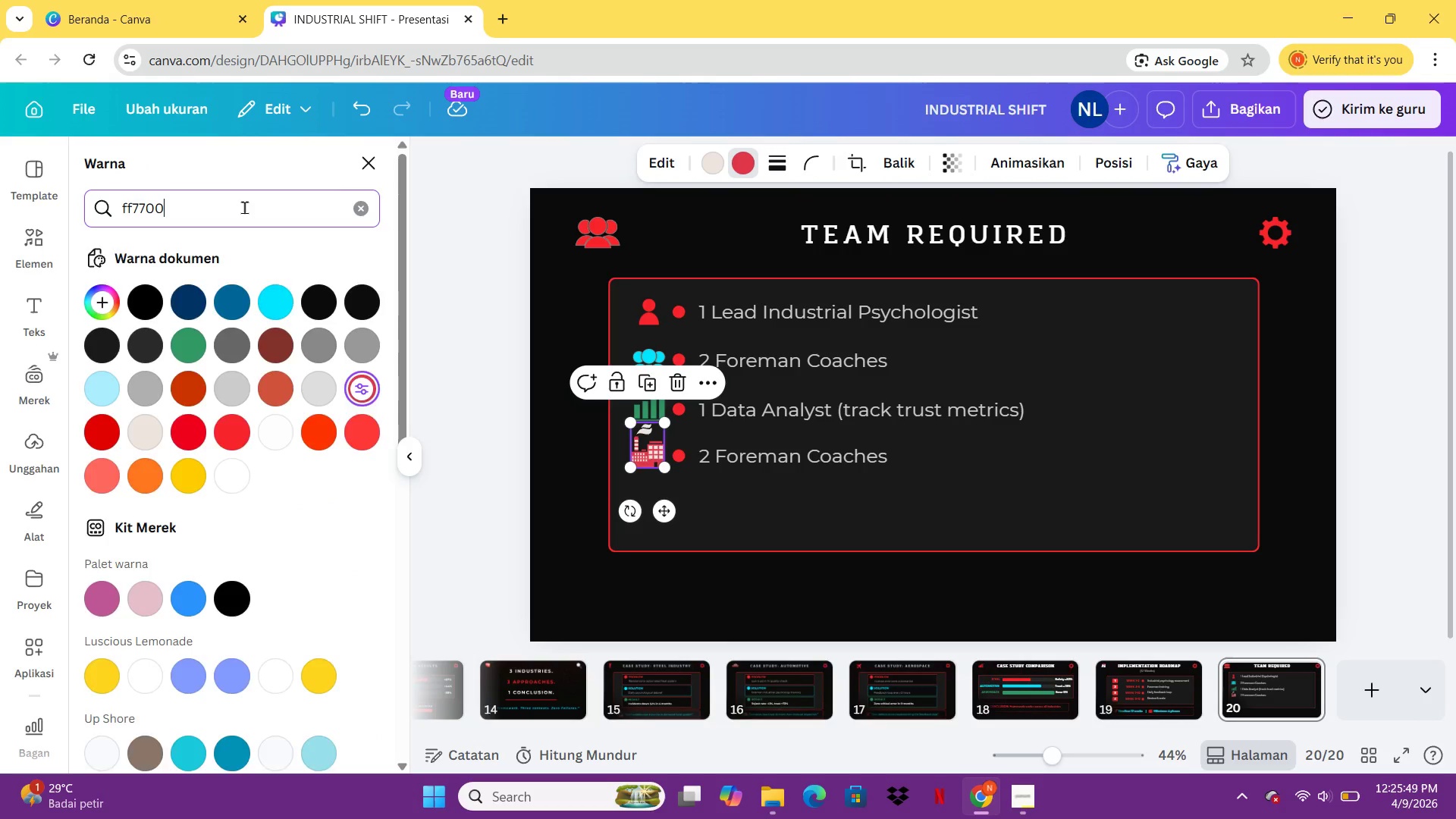 
key(Enter)
 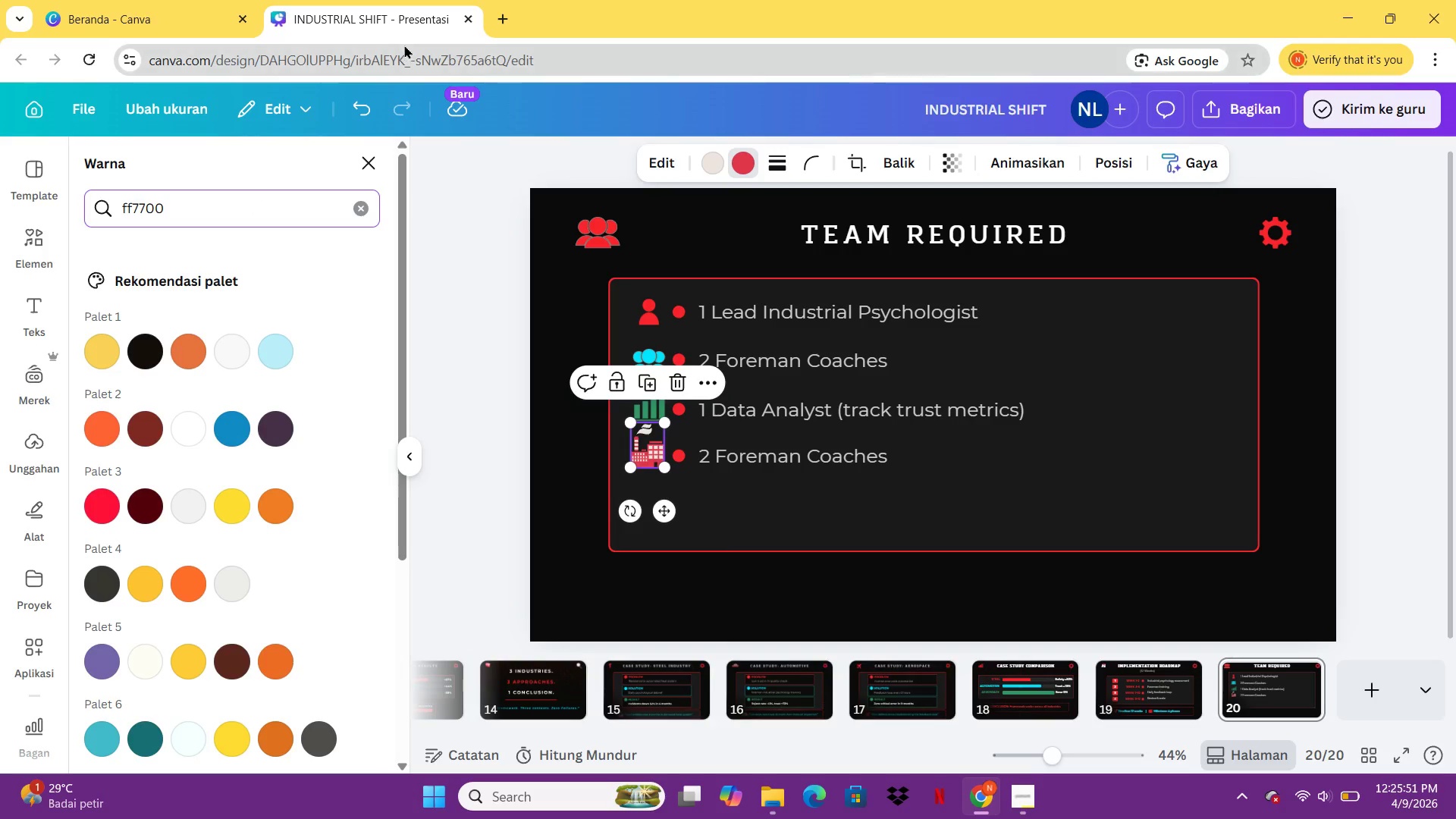 
left_click([502, 26])
 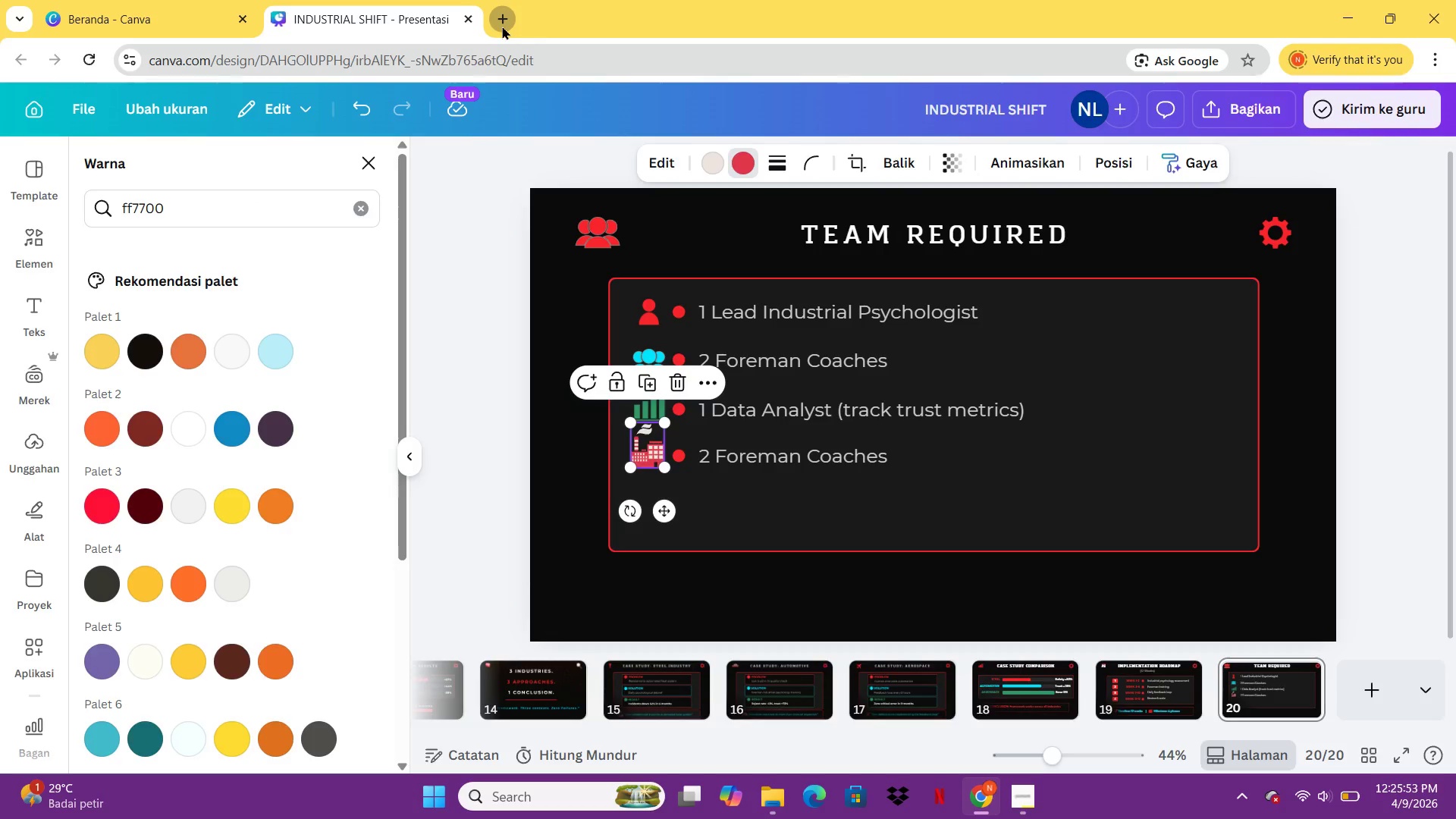 
type(kode warn ff7700 di c)
 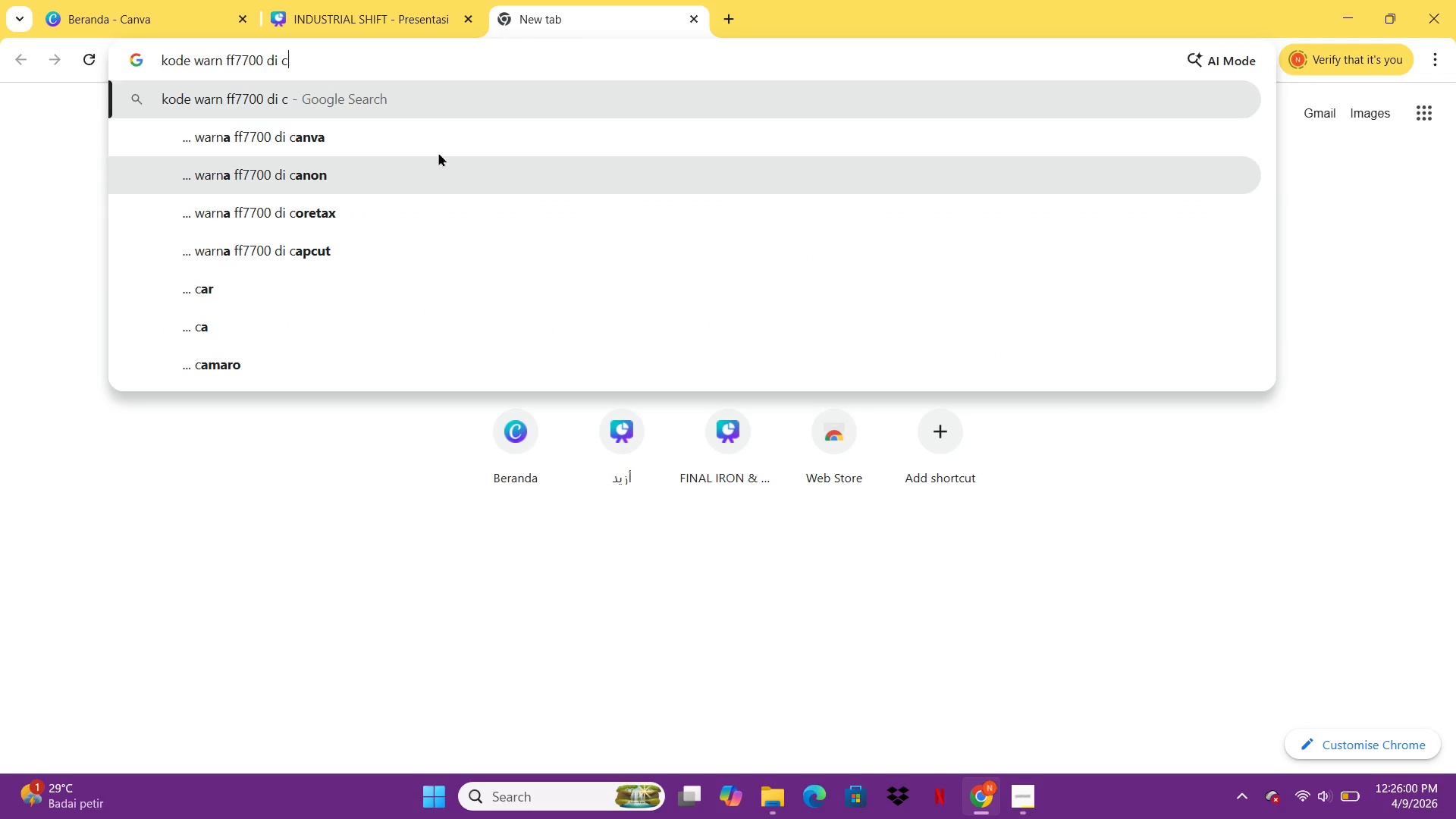 
left_click([446, 123])
 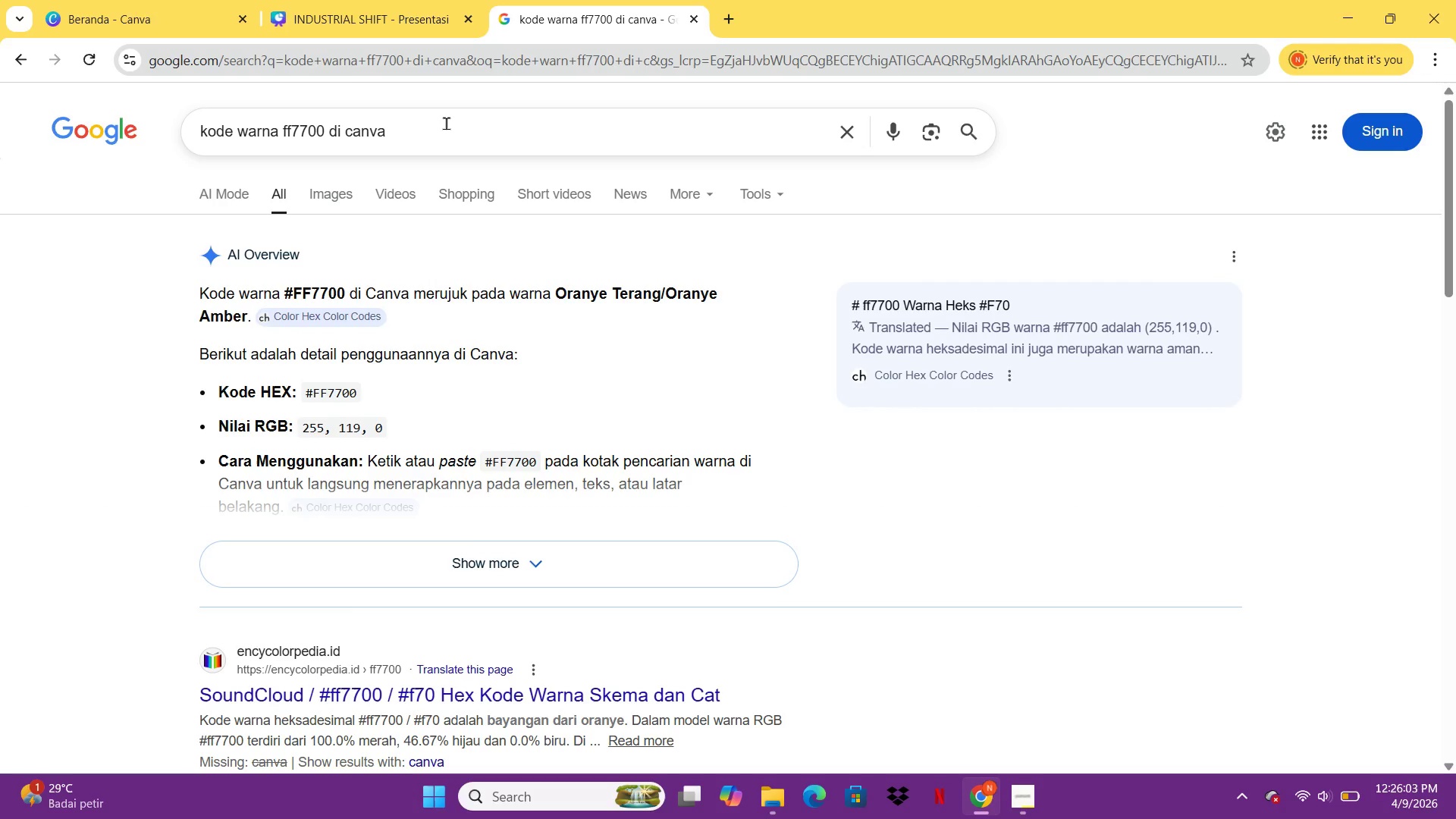 
left_click([347, 14])
 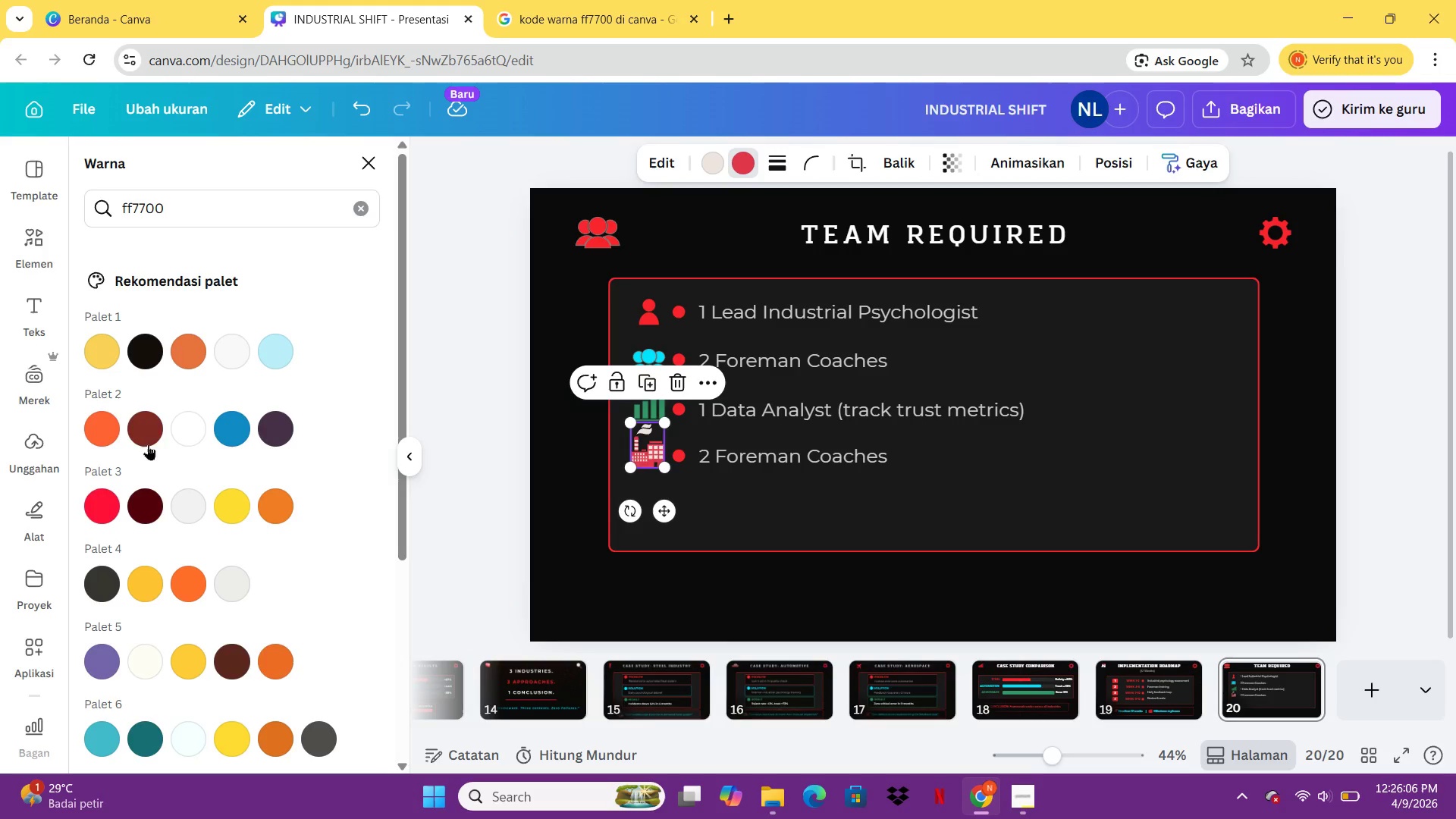 
left_click([105, 438])
 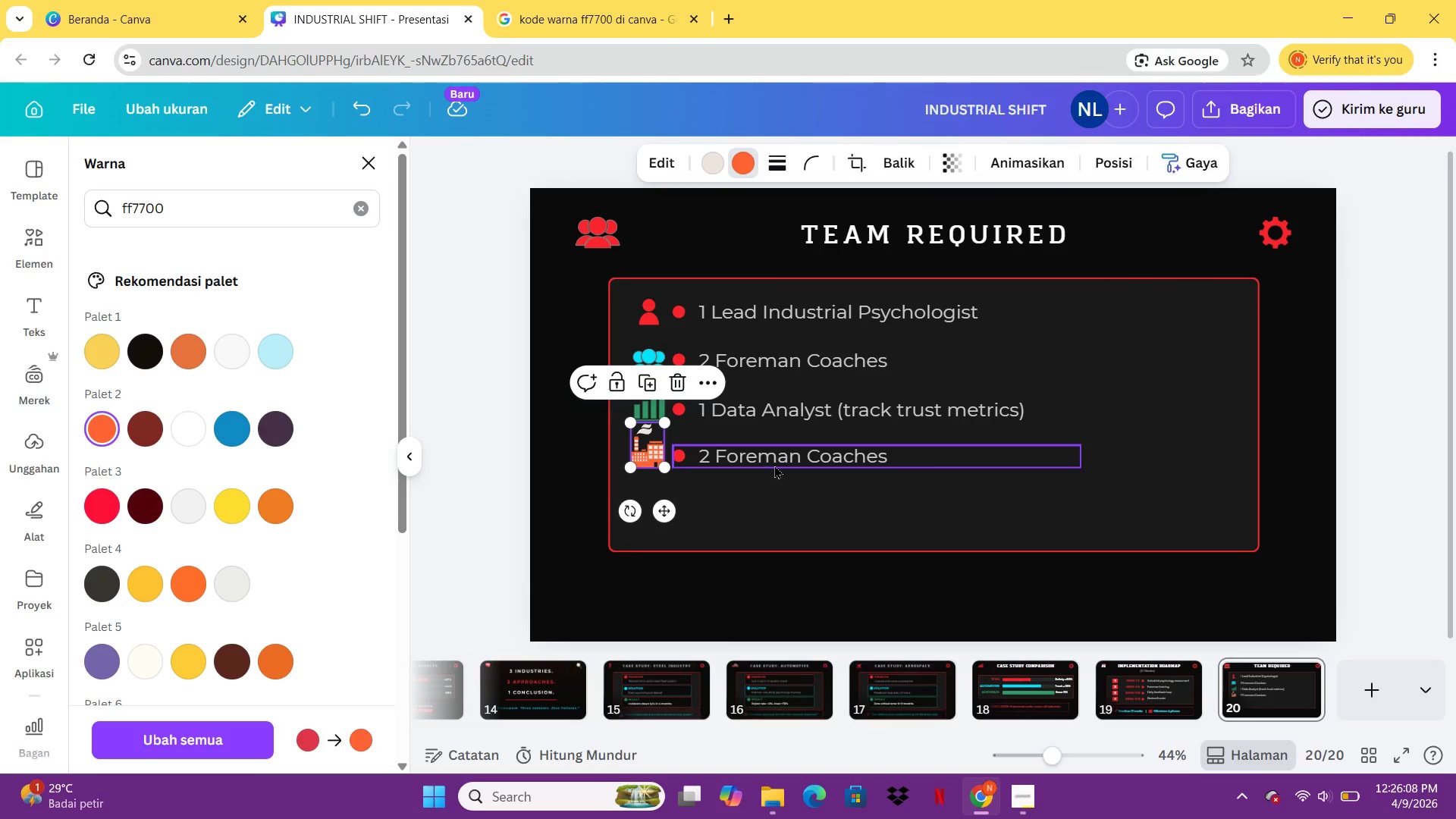 
double_click([778, 465])
 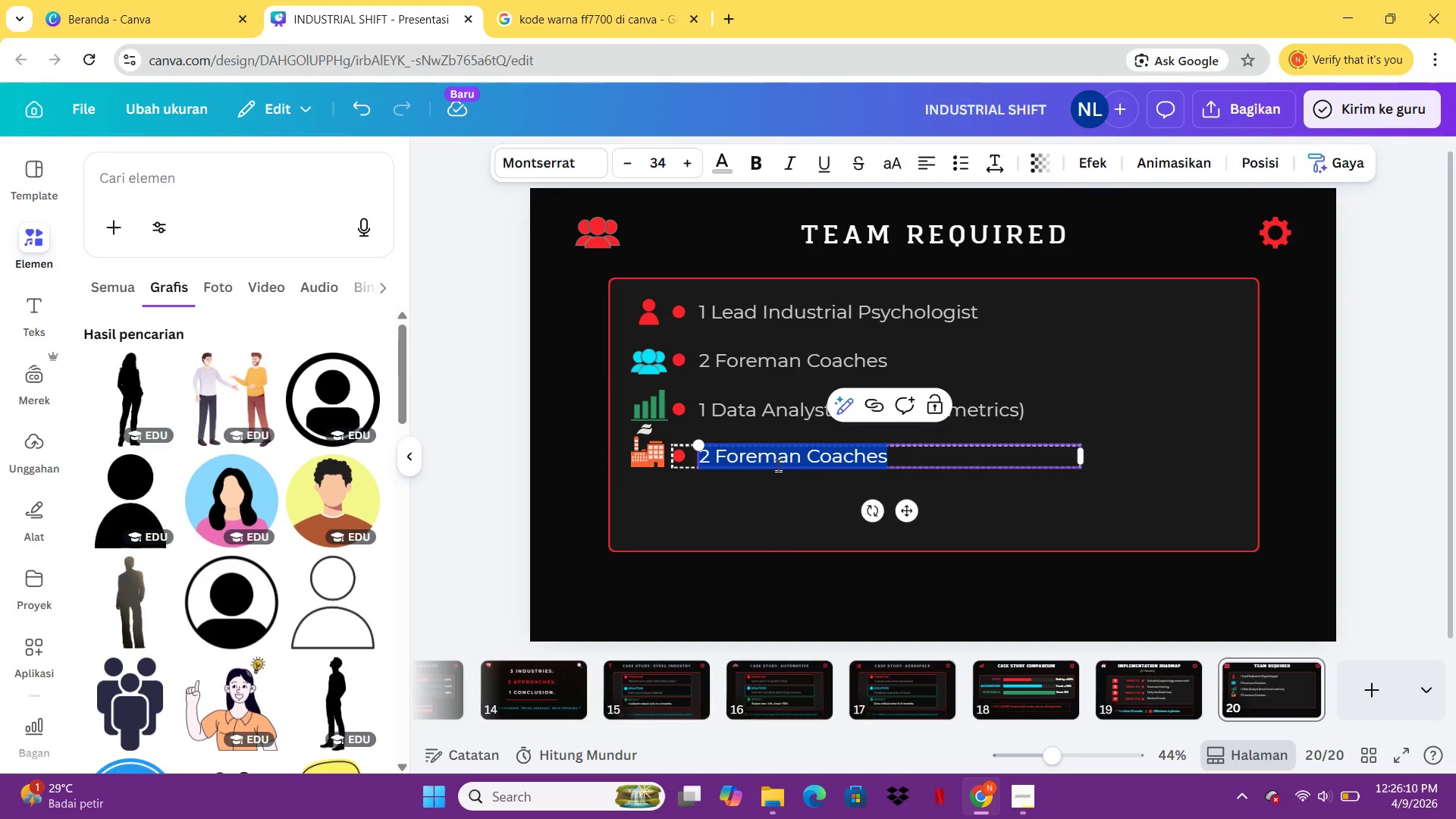 
type(Full Suppp)
key(Backspace)
type(ort from planet )
key(Backspace)
key(Backspace)
key(Backspace)
type(t mna)
key(Backspace)
key(Backspace)
type(anaget)
key(Backspace)
type(r)
 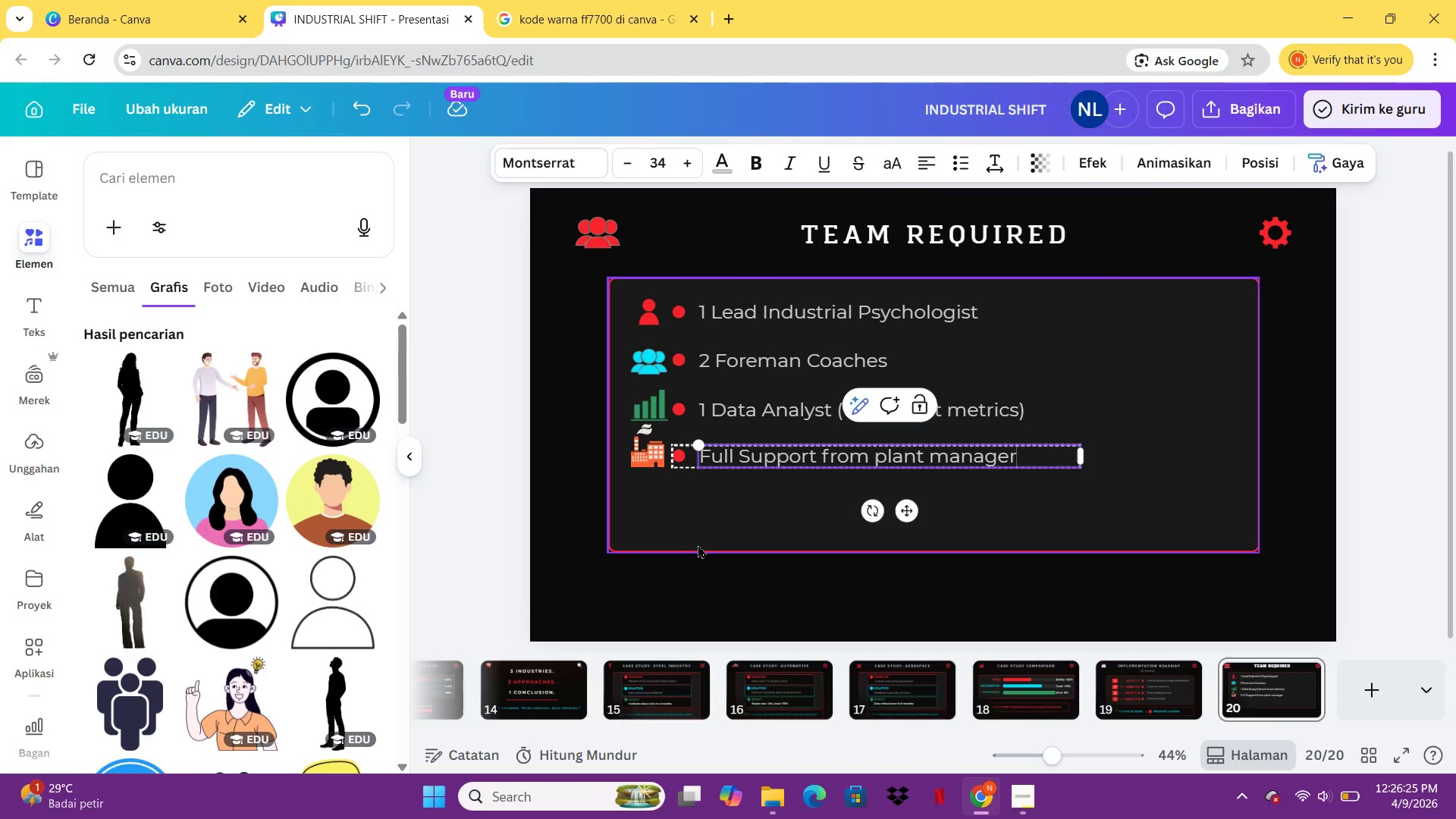 
left_click([764, 521])
 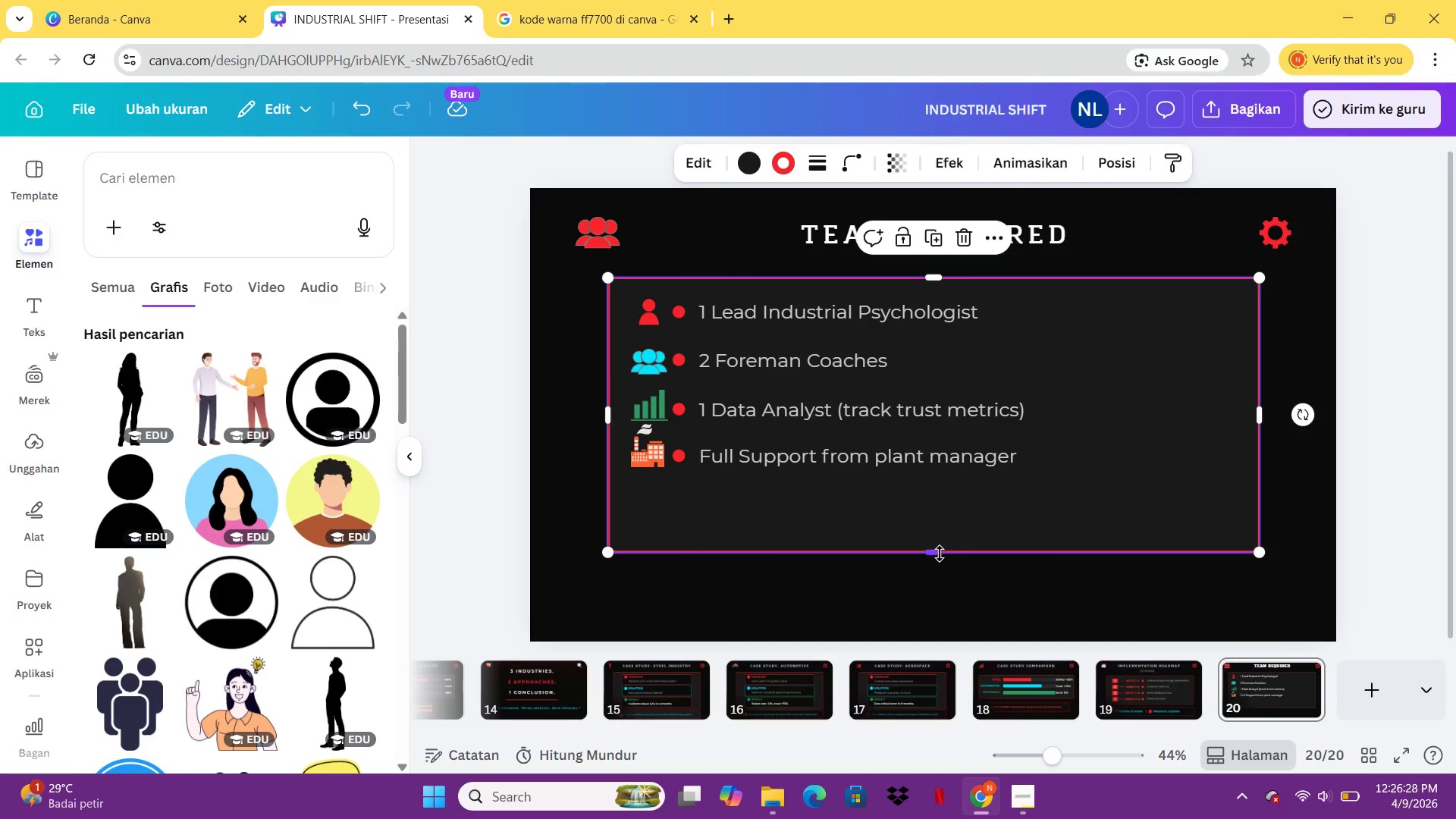 
left_click_drag(start_coordinate=[933, 553], to_coordinate=[933, 494])
 